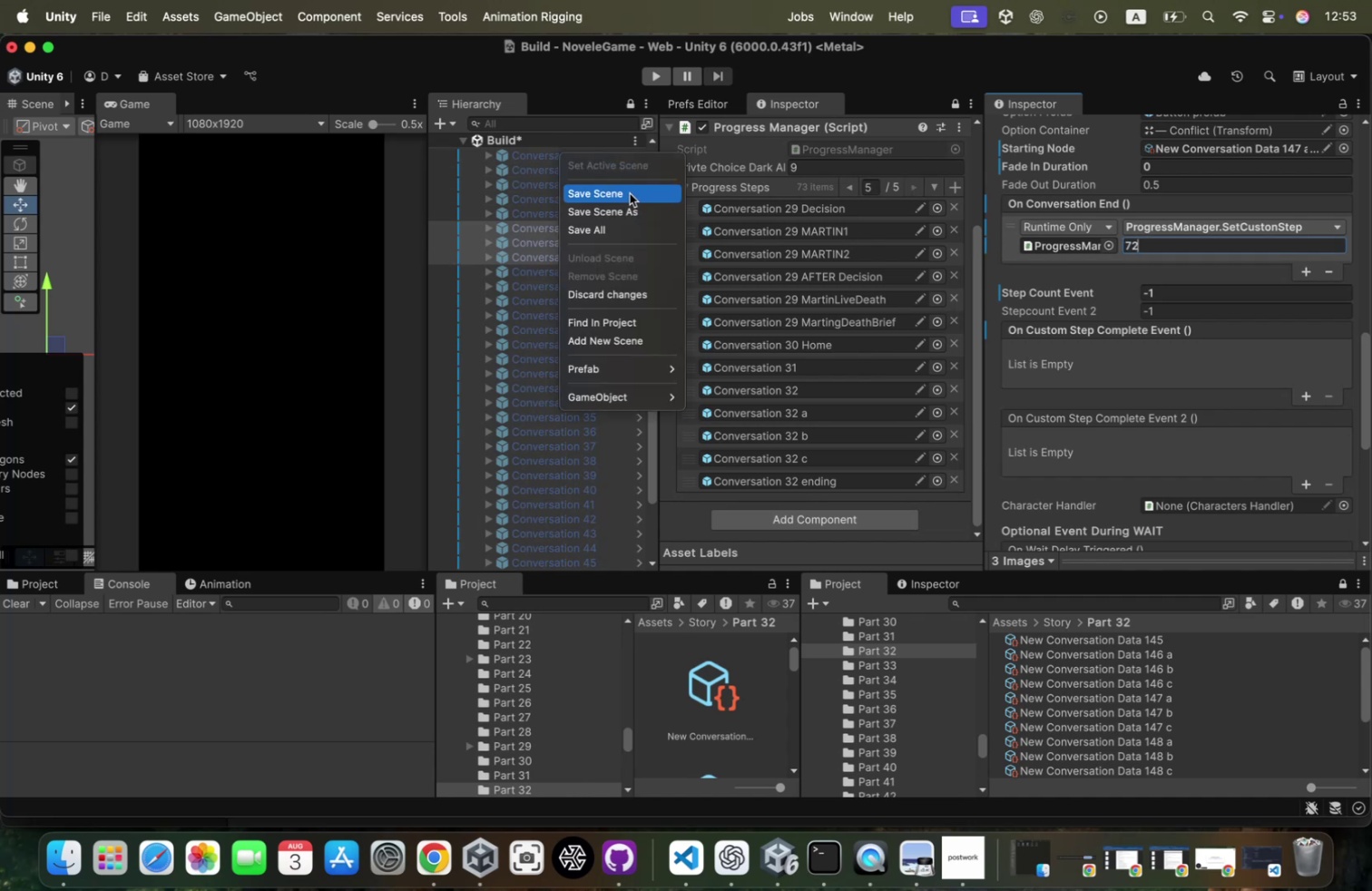 
left_click([630, 191])
 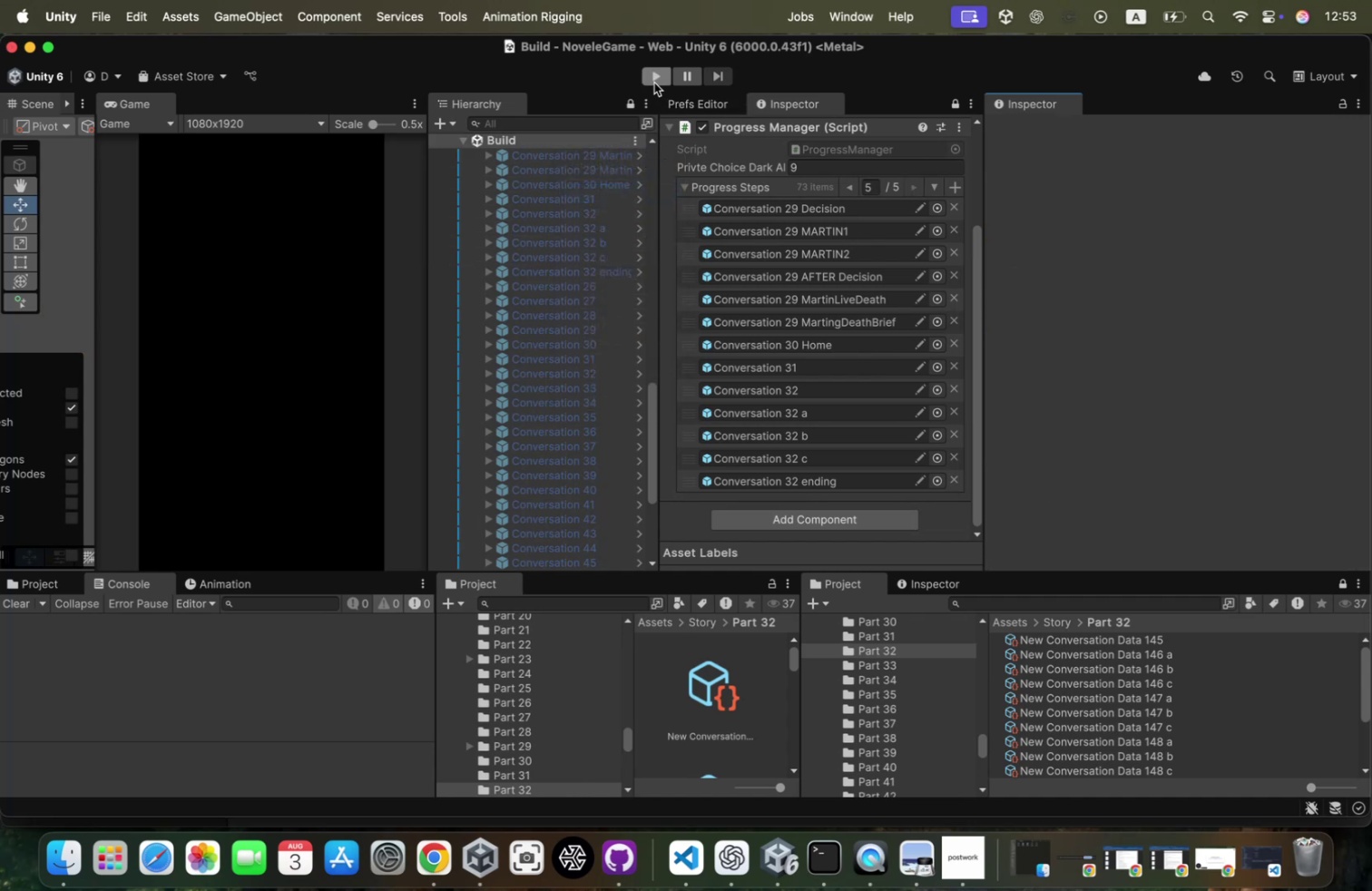 
left_click([655, 83])
 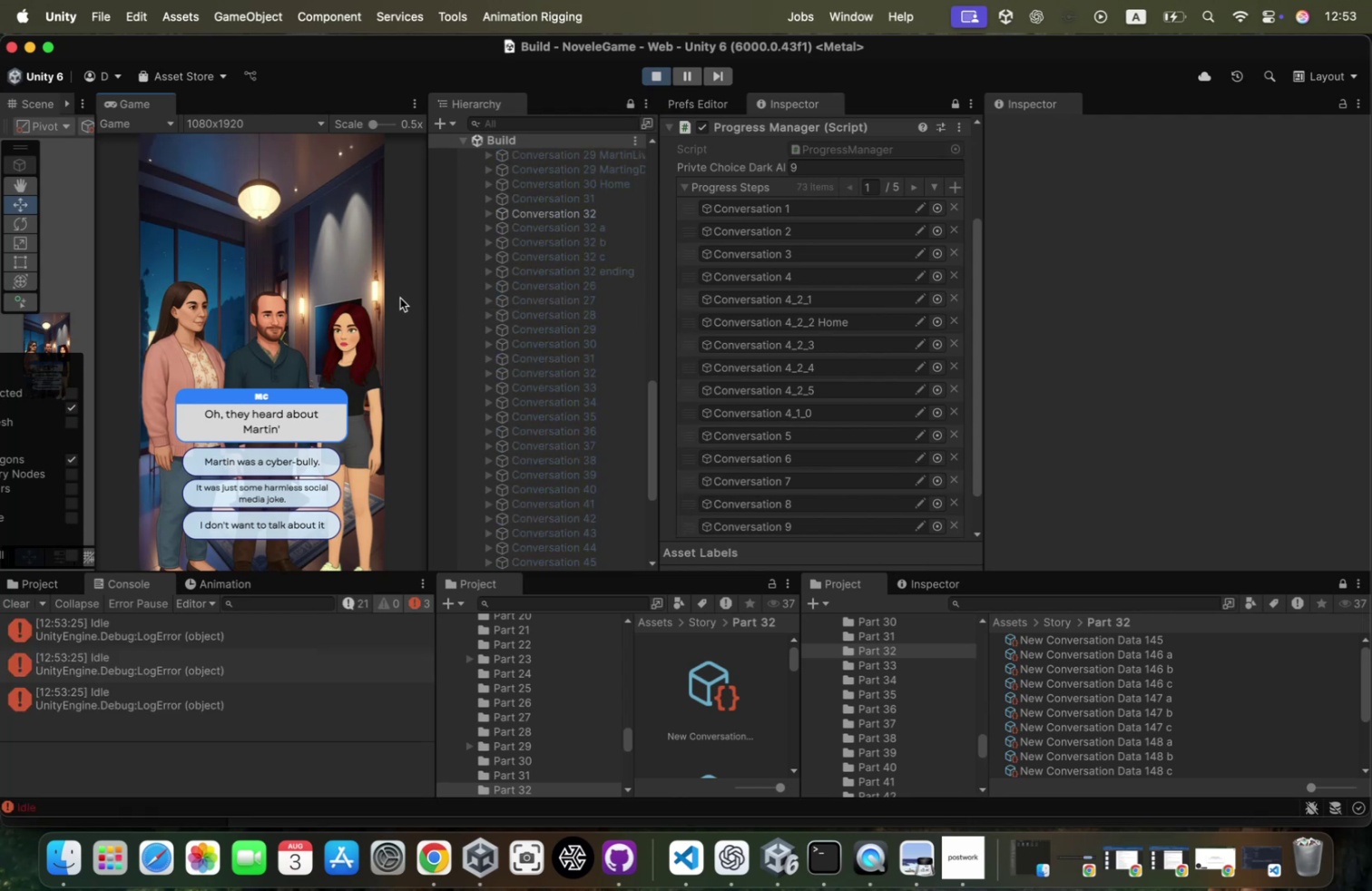 
left_click_drag(start_coordinate=[426, 357], to_coordinate=[517, 359])
 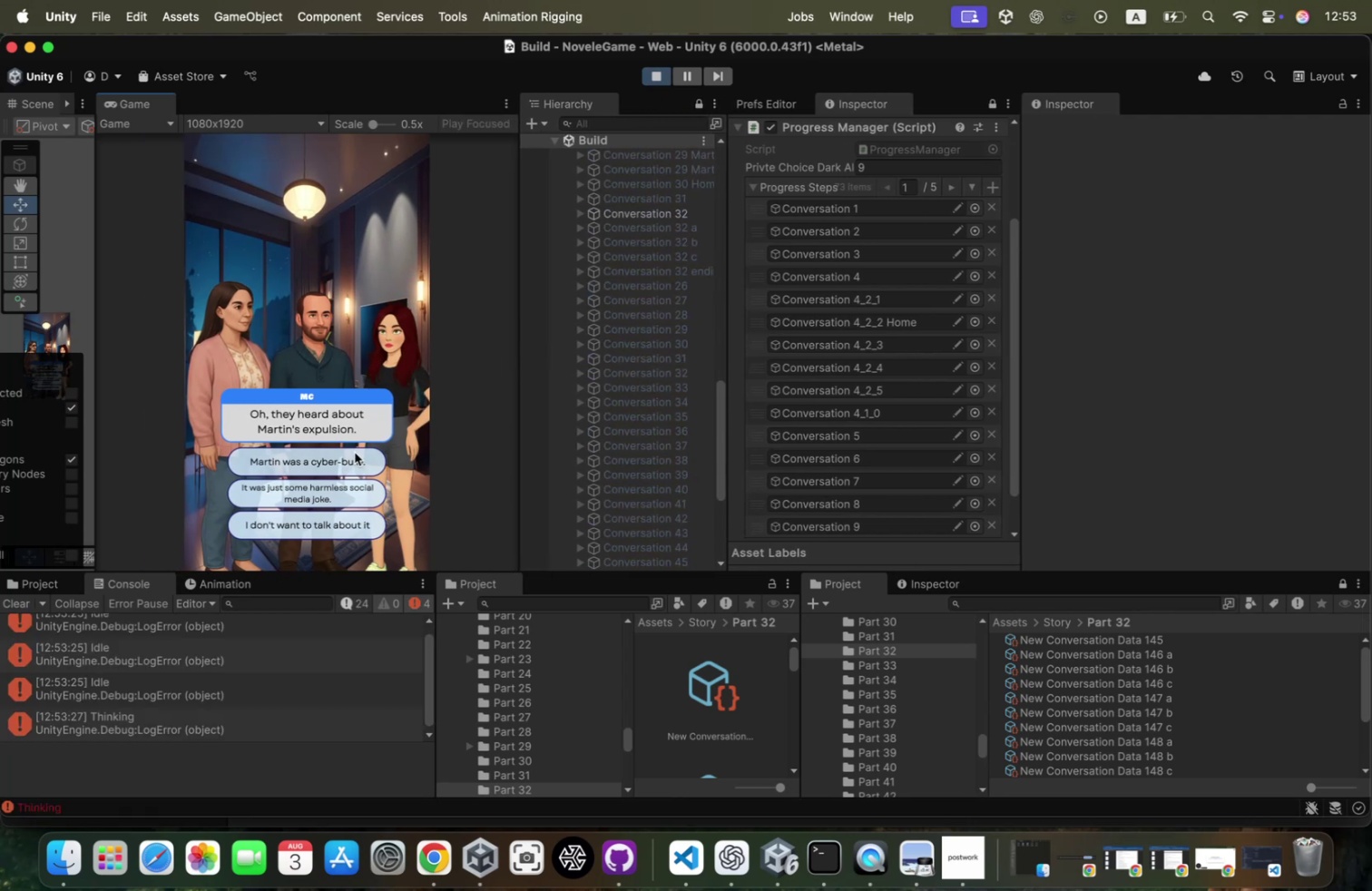 
wait(6.72)
 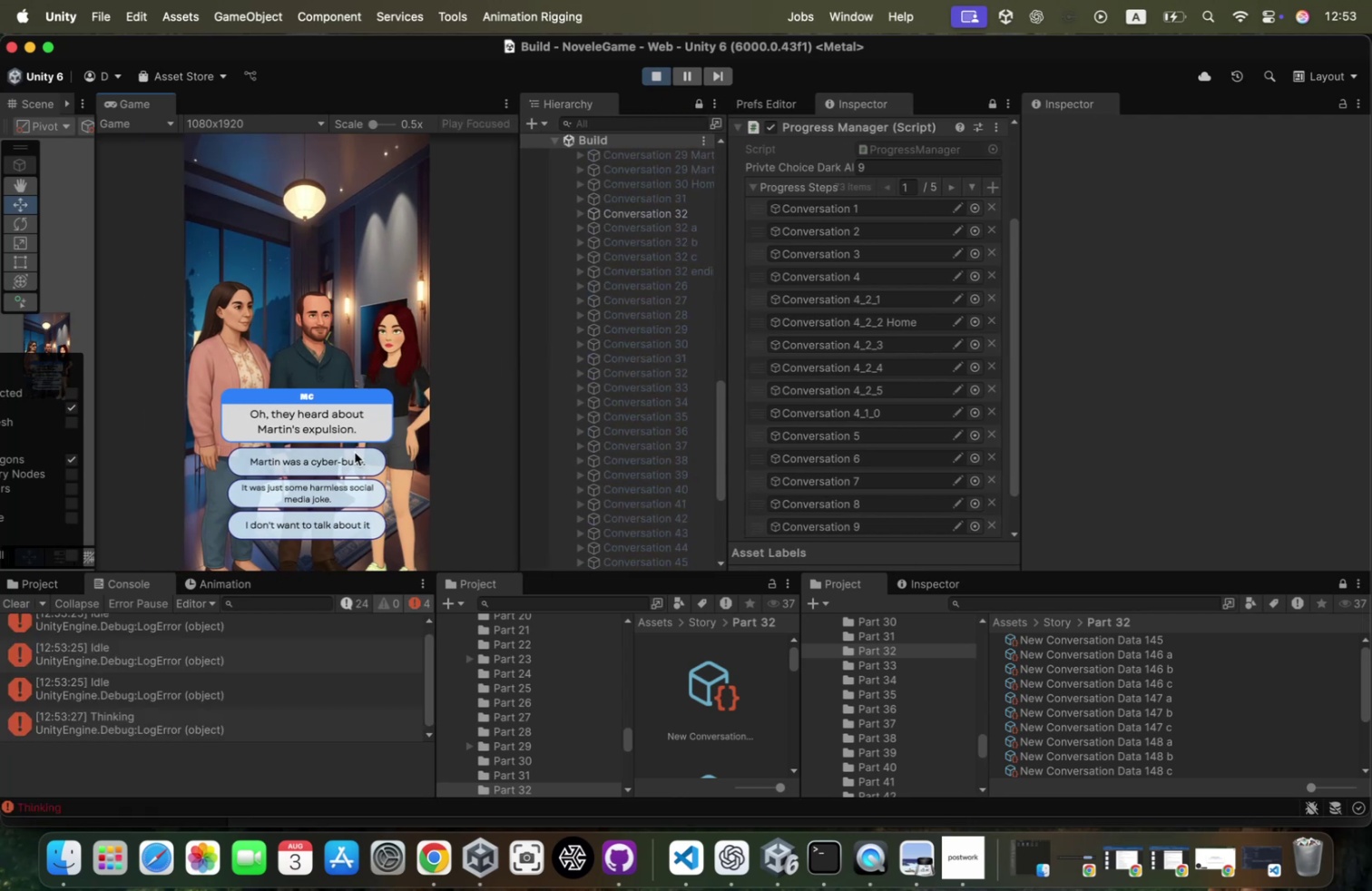 
left_click([339, 465])
 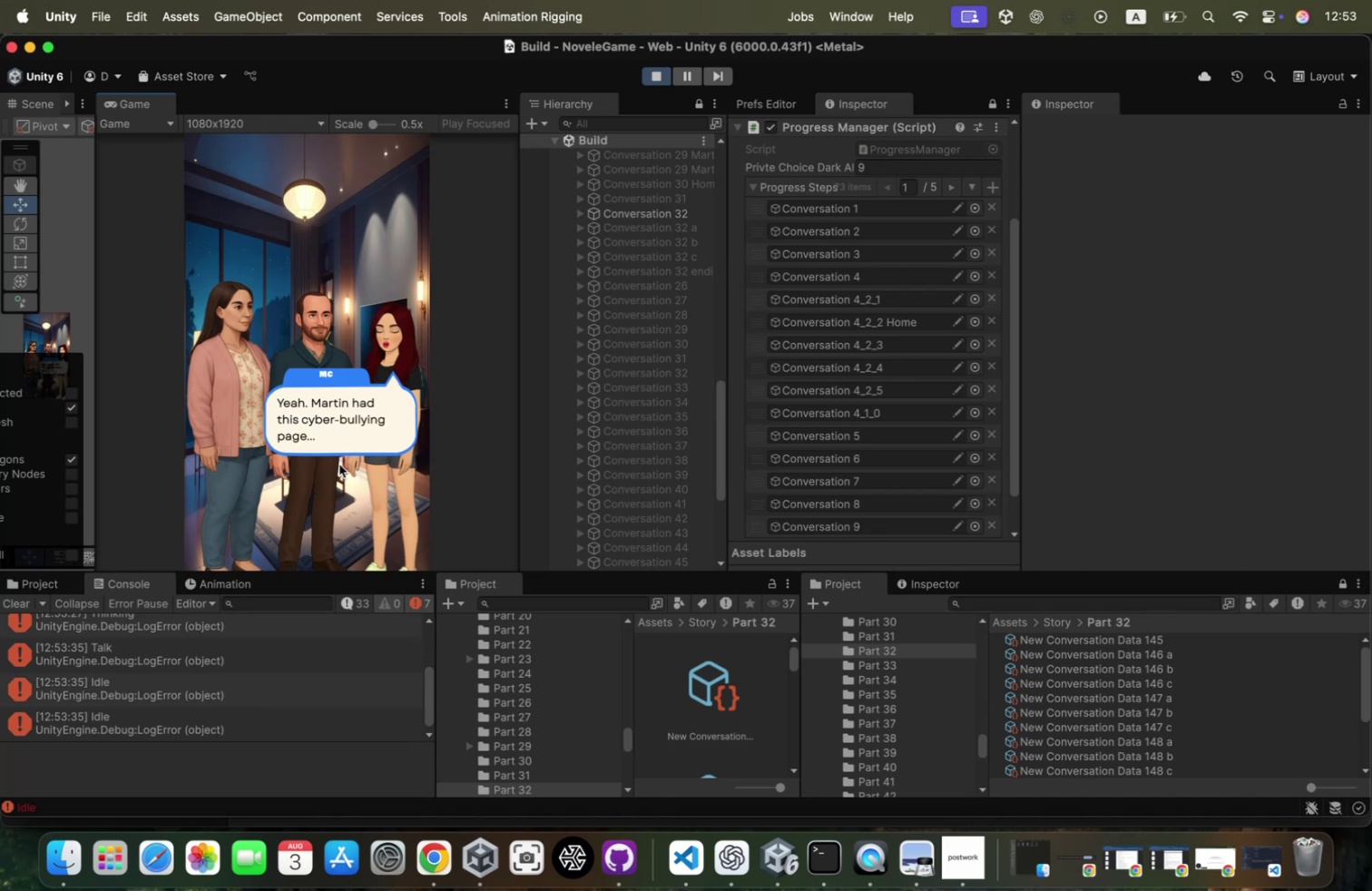 
left_click([339, 464])
 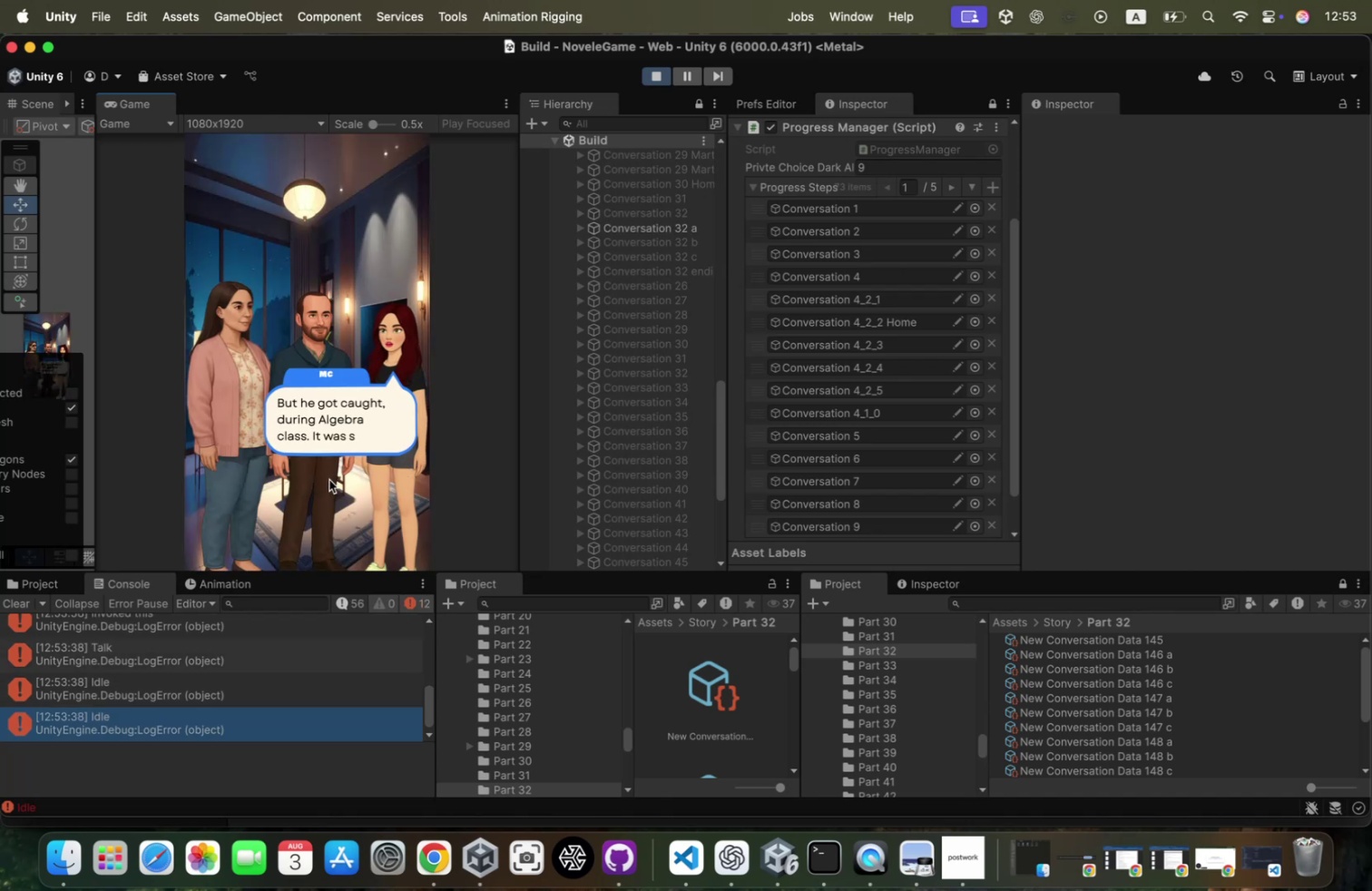 
left_click([328, 481])
 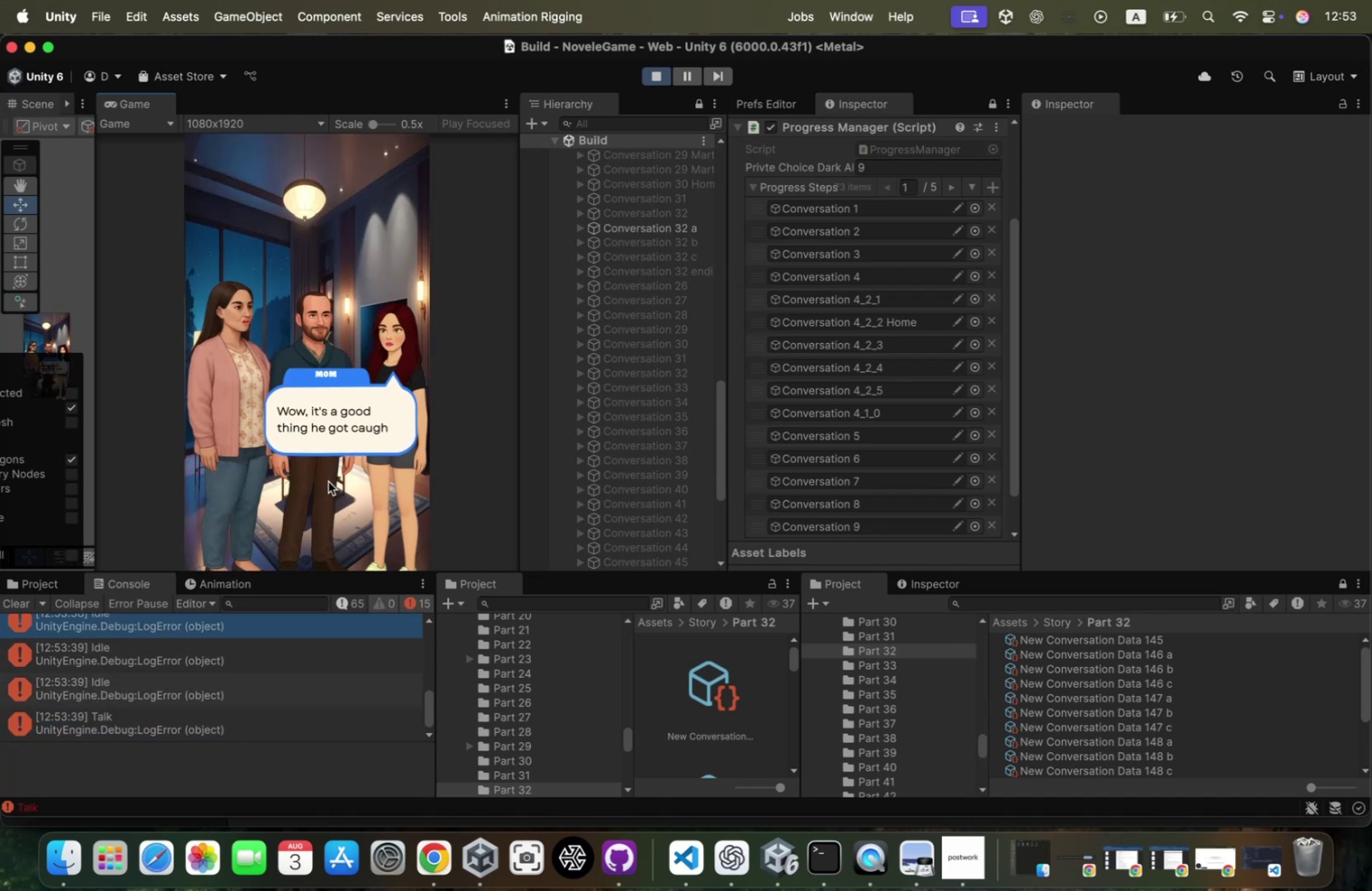 
left_click([328, 481])
 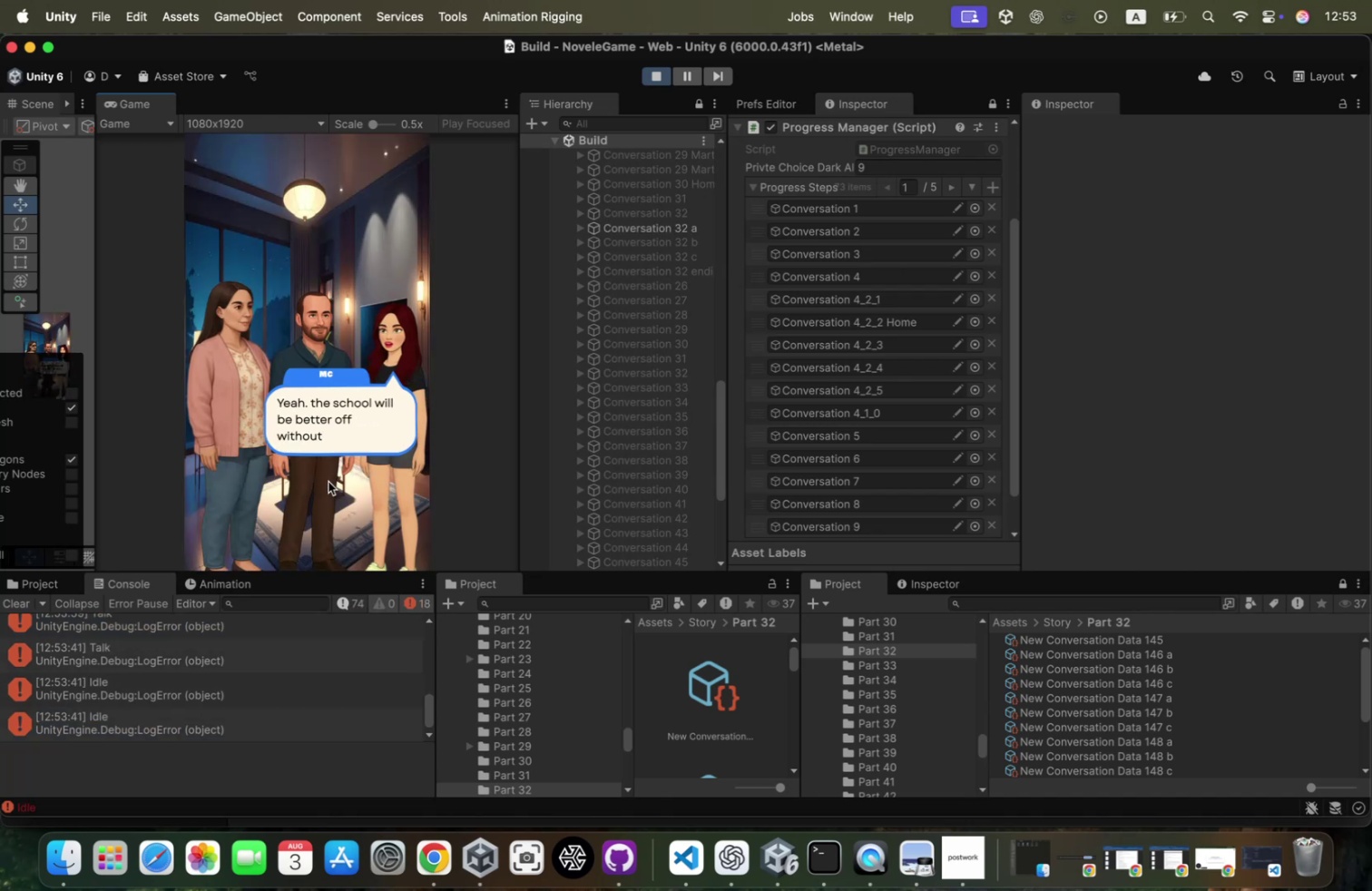 
left_click([328, 481])
 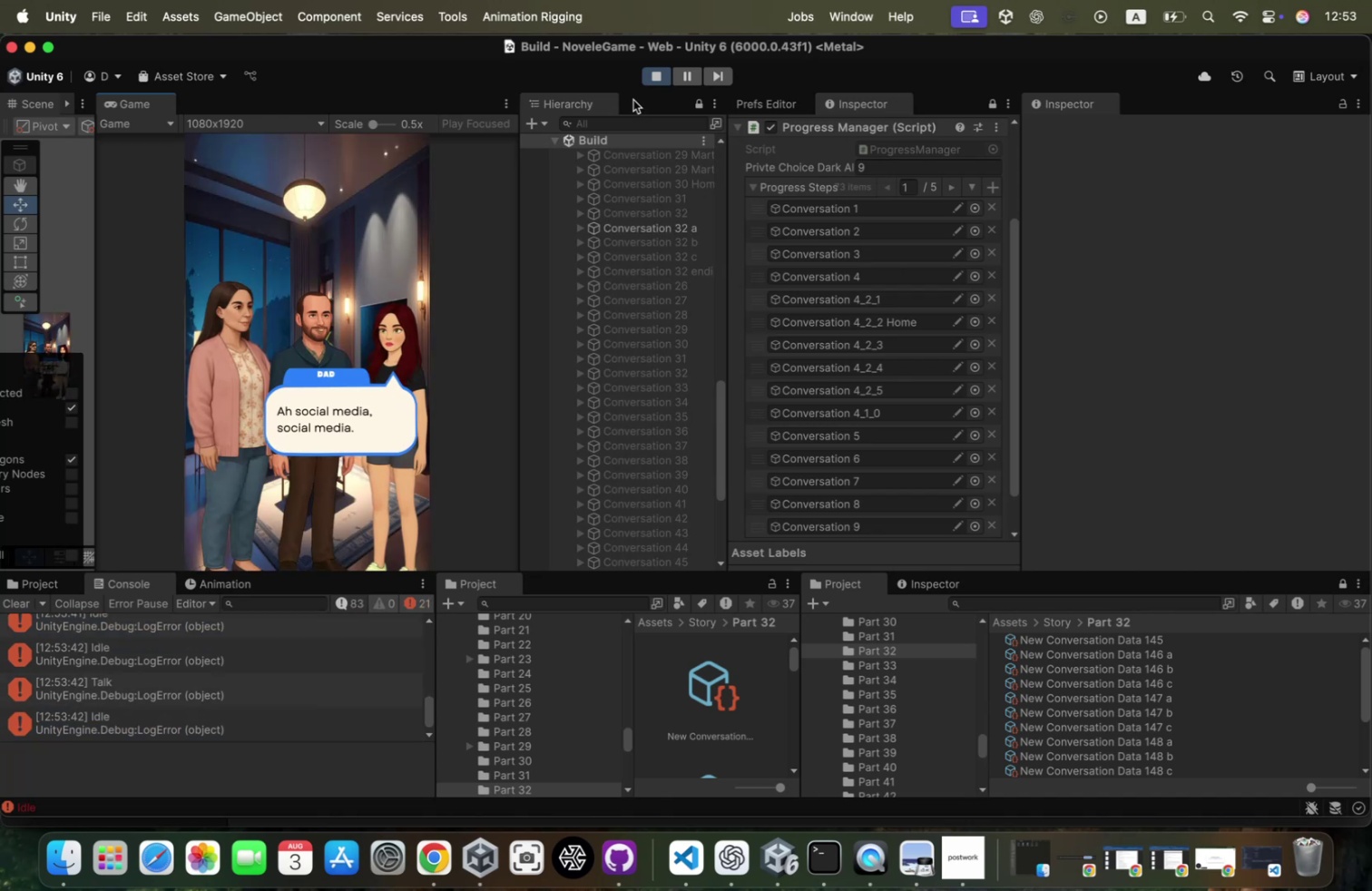 
left_click([652, 80])
 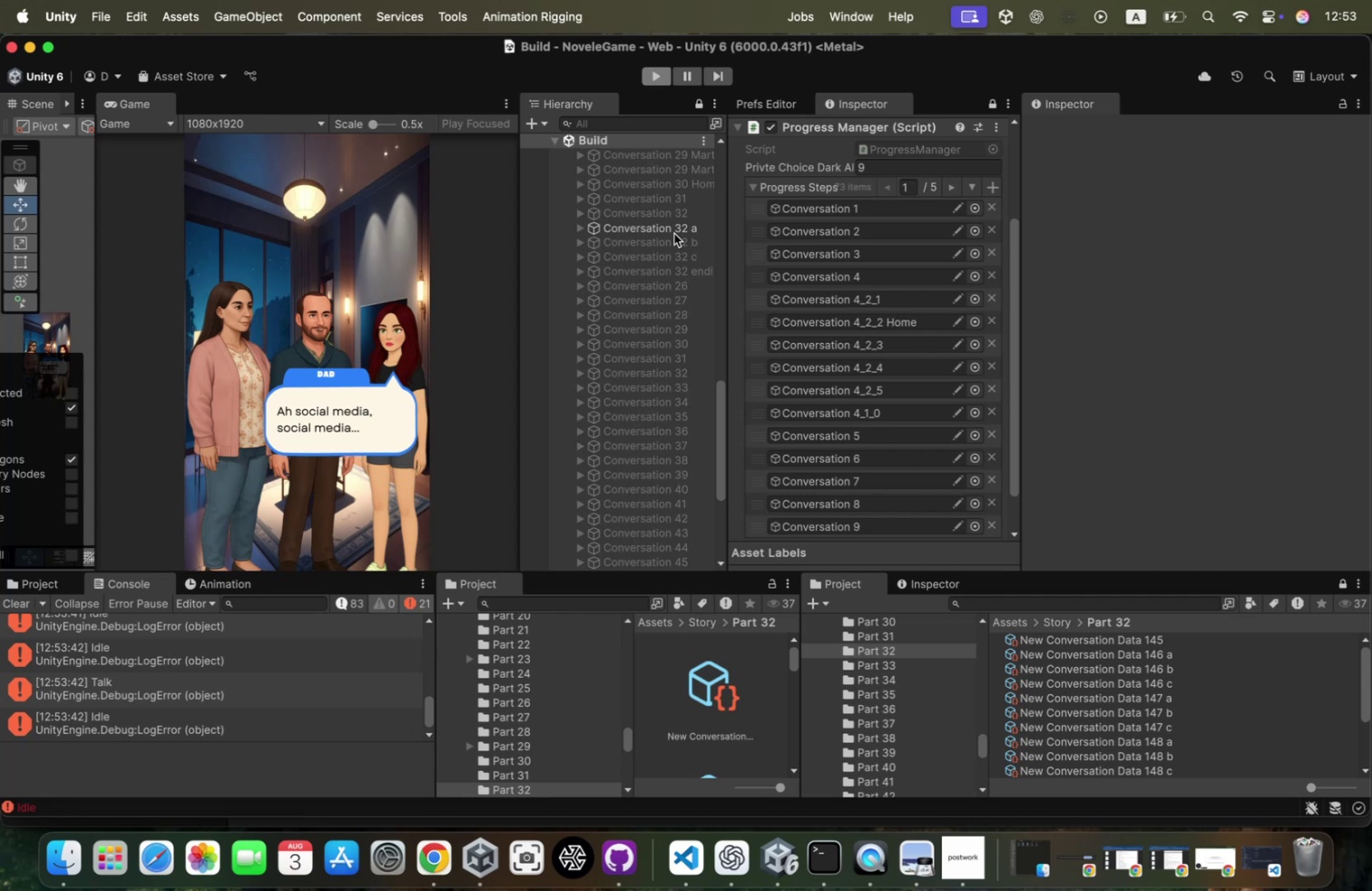 
left_click([673, 234])
 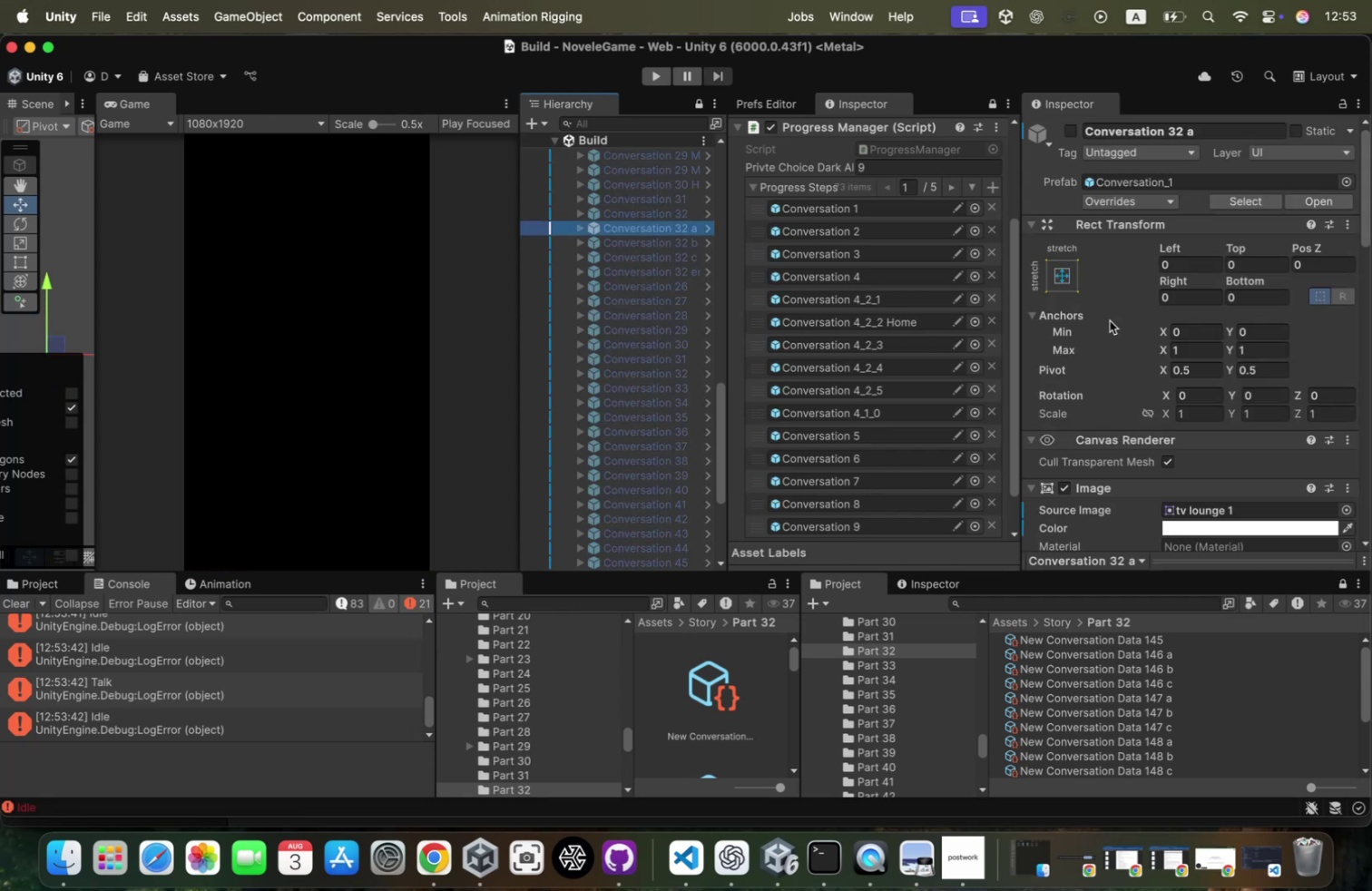 
scroll: coordinate [1118, 337], scroll_direction: down, amount: 35.0
 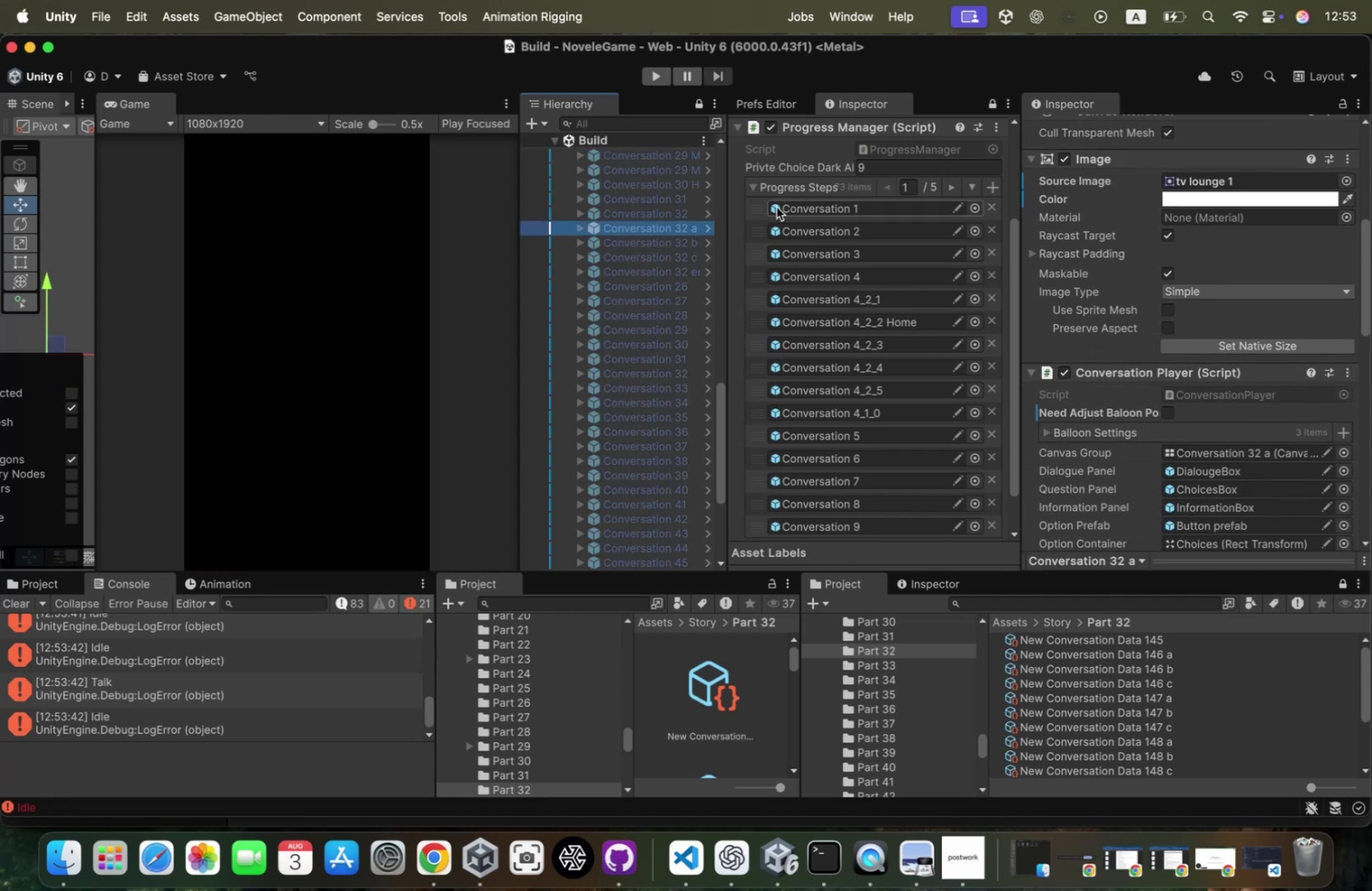 
hold_key(key=ShiftLeft, duration=0.83)
left_click([672, 260])
 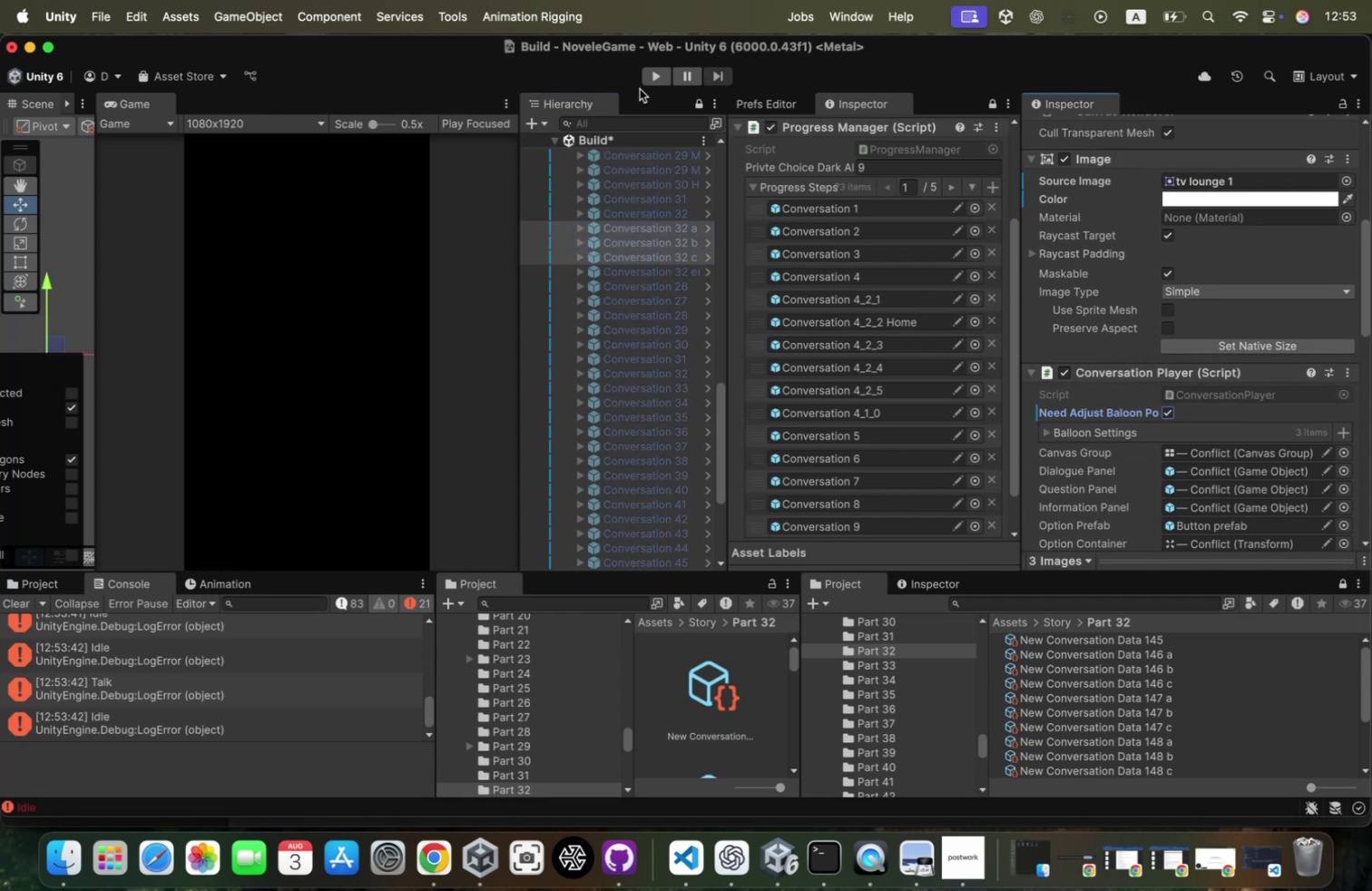 
right_click([634, 141])
 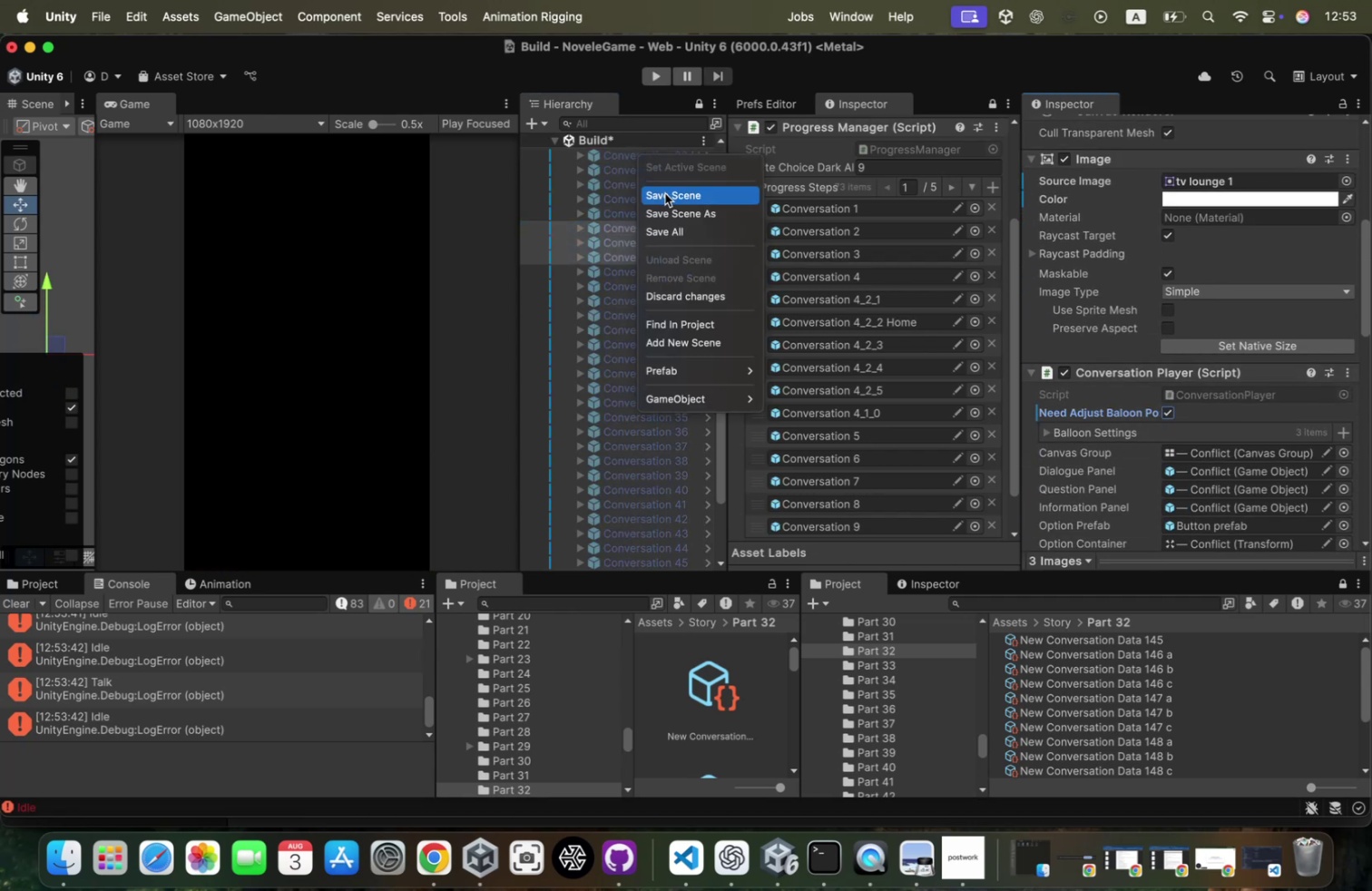 
left_click([665, 193])
 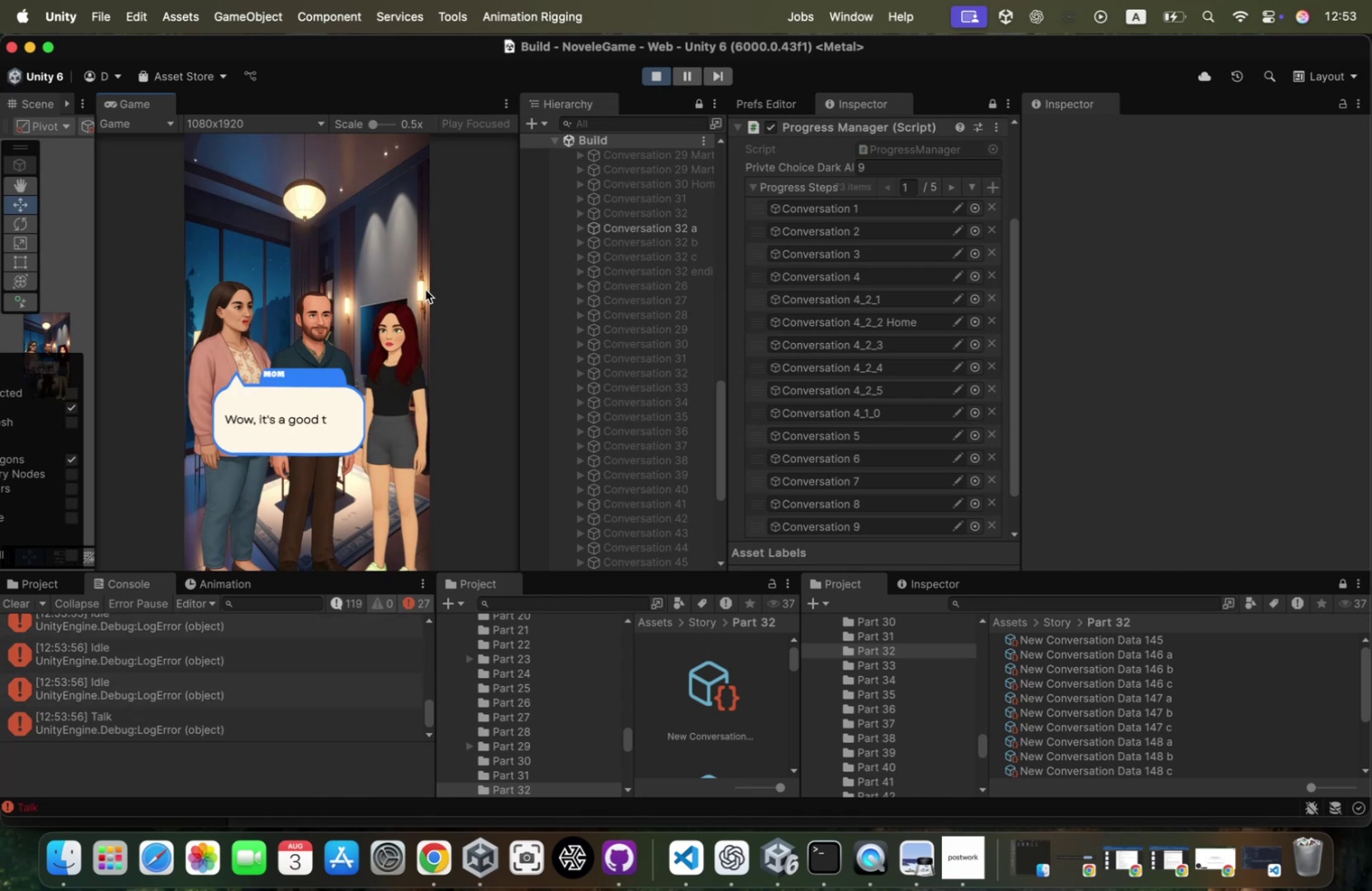 
left_click([401, 293])
 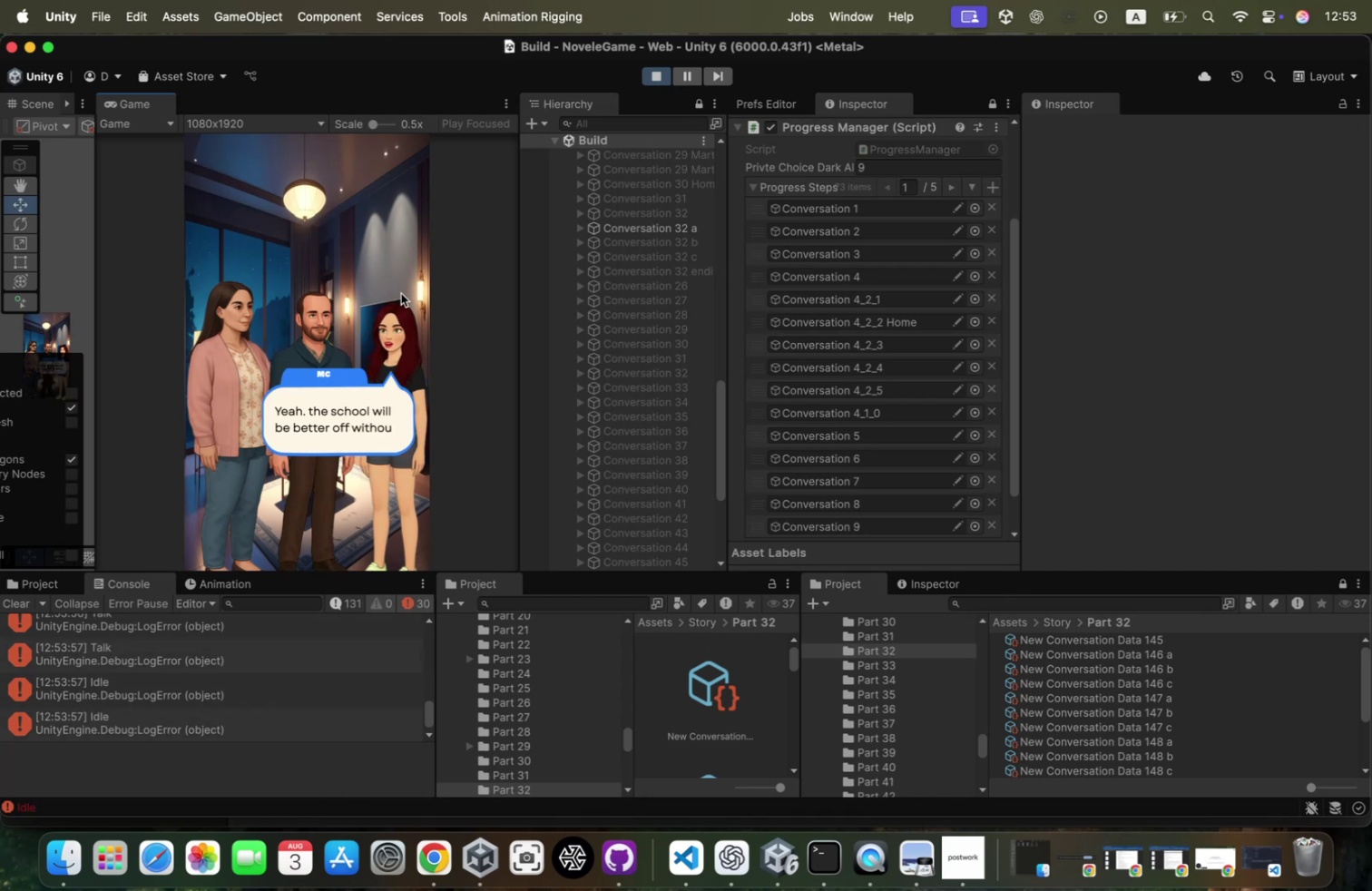 
left_click([401, 293])
 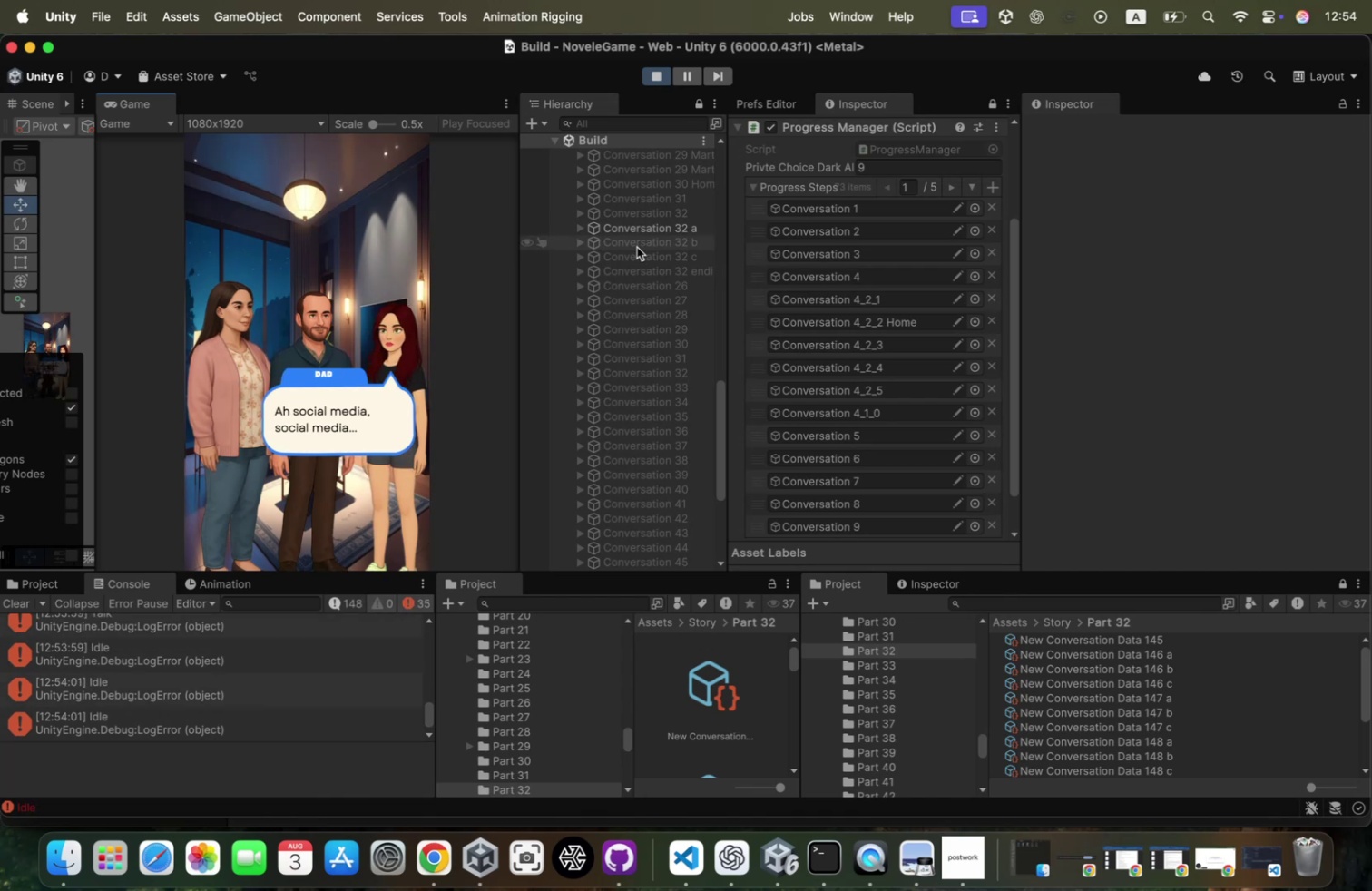 
wait(8.55)
 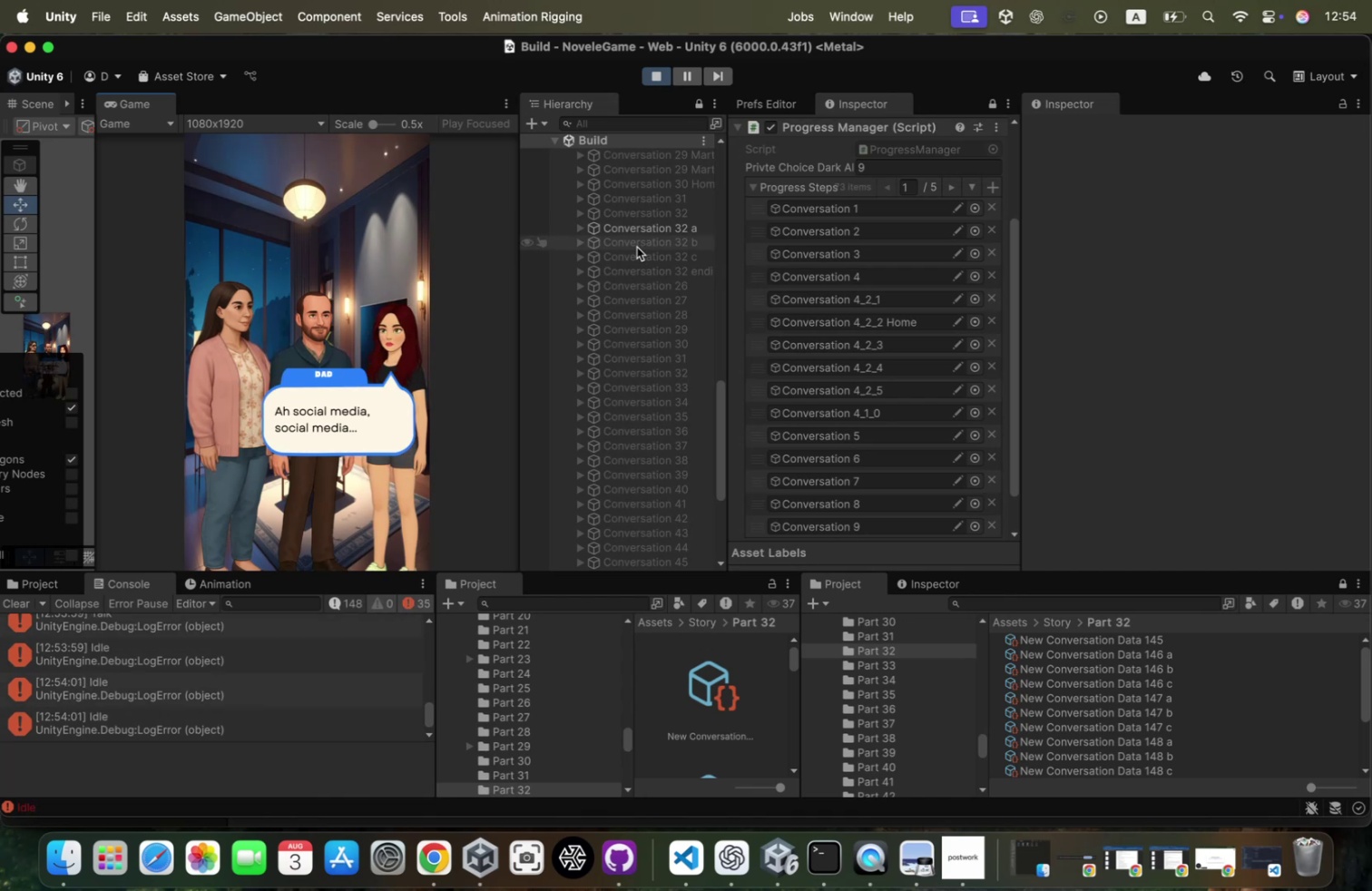 
left_click([656, 84])
 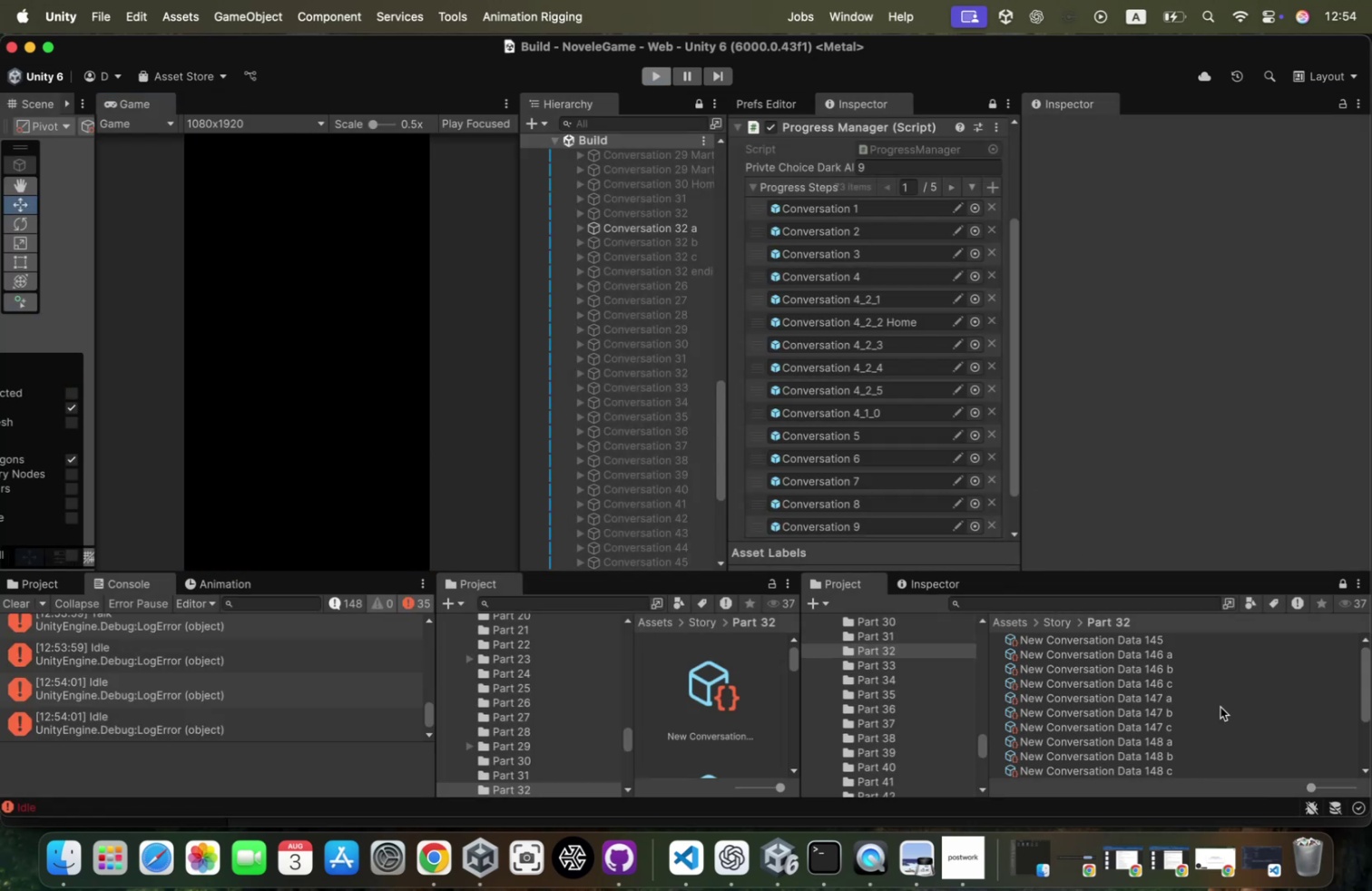 
scroll: coordinate [1220, 714], scroll_direction: down, amount: 19.0
 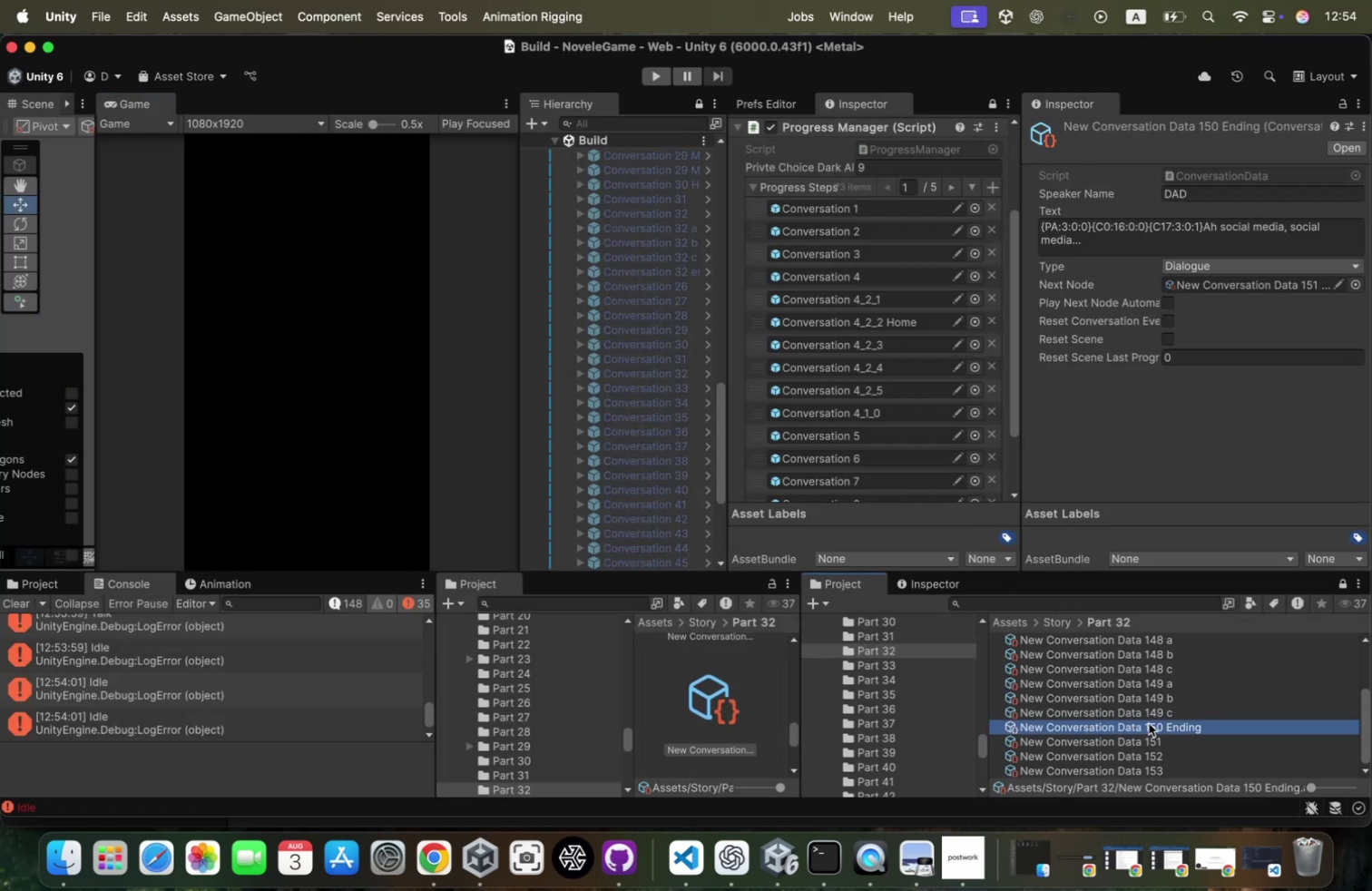 
left_click([1149, 713])
 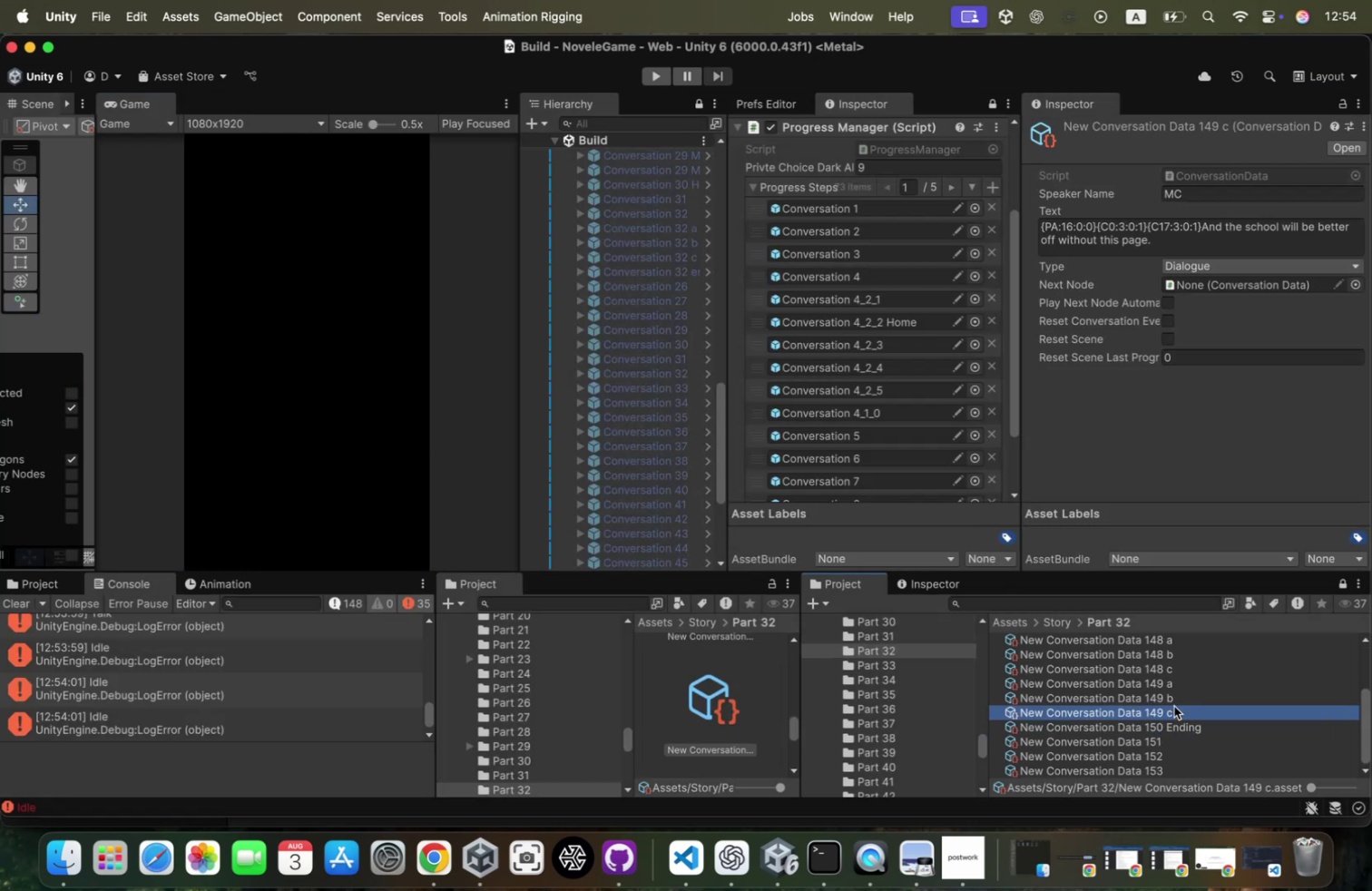 
scroll: coordinate [1188, 672], scroll_direction: up, amount: 4.0
 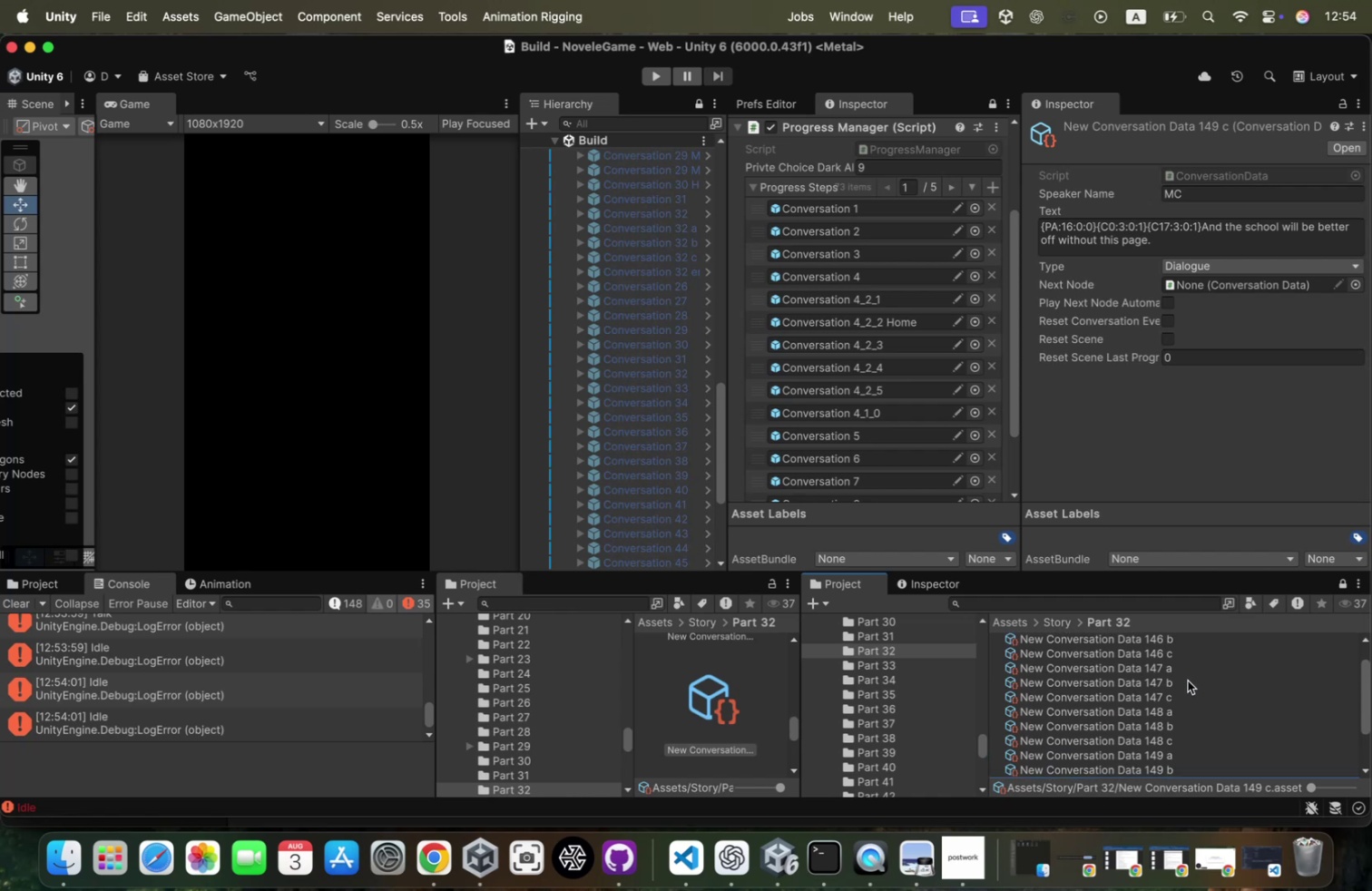 
scroll: coordinate [1188, 683], scroll_direction: down, amount: 2.0
 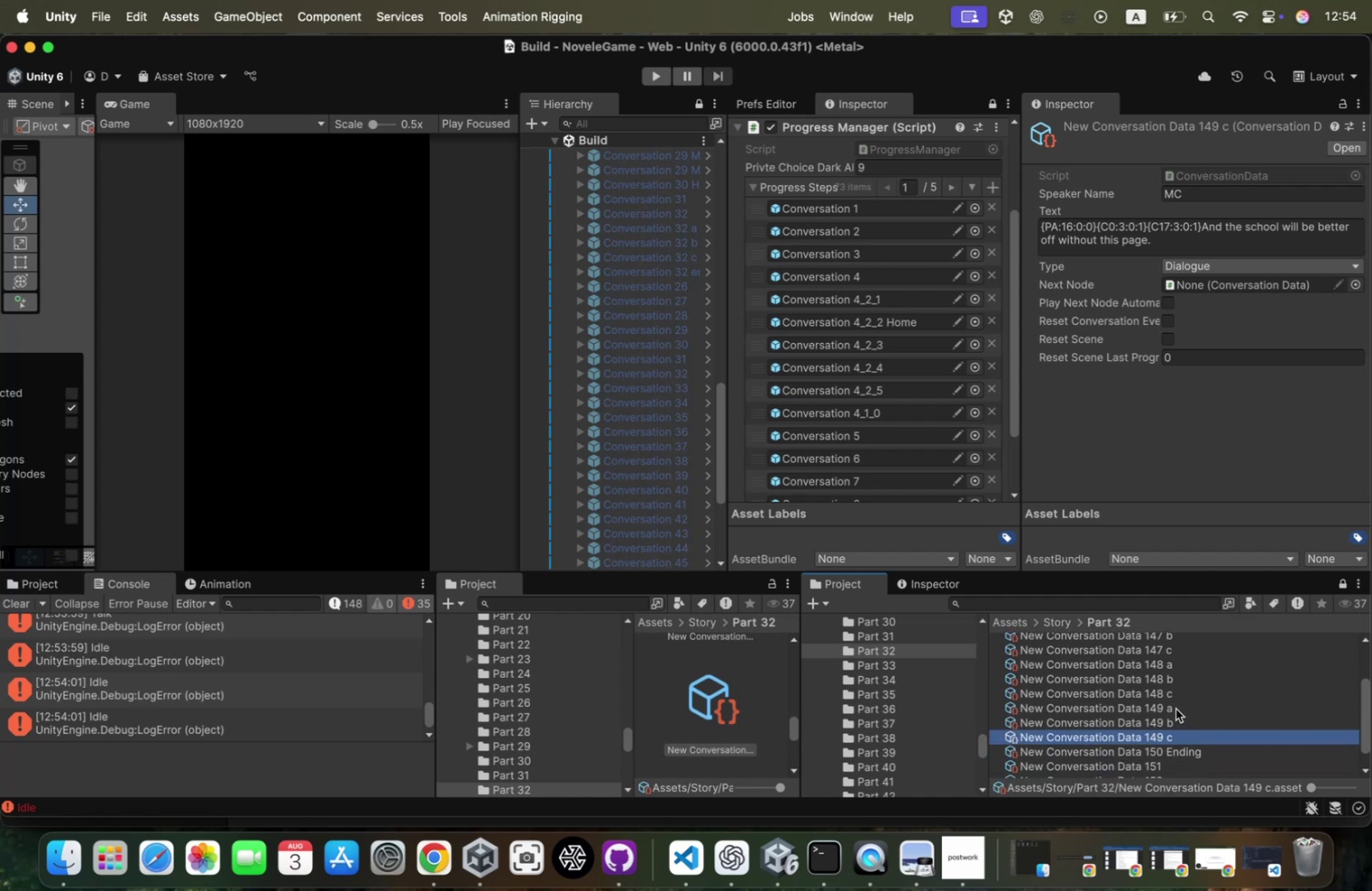 
left_click([1176, 708])
 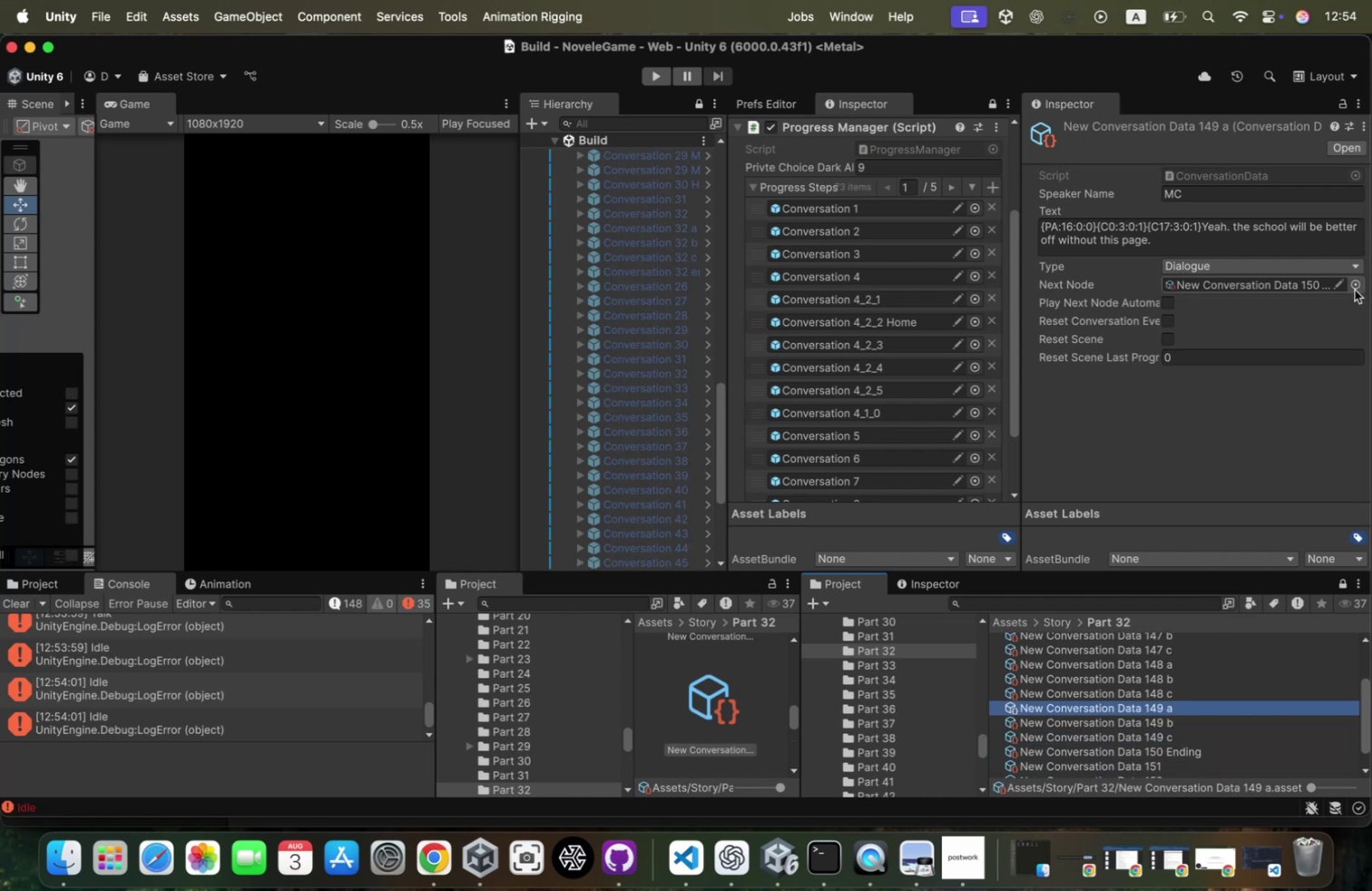 
left_click([1355, 285])
 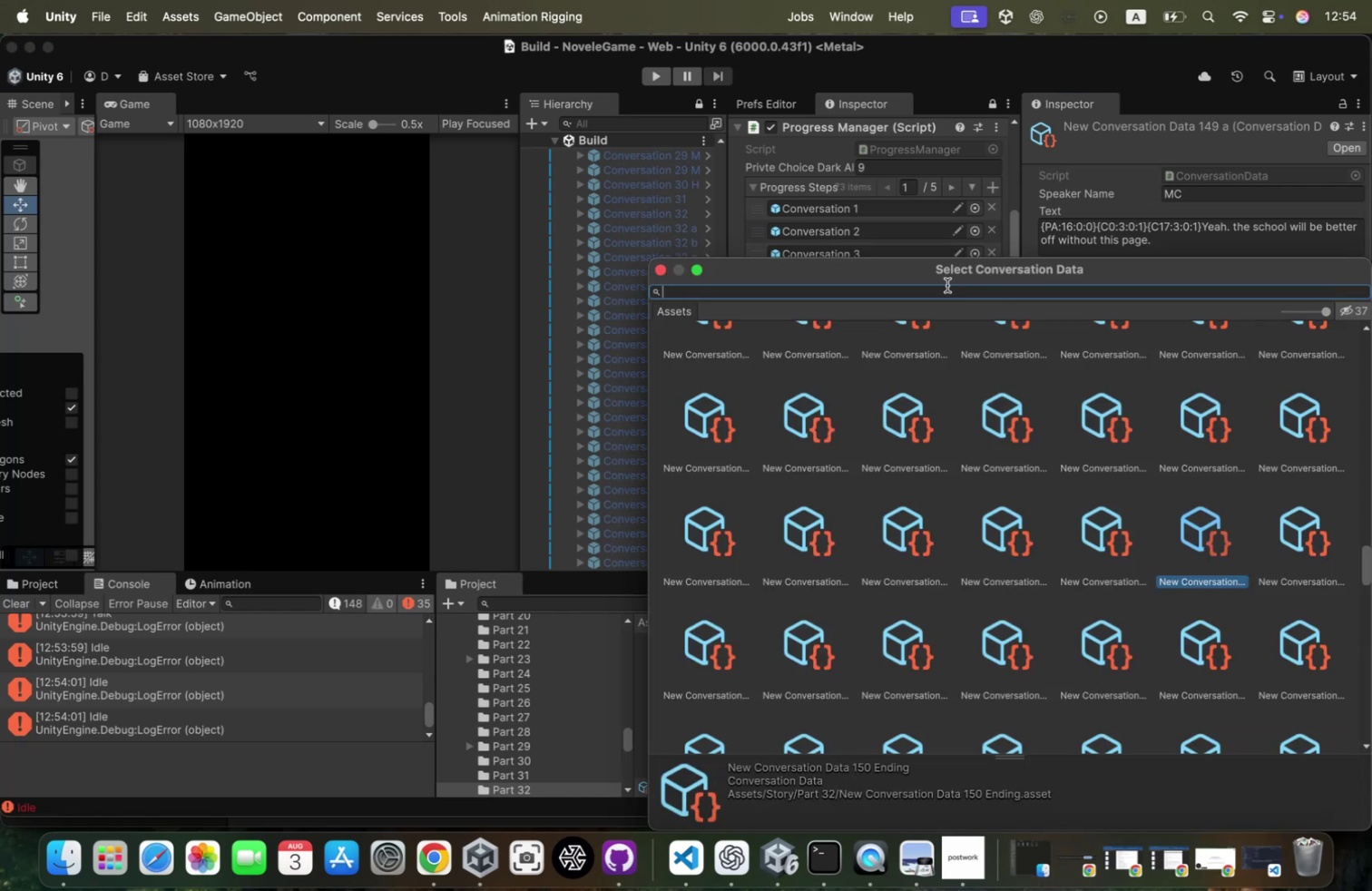 
type(none)
 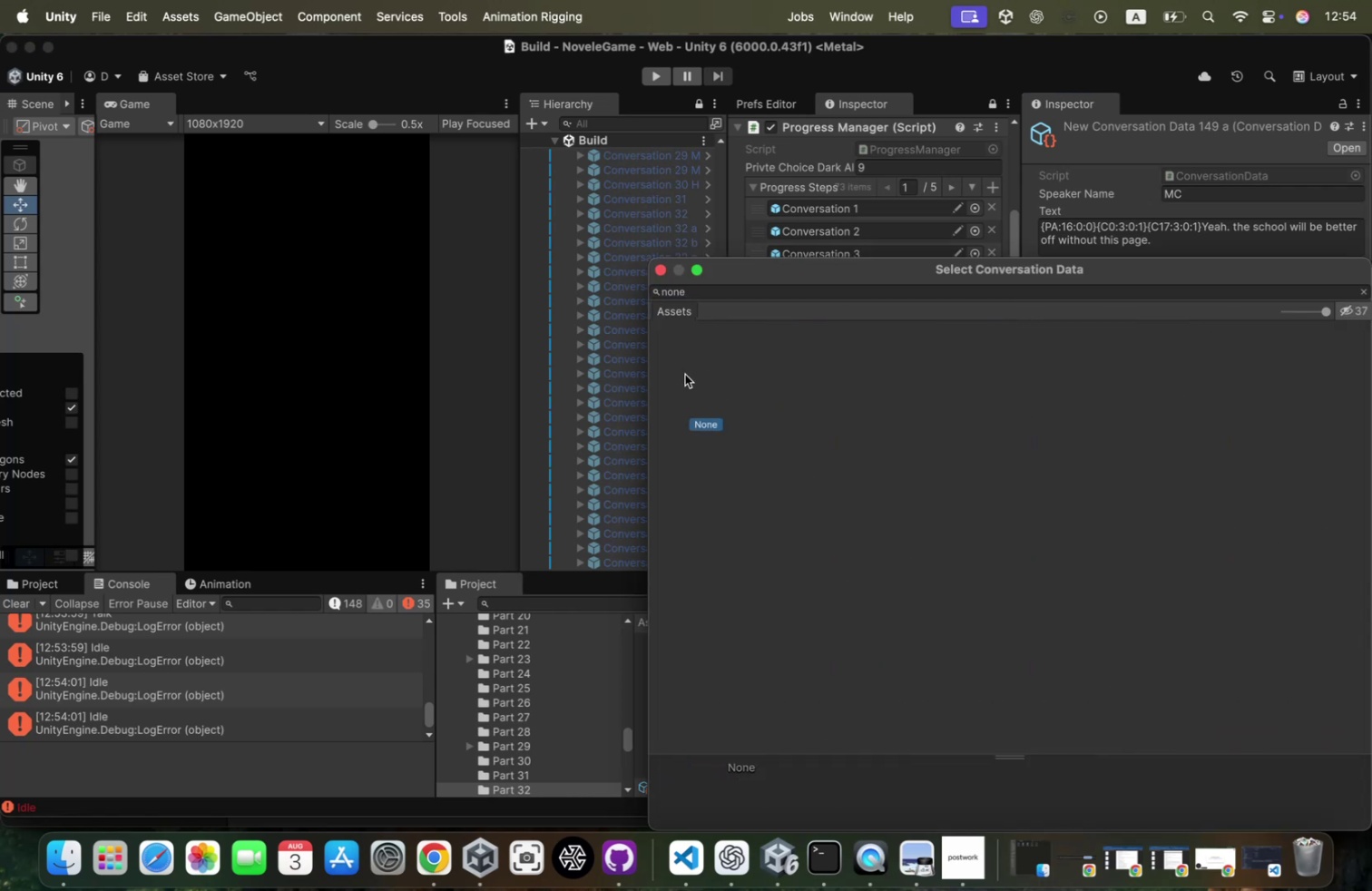 
left_click([685, 374])
 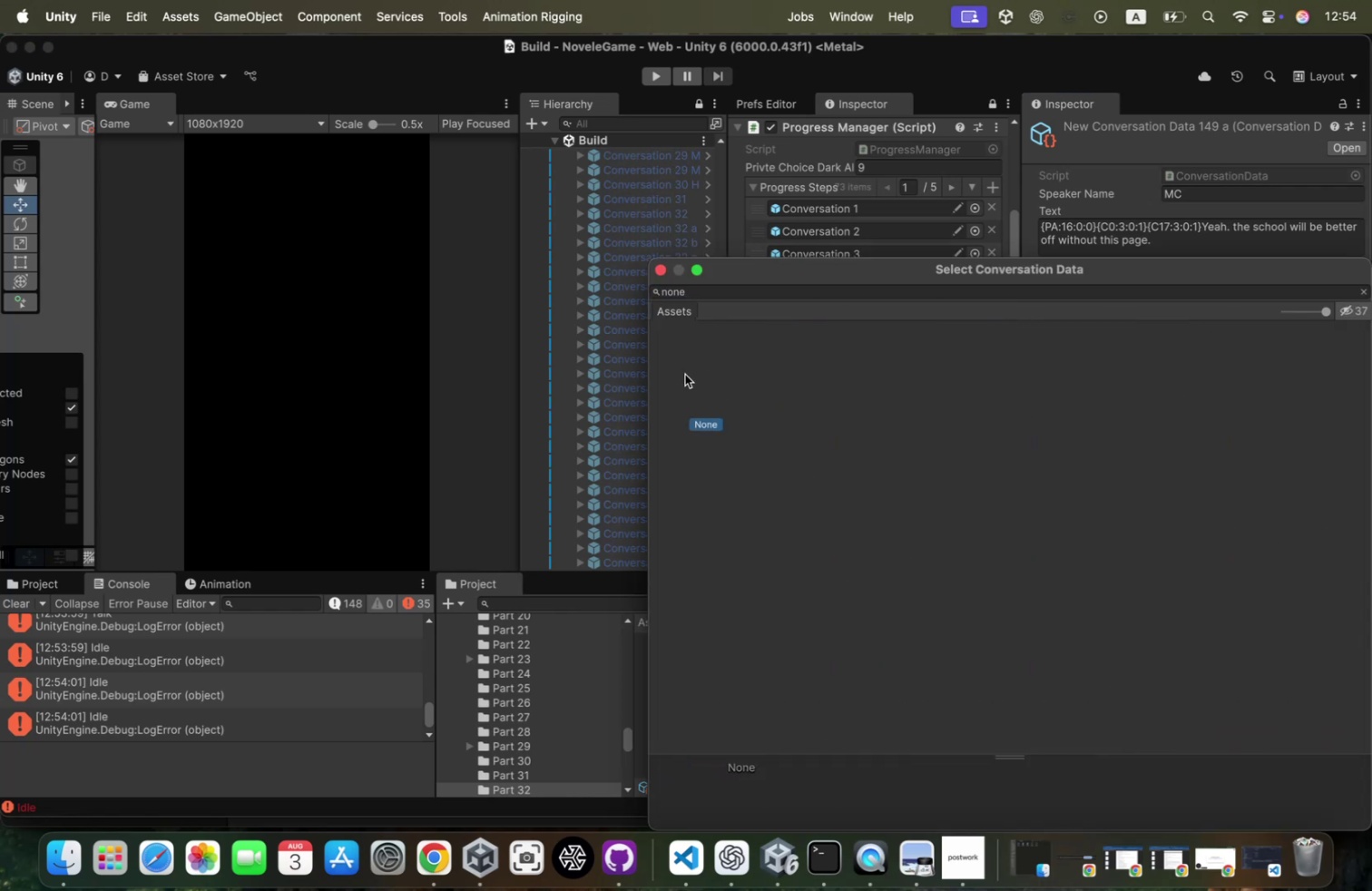 
double_click([685, 374])
 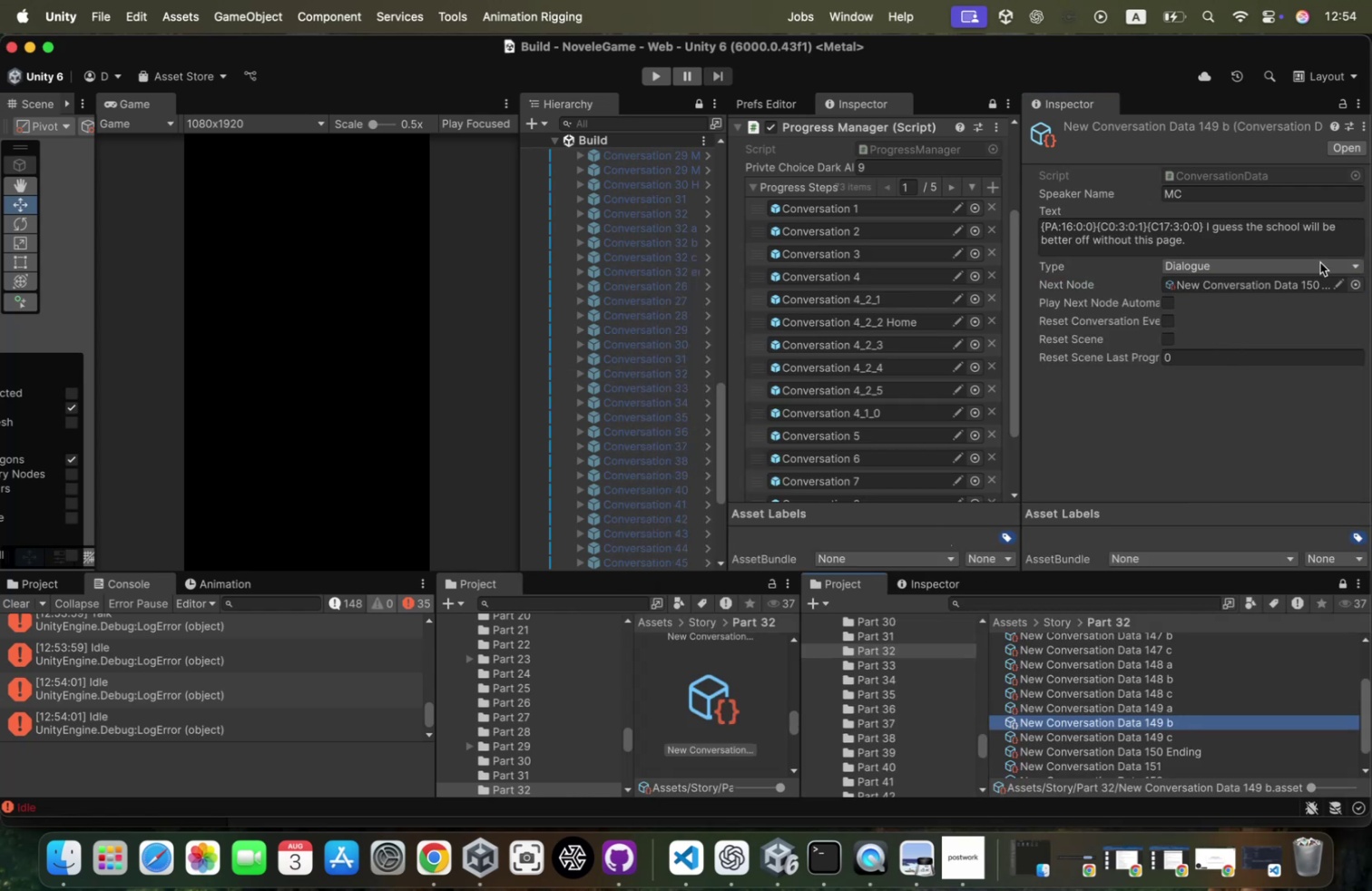 
left_click([1353, 289])
 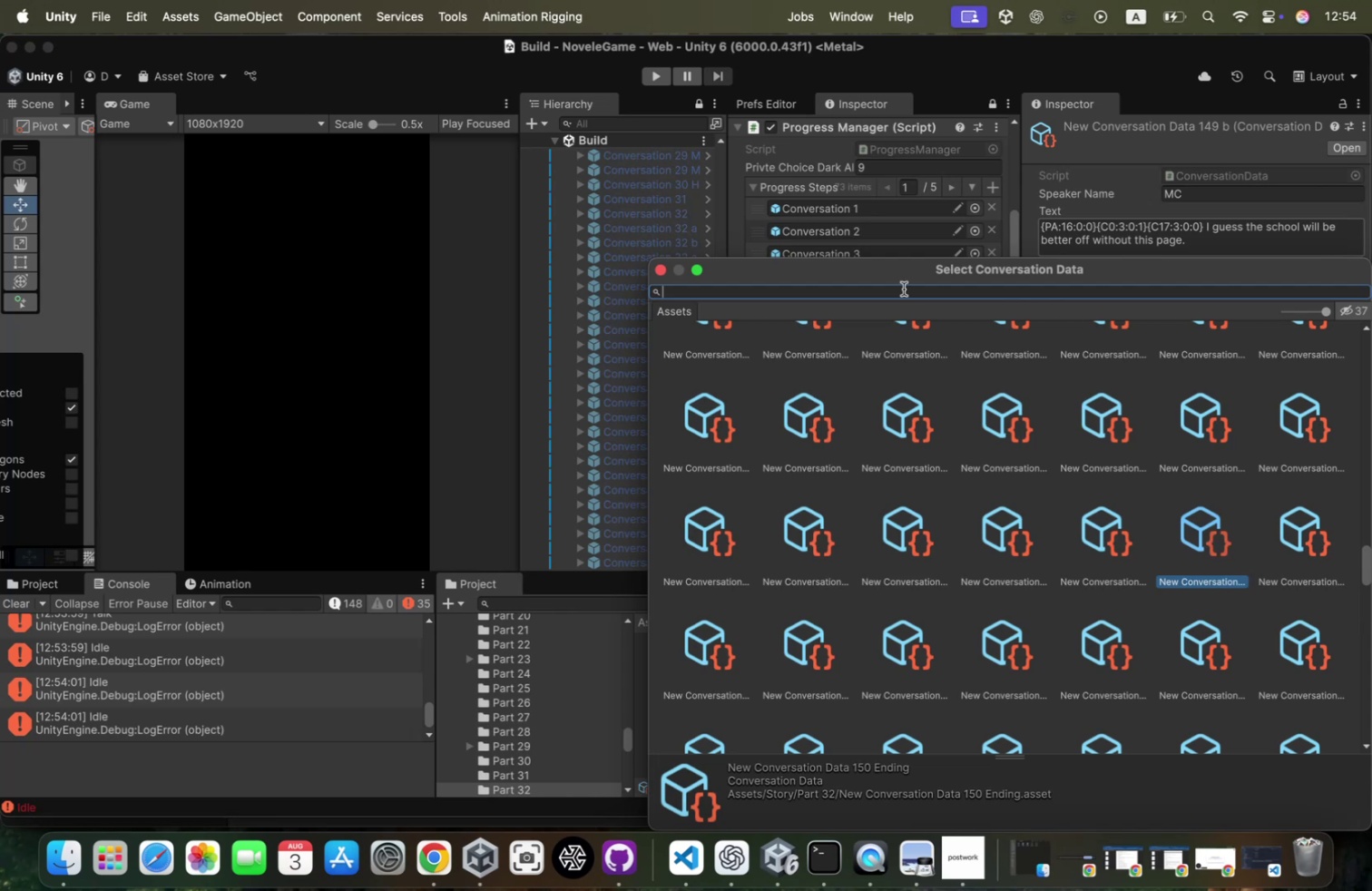 
type(none)
 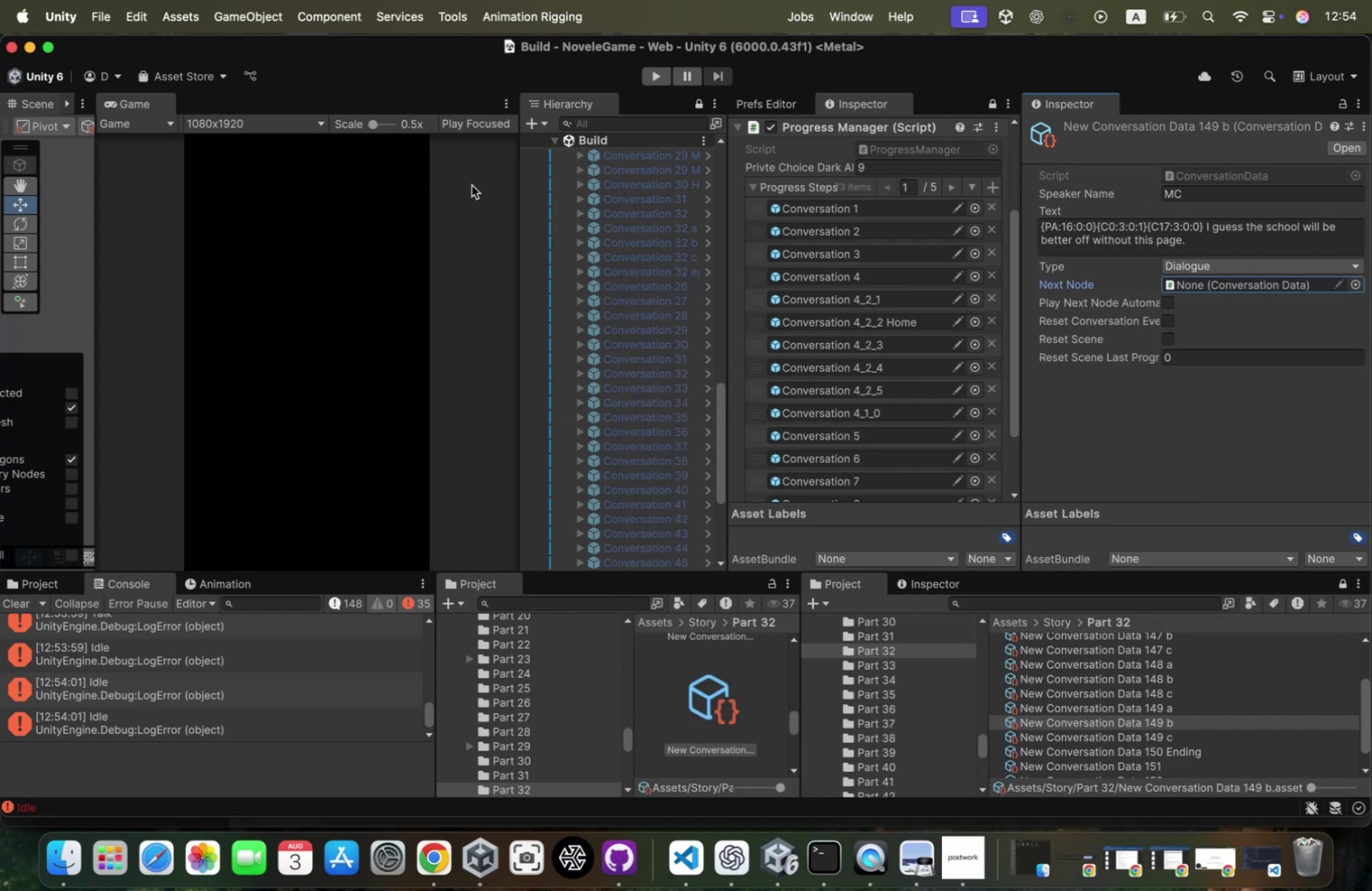 
right_click([621, 145])
 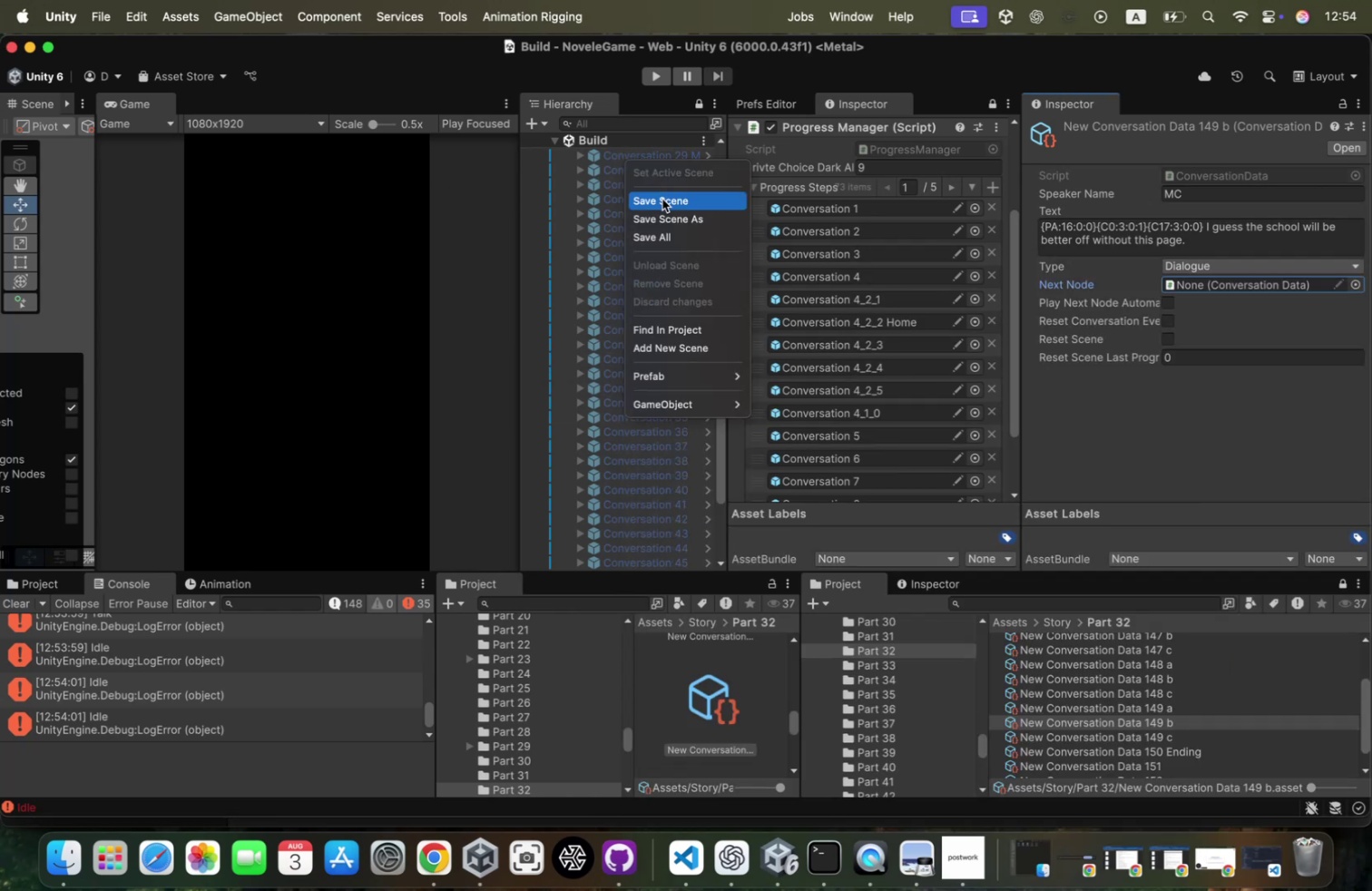 
left_click([662, 199])
 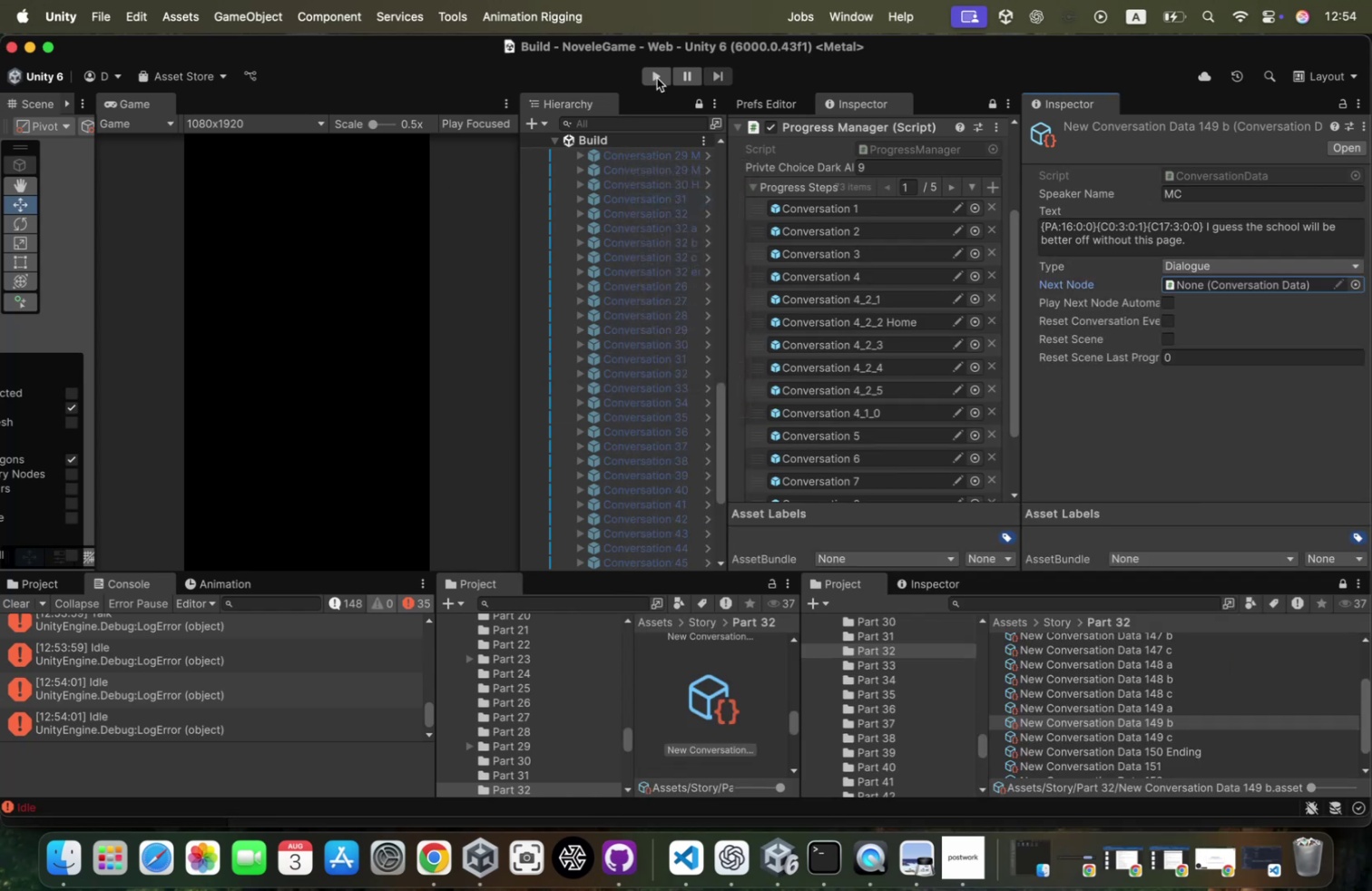 
left_click([657, 78])
 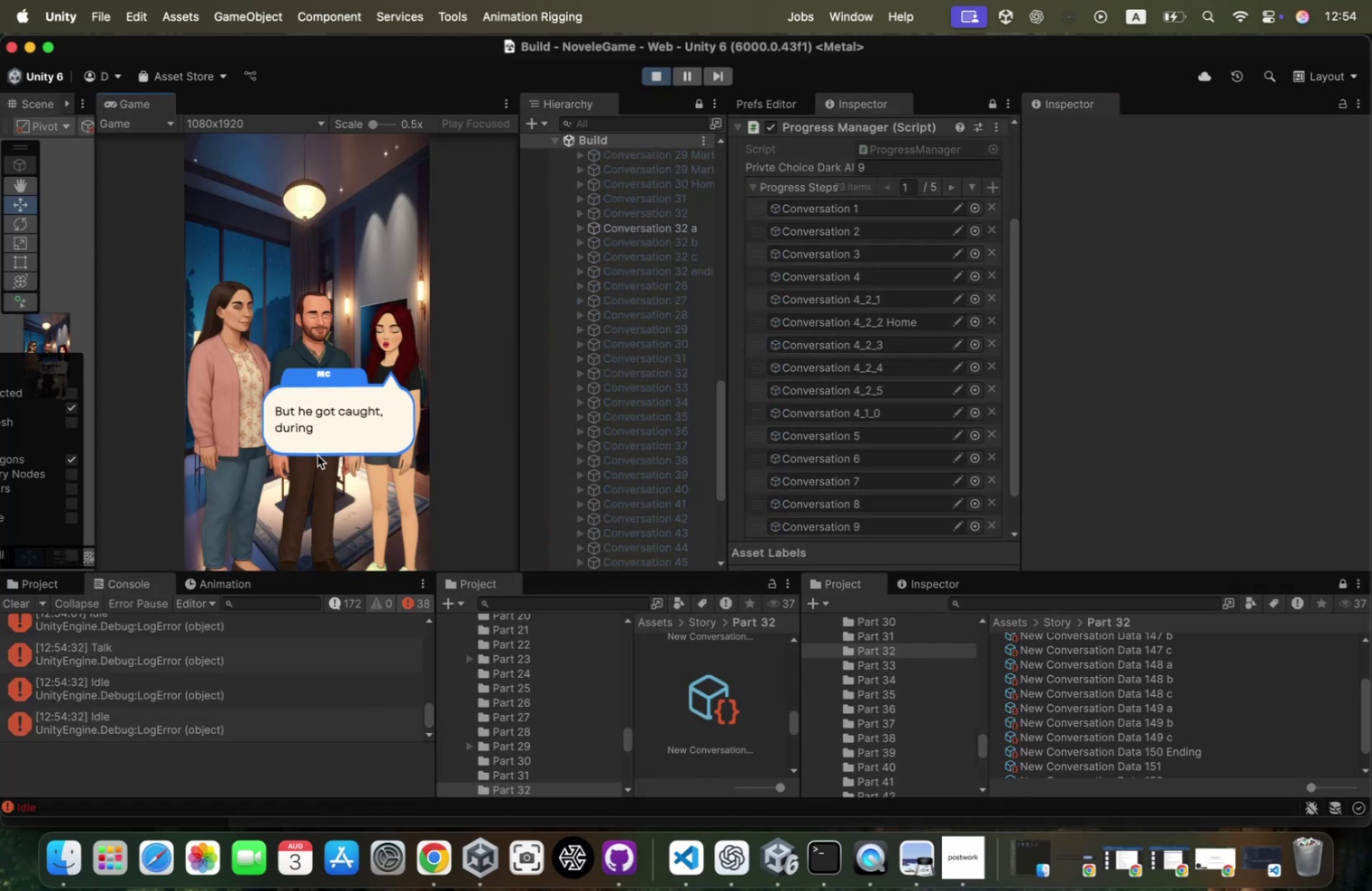 
left_click([351, 520])
 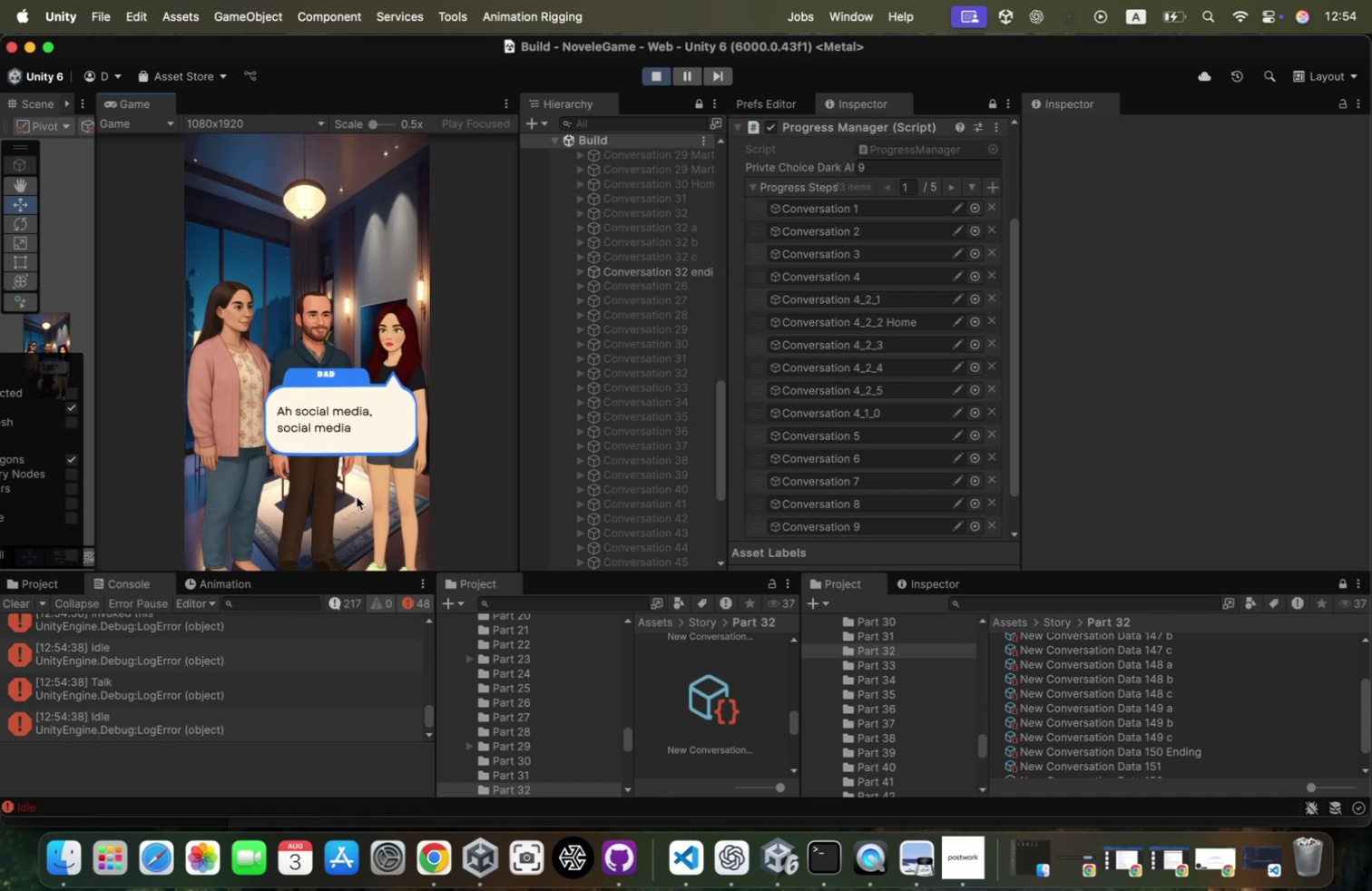 
wait(7.26)
 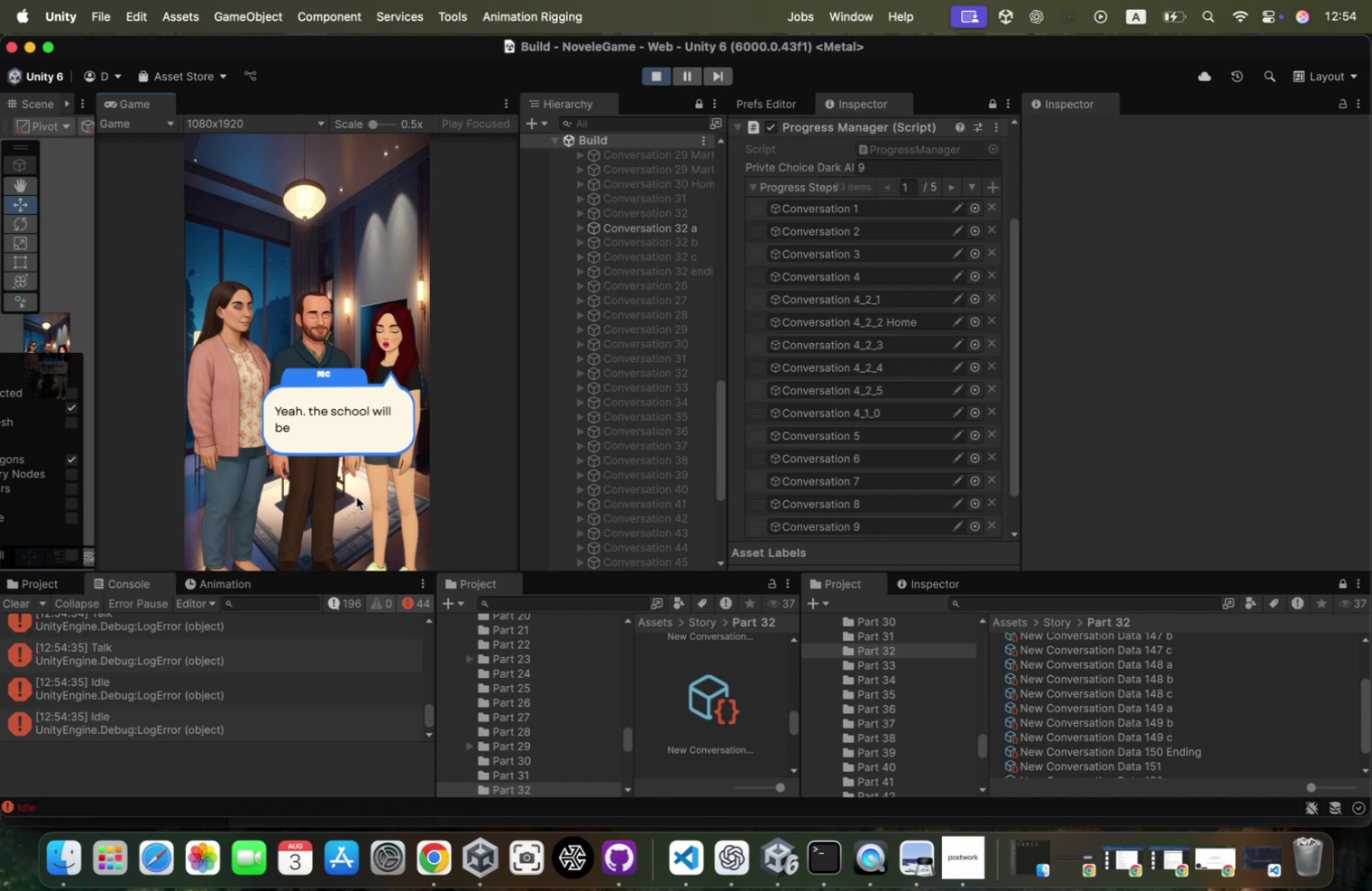 
left_click([600, 277])
 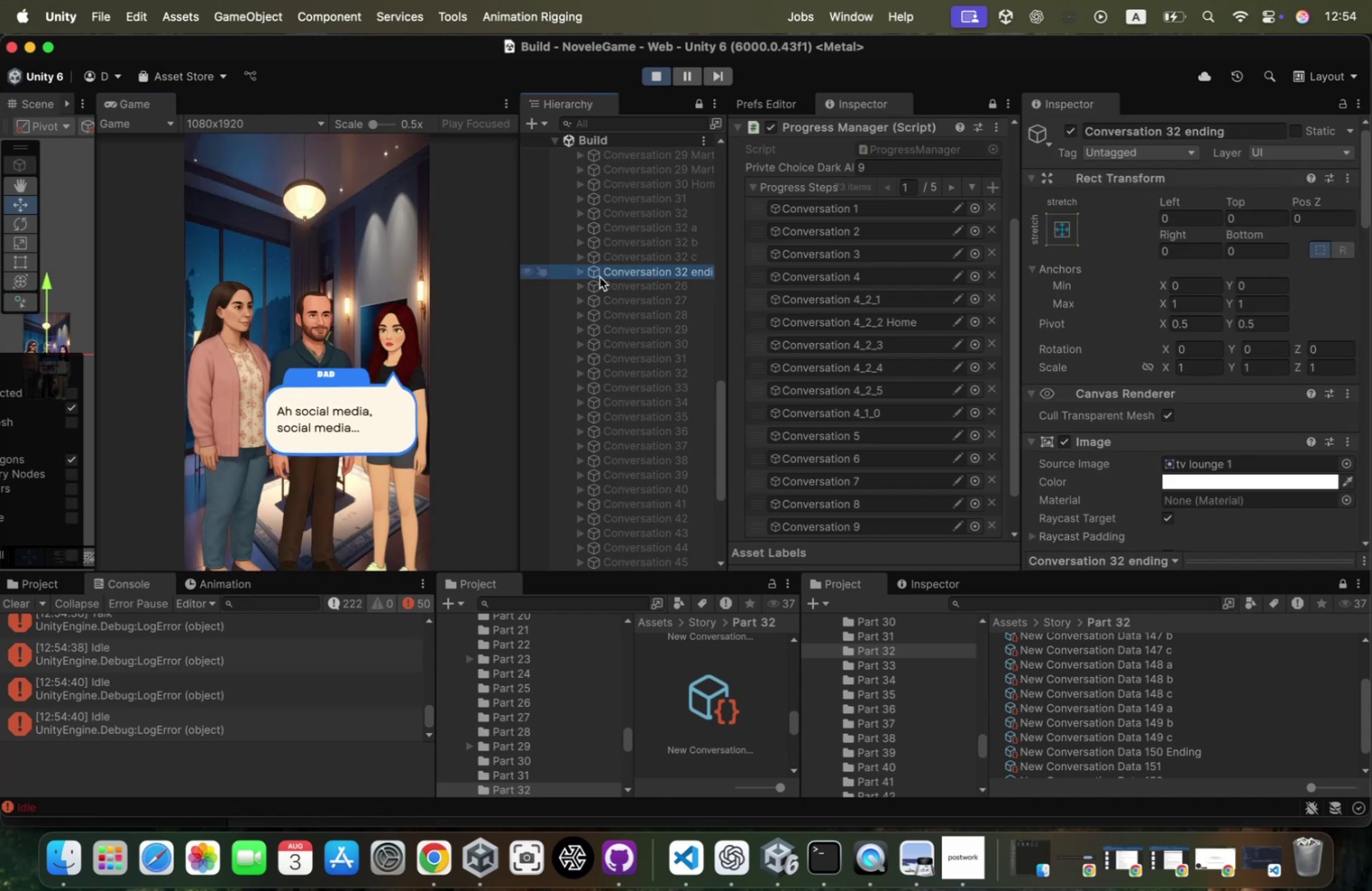 
key(ArrowRight)
 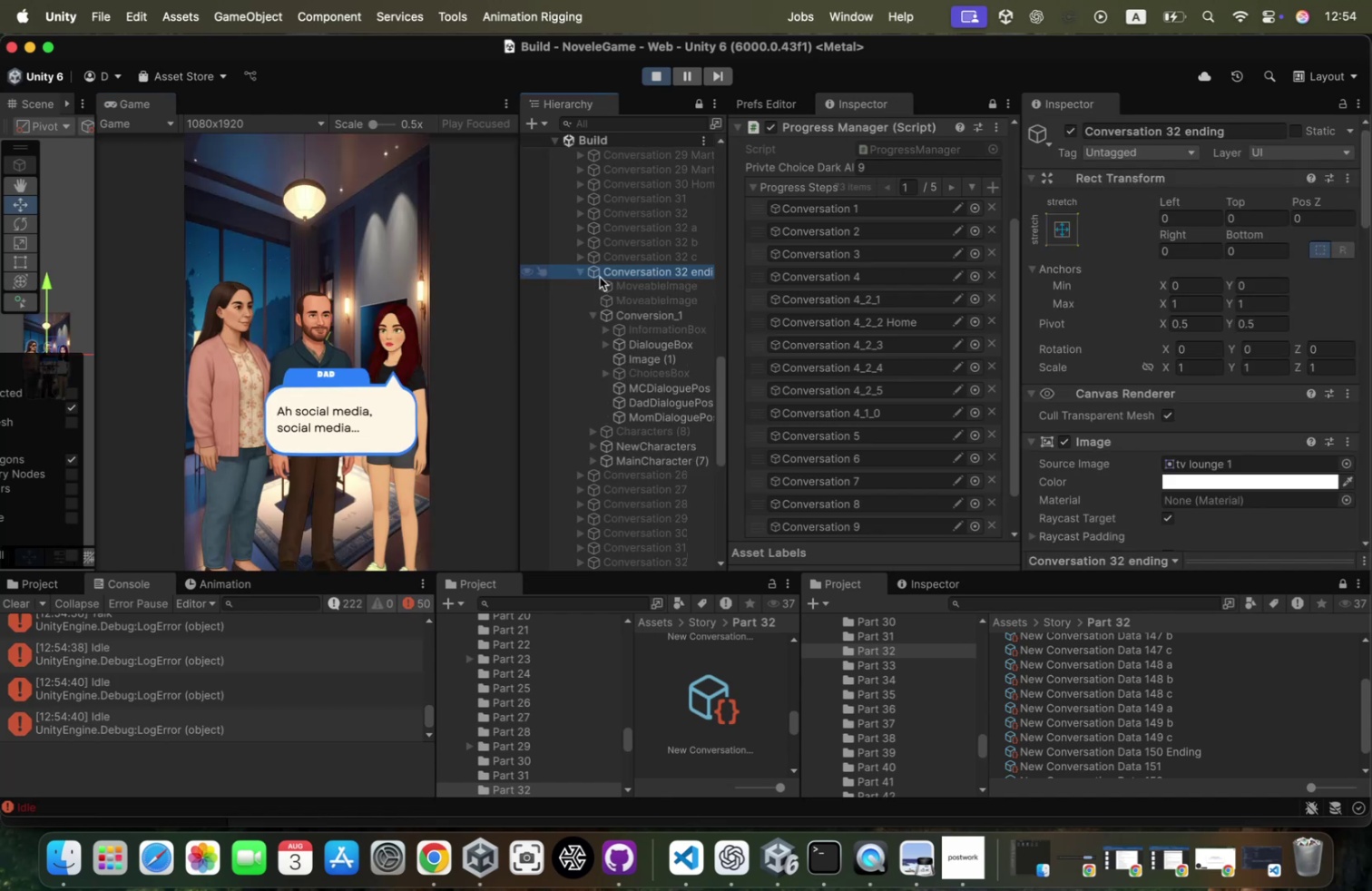 
key(ArrowDown)
 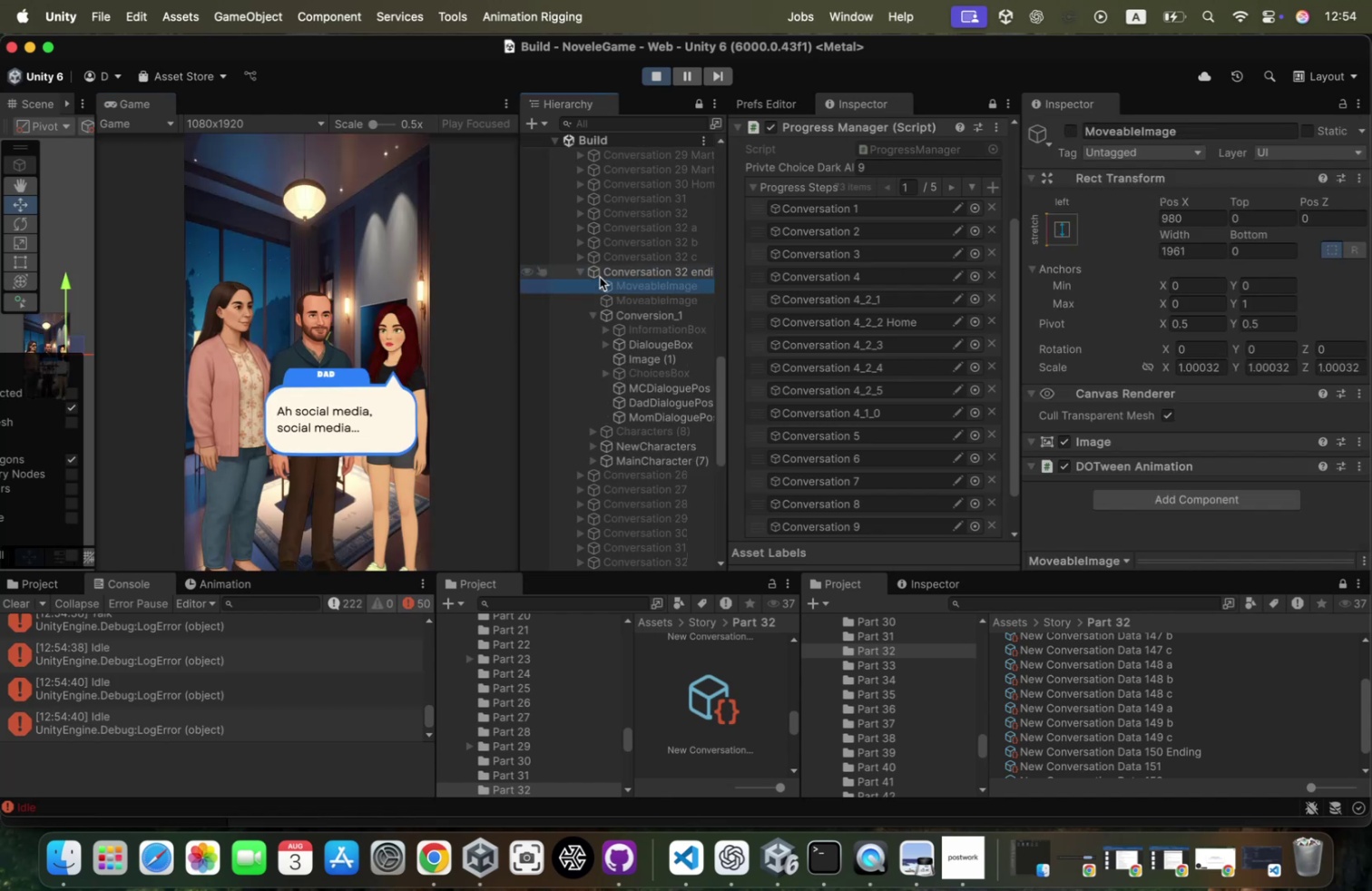 
key(ArrowDown)
 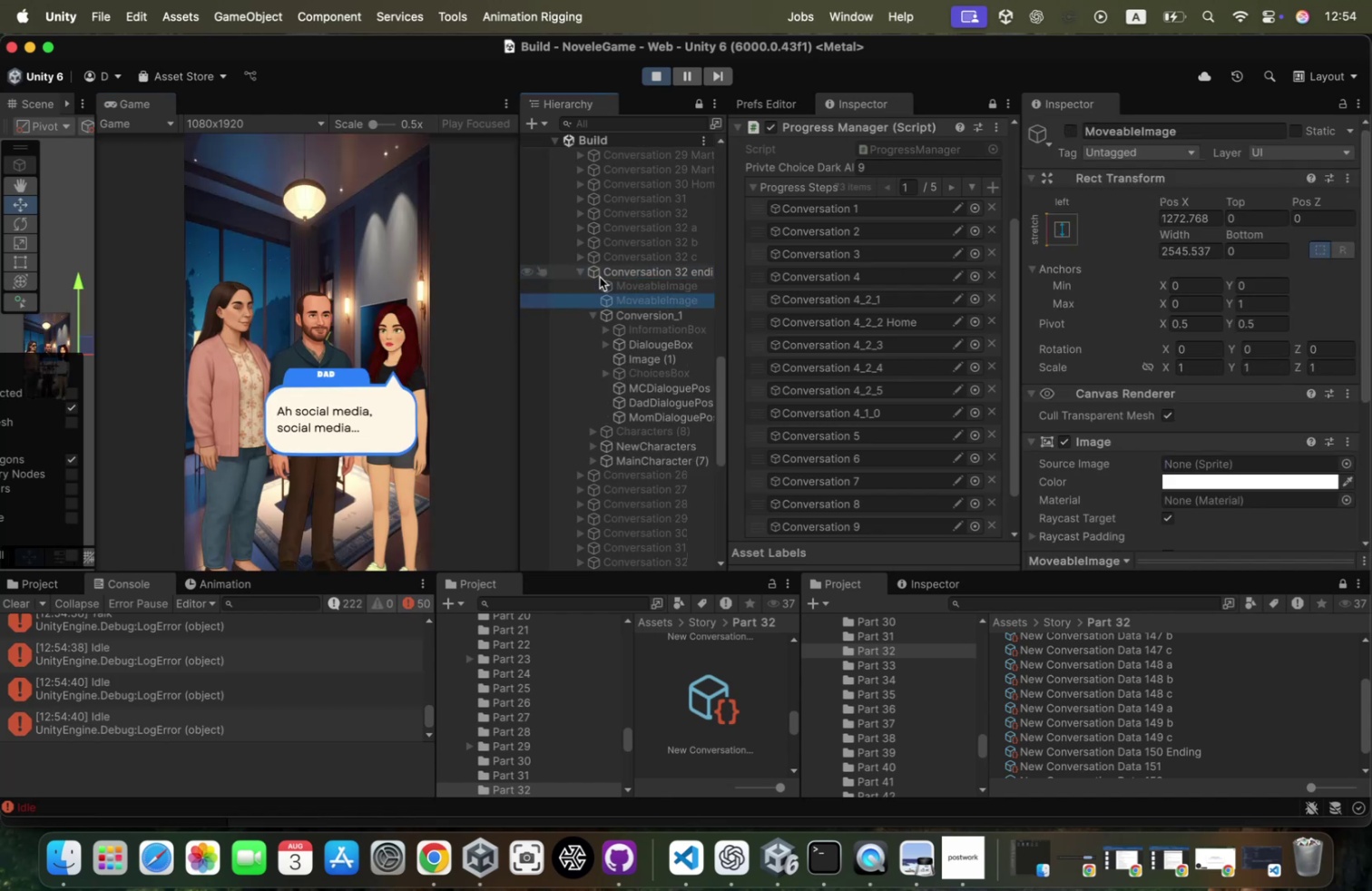 
key(ArrowDown)
 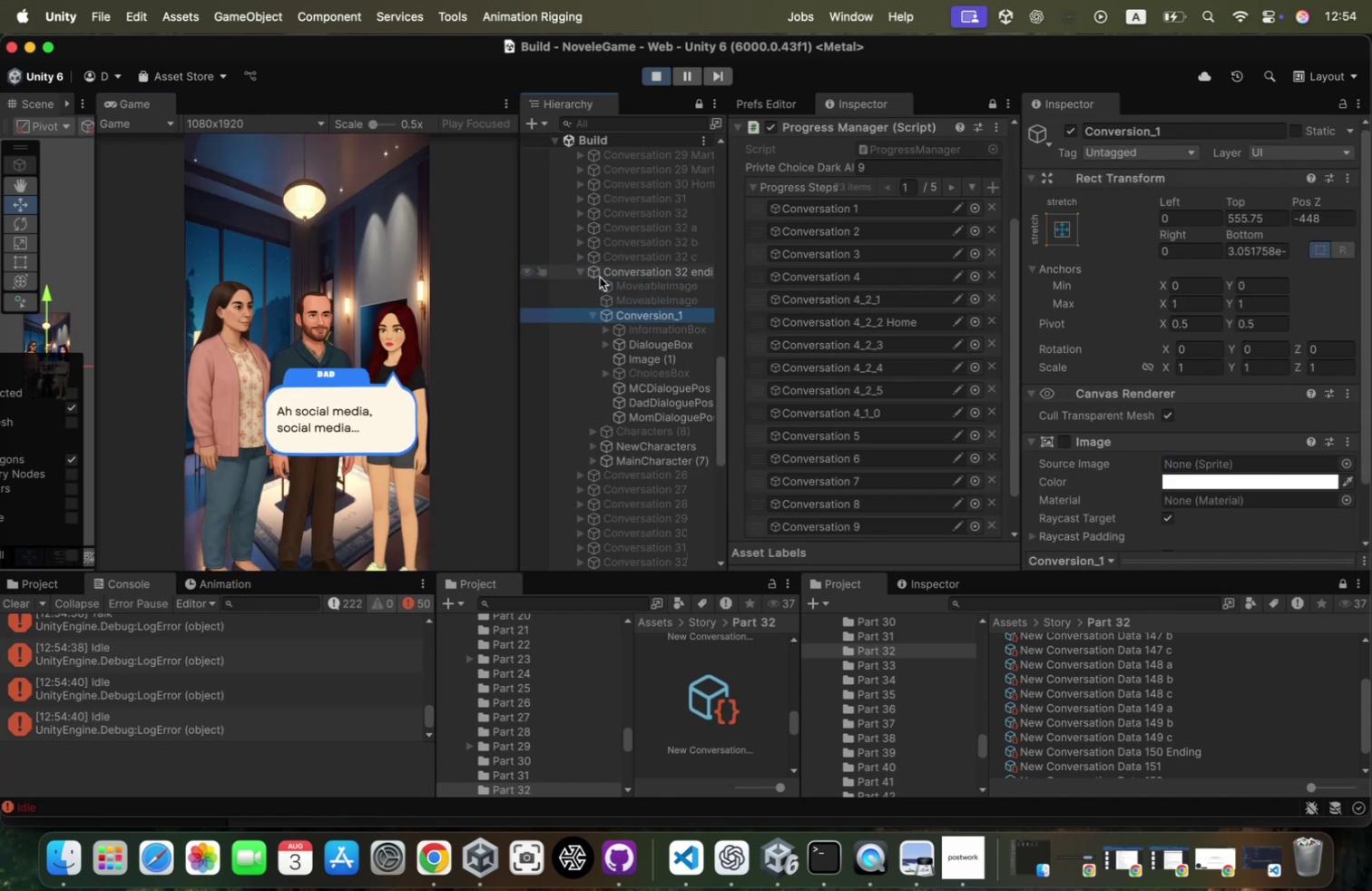 
key(ArrowUp)
 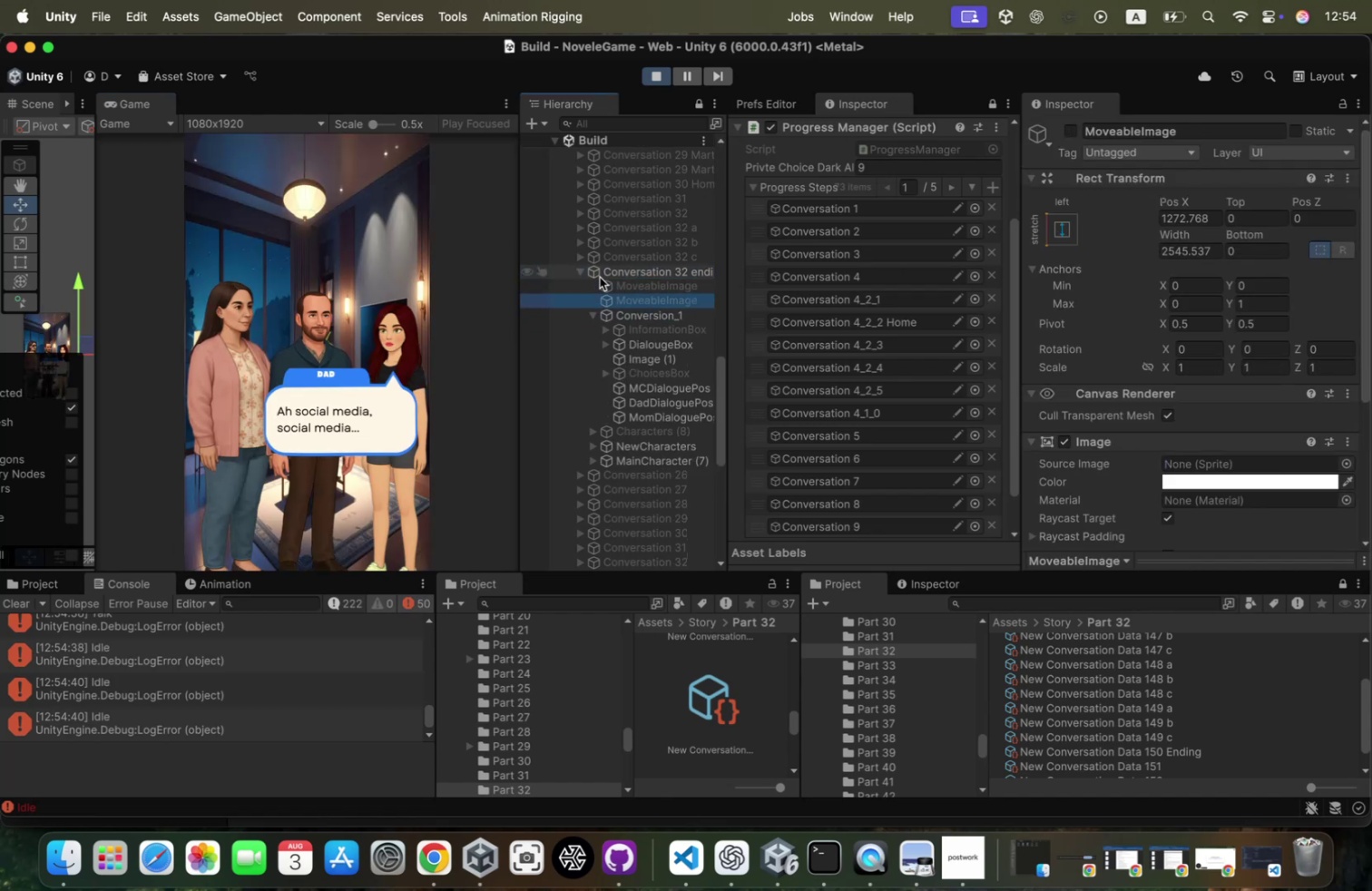 
key(ArrowUp)
 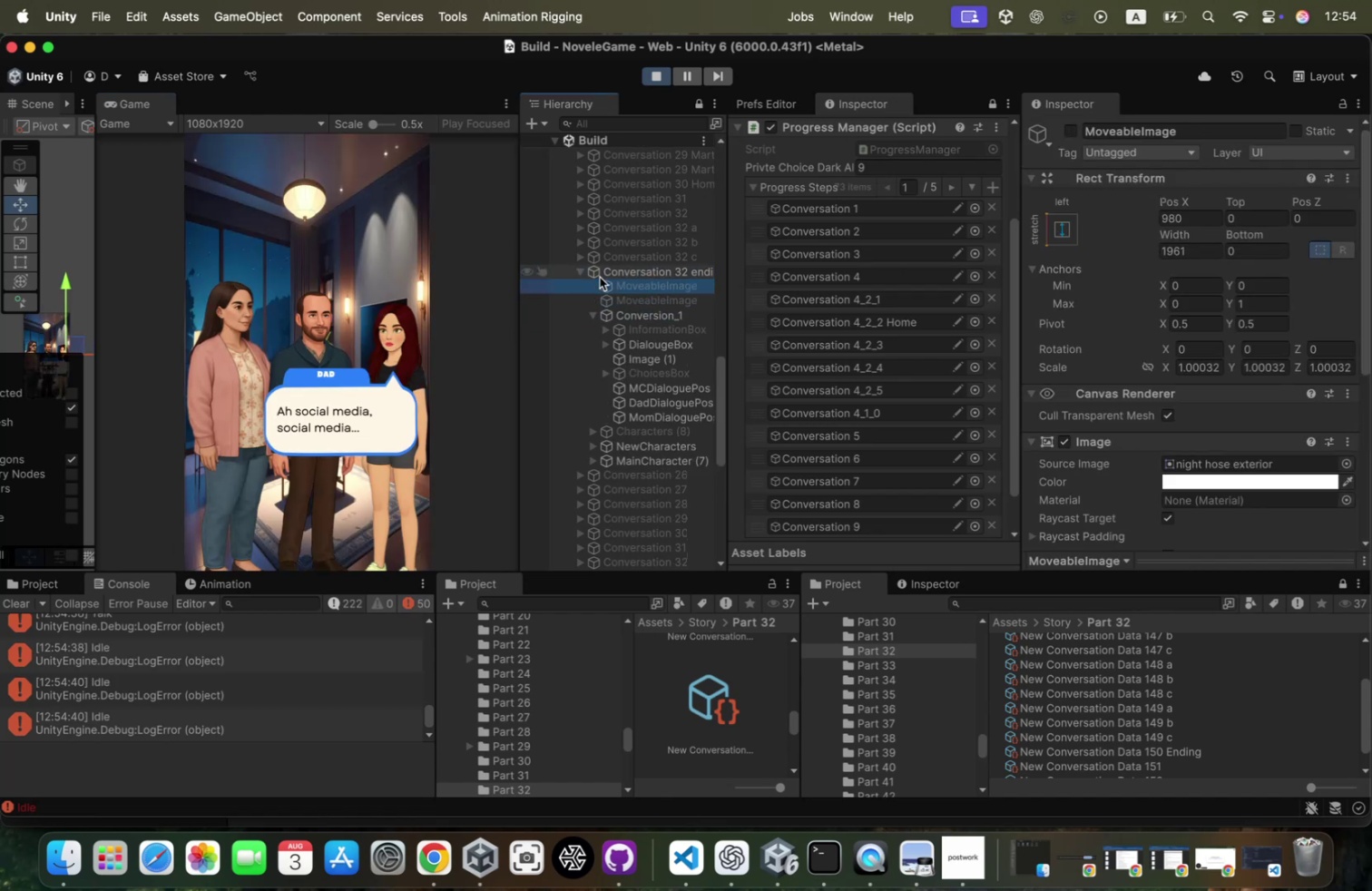 
key(ArrowUp)
 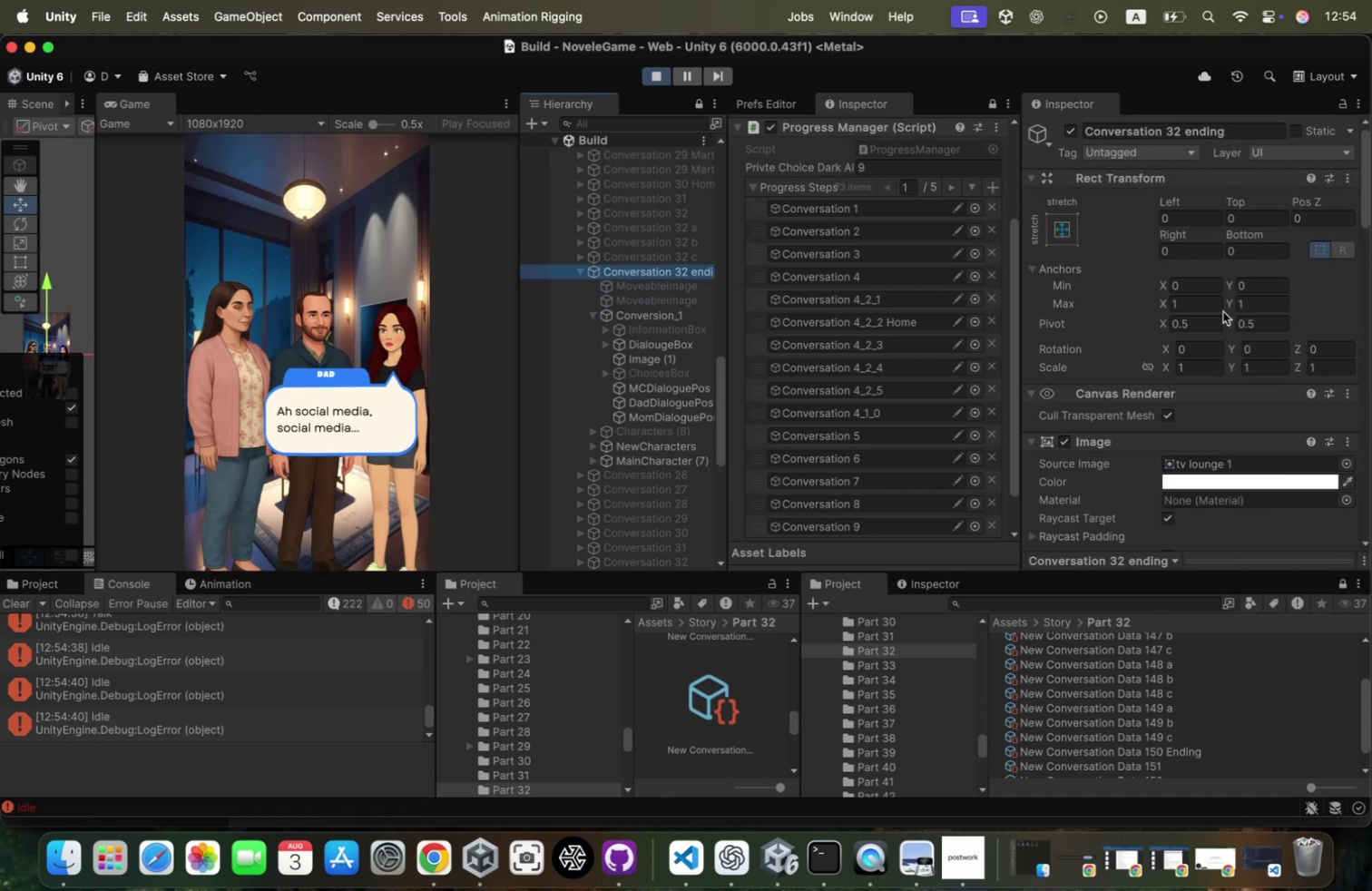 
scroll: coordinate [1223, 311], scroll_direction: down, amount: 54.0
 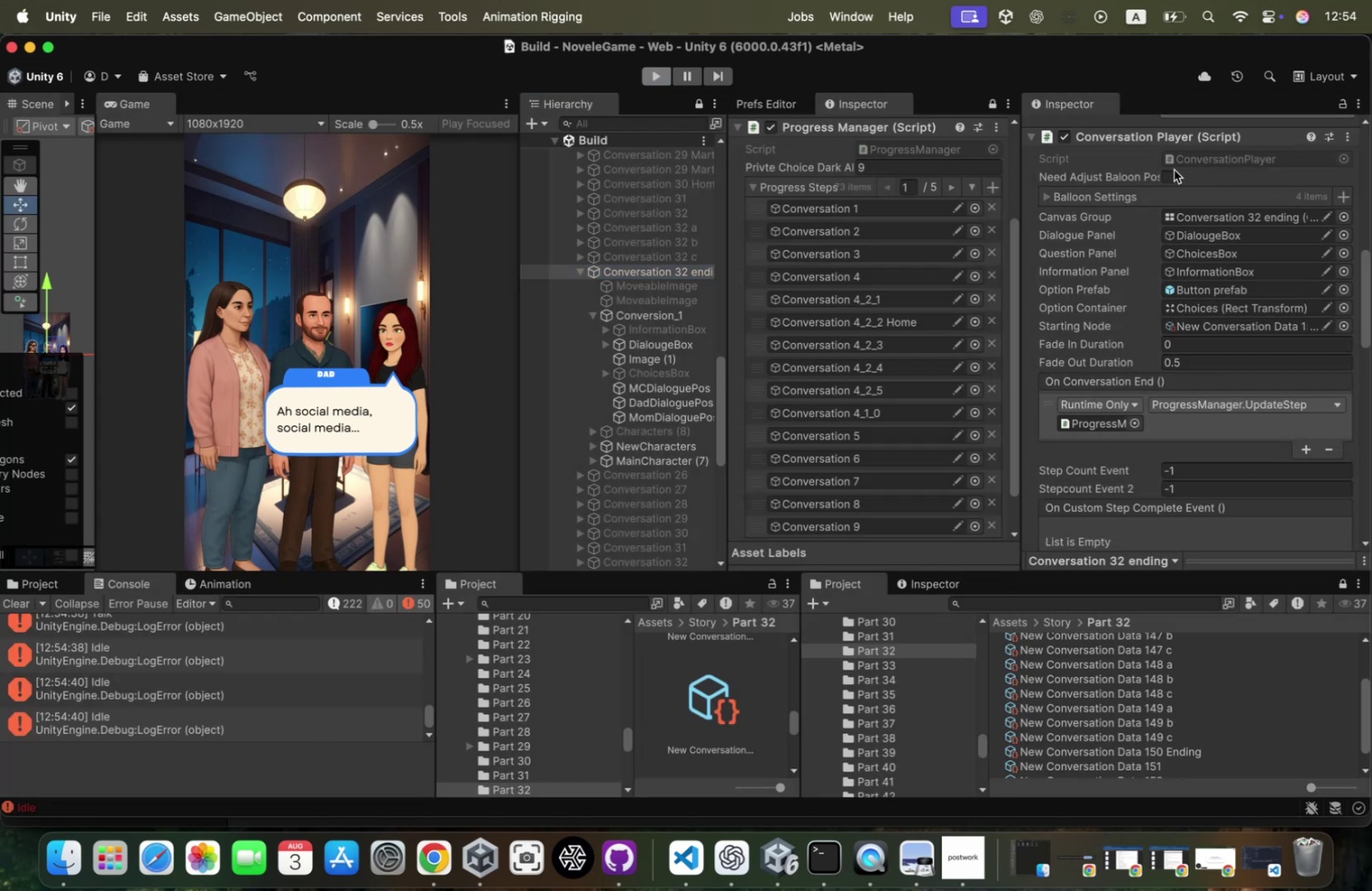 
left_click([1168, 217])
 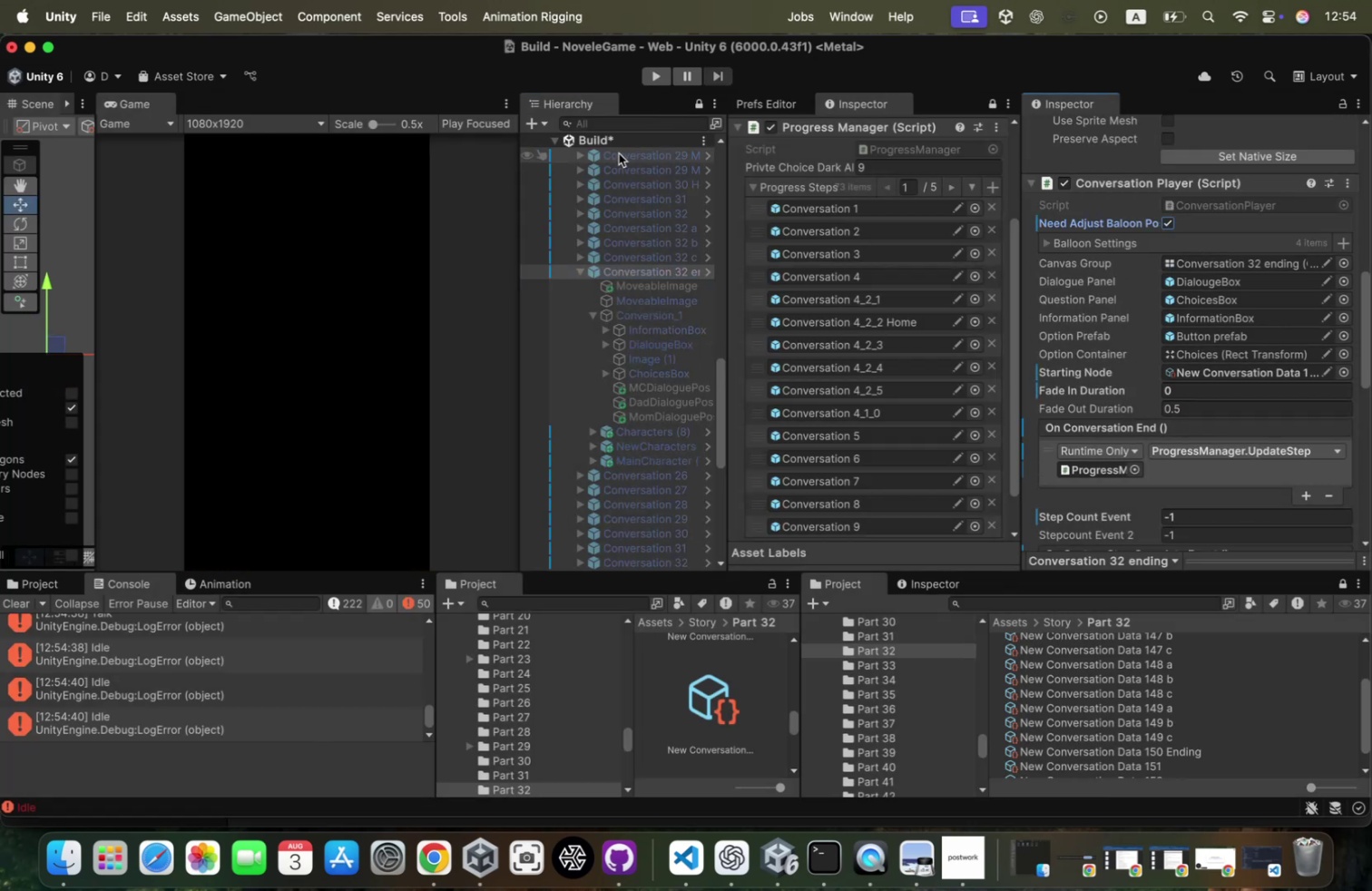 
right_click([625, 145])
 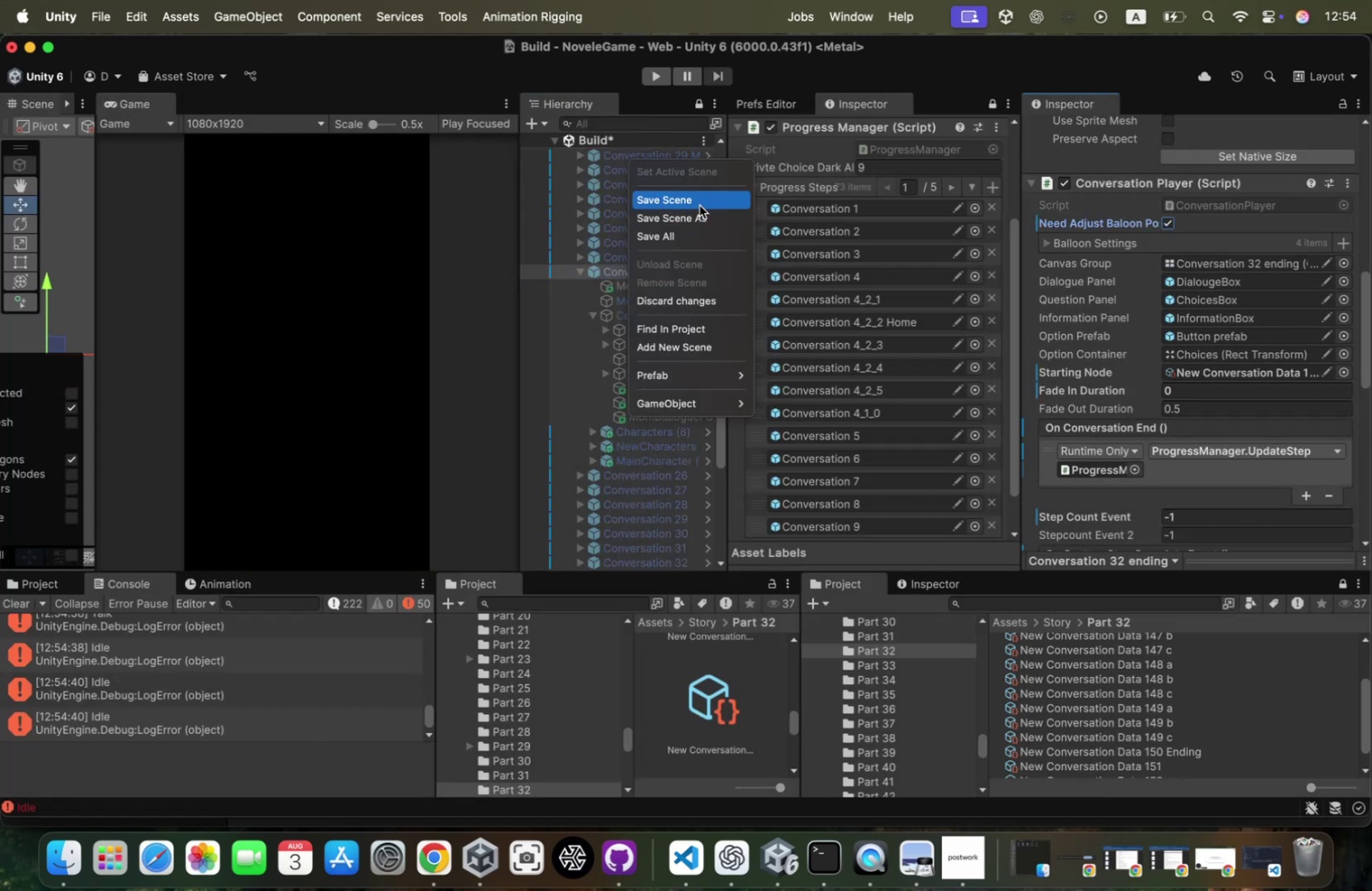 
left_click([700, 205])
 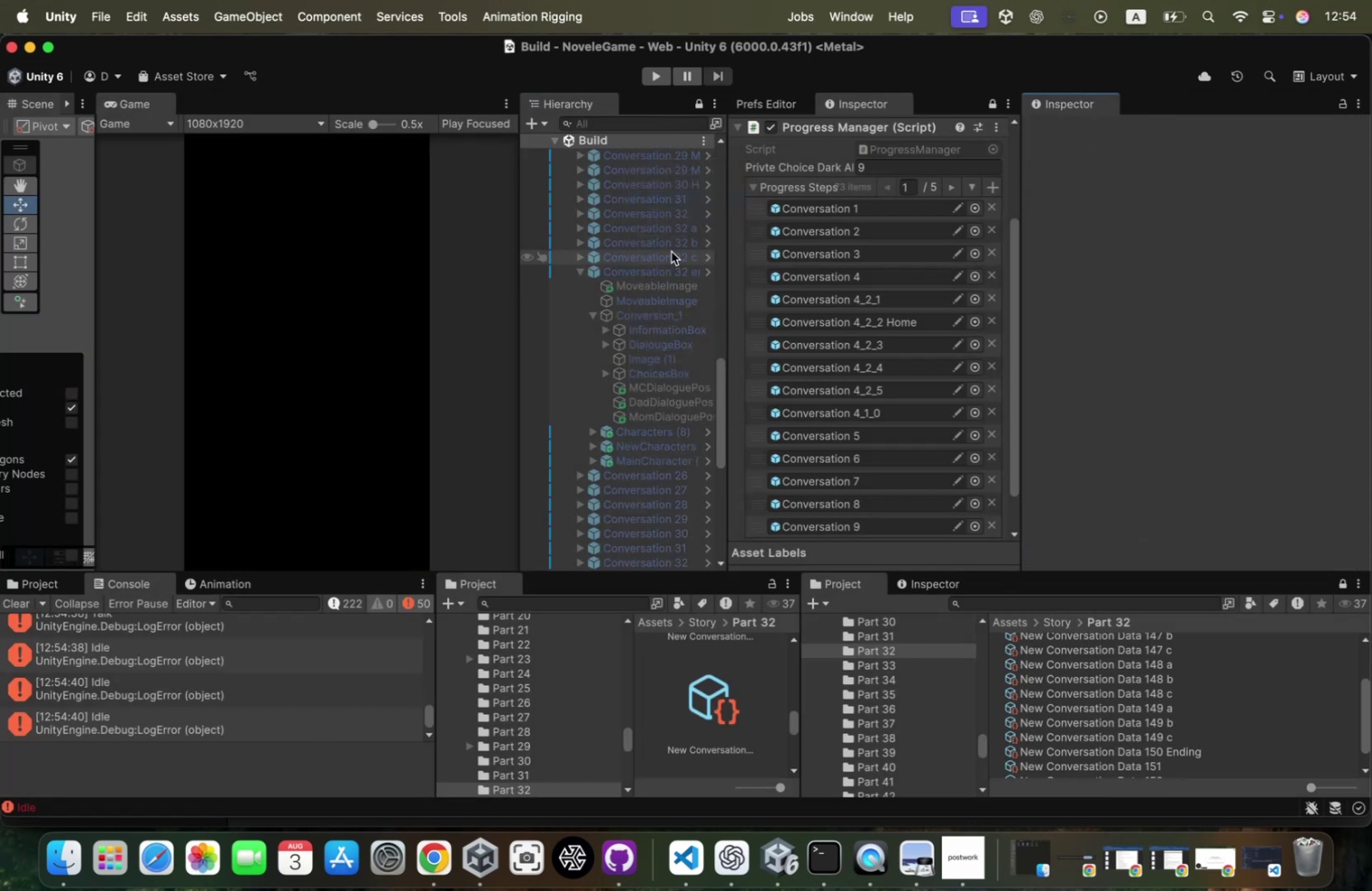 
left_click([646, 271])
 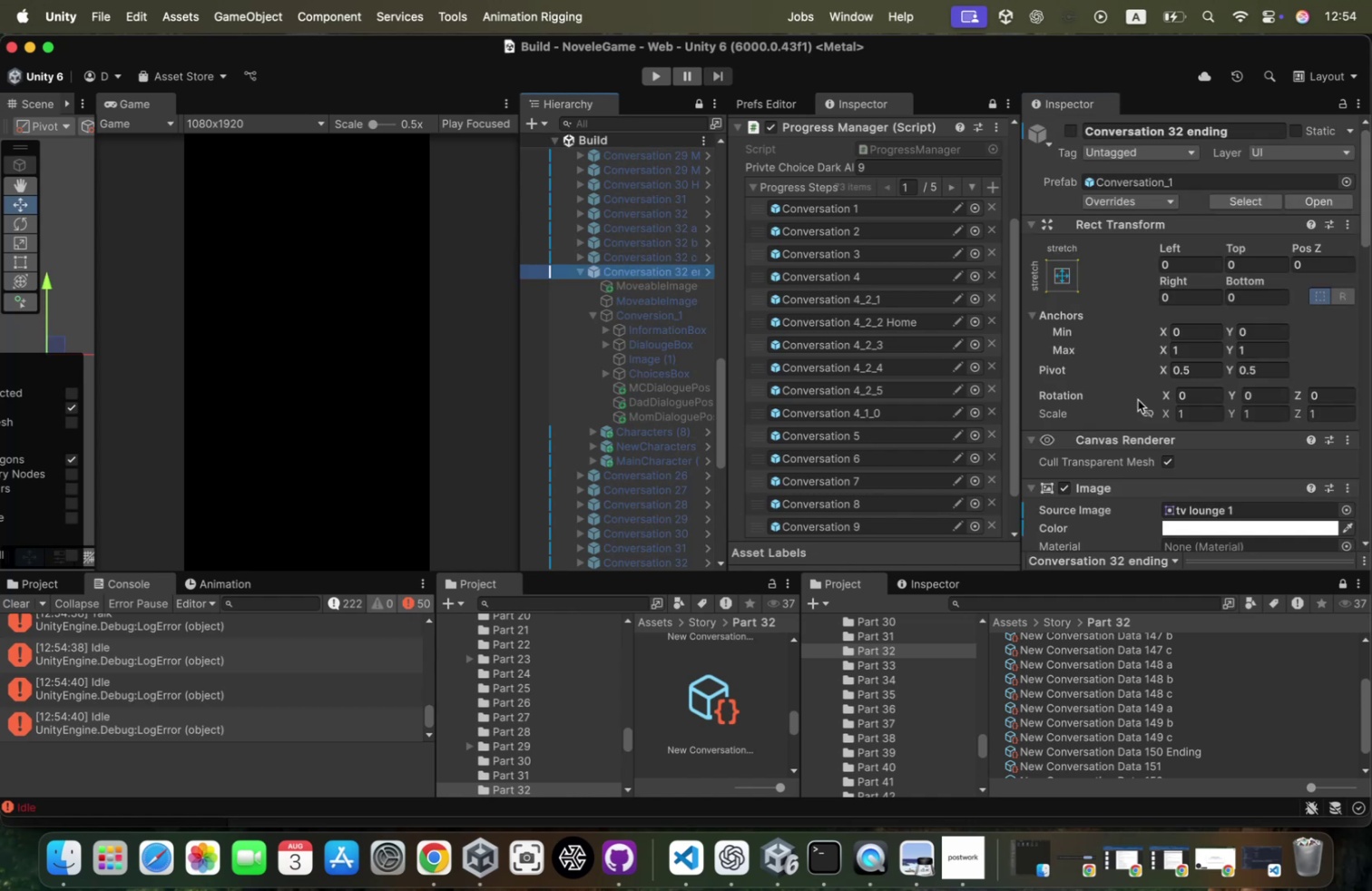 
scroll: coordinate [1141, 397], scroll_direction: down, amount: 84.0
 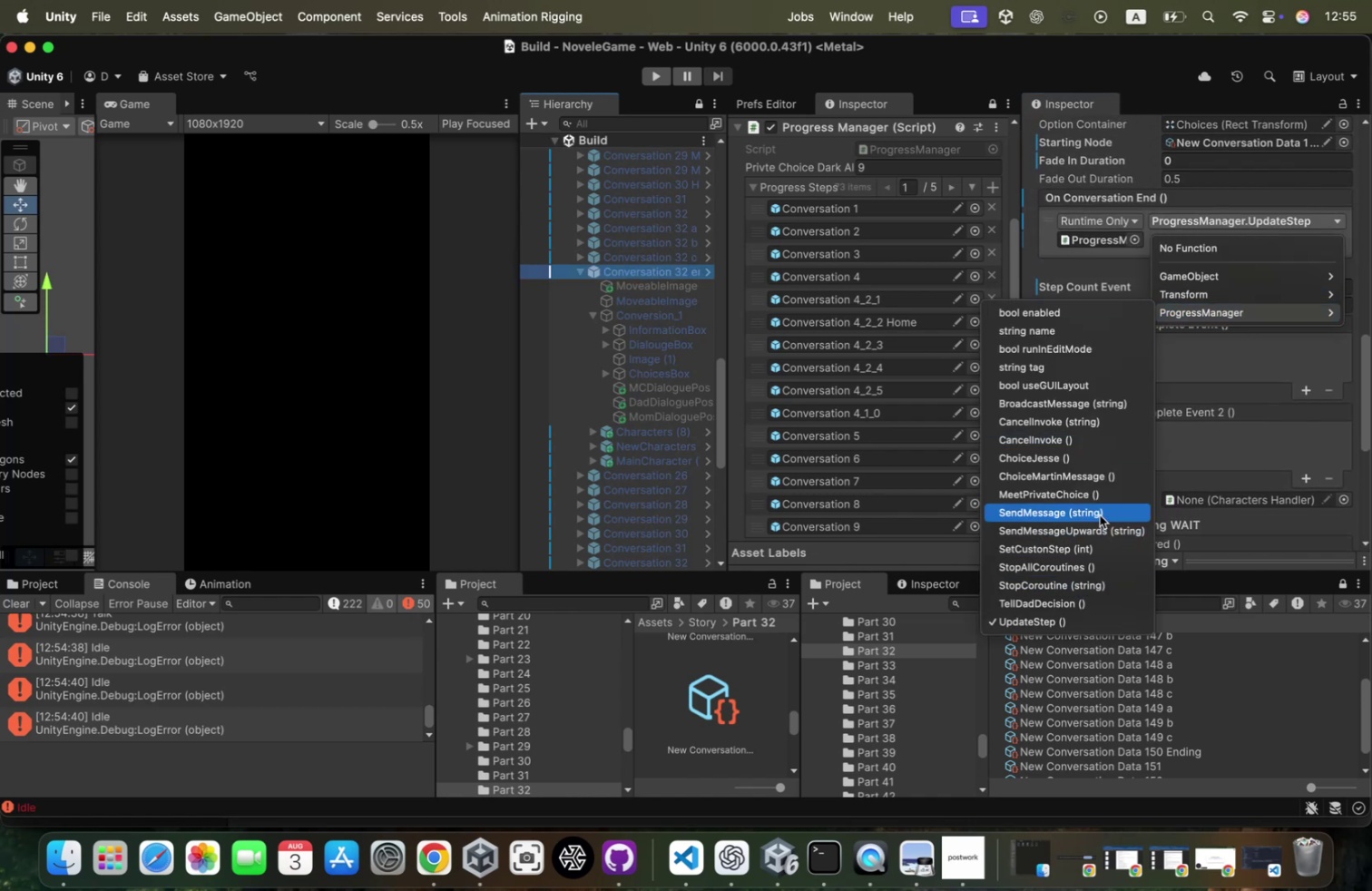 
left_click([1102, 549])
 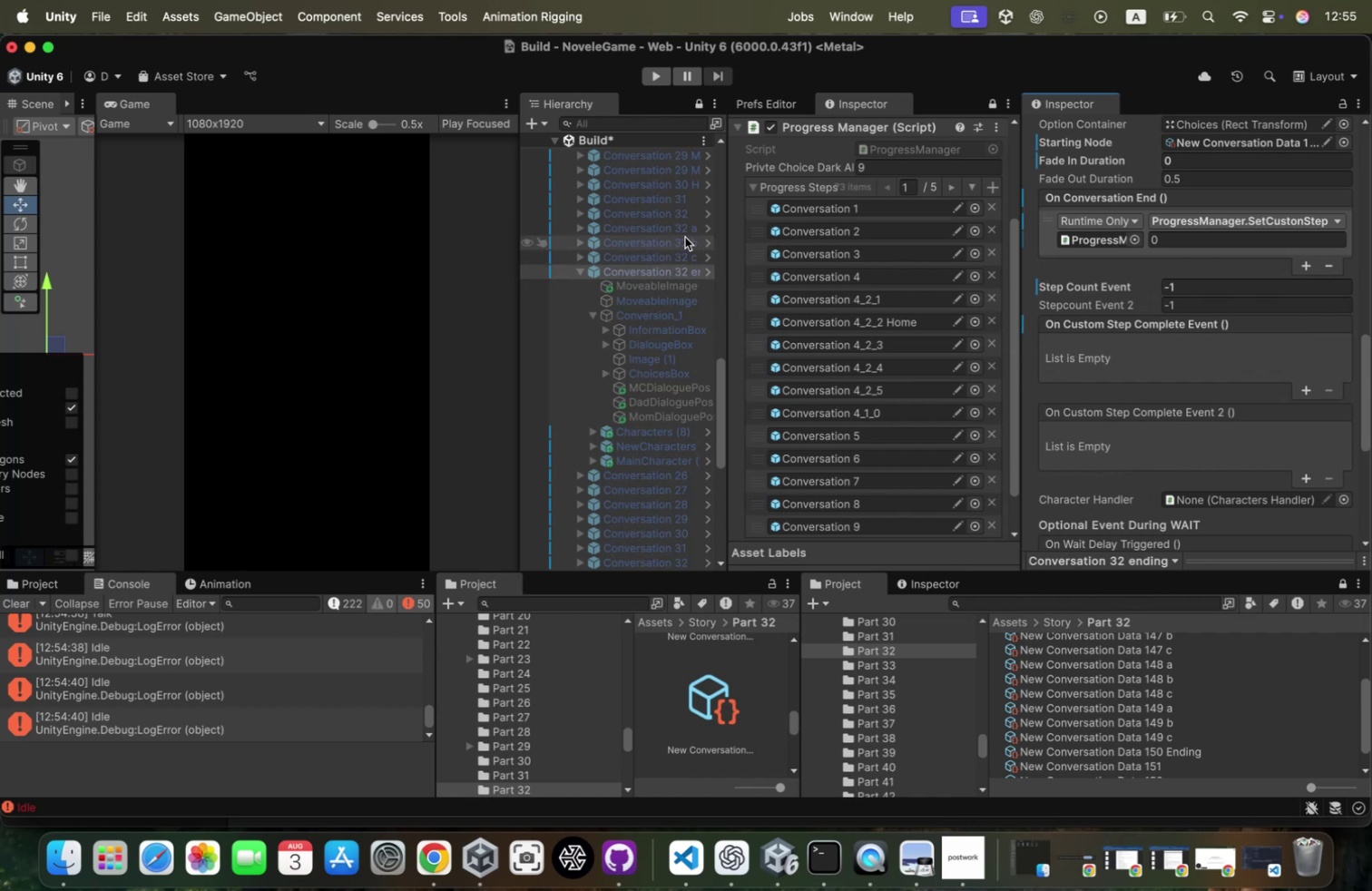 
wait(12.48)
 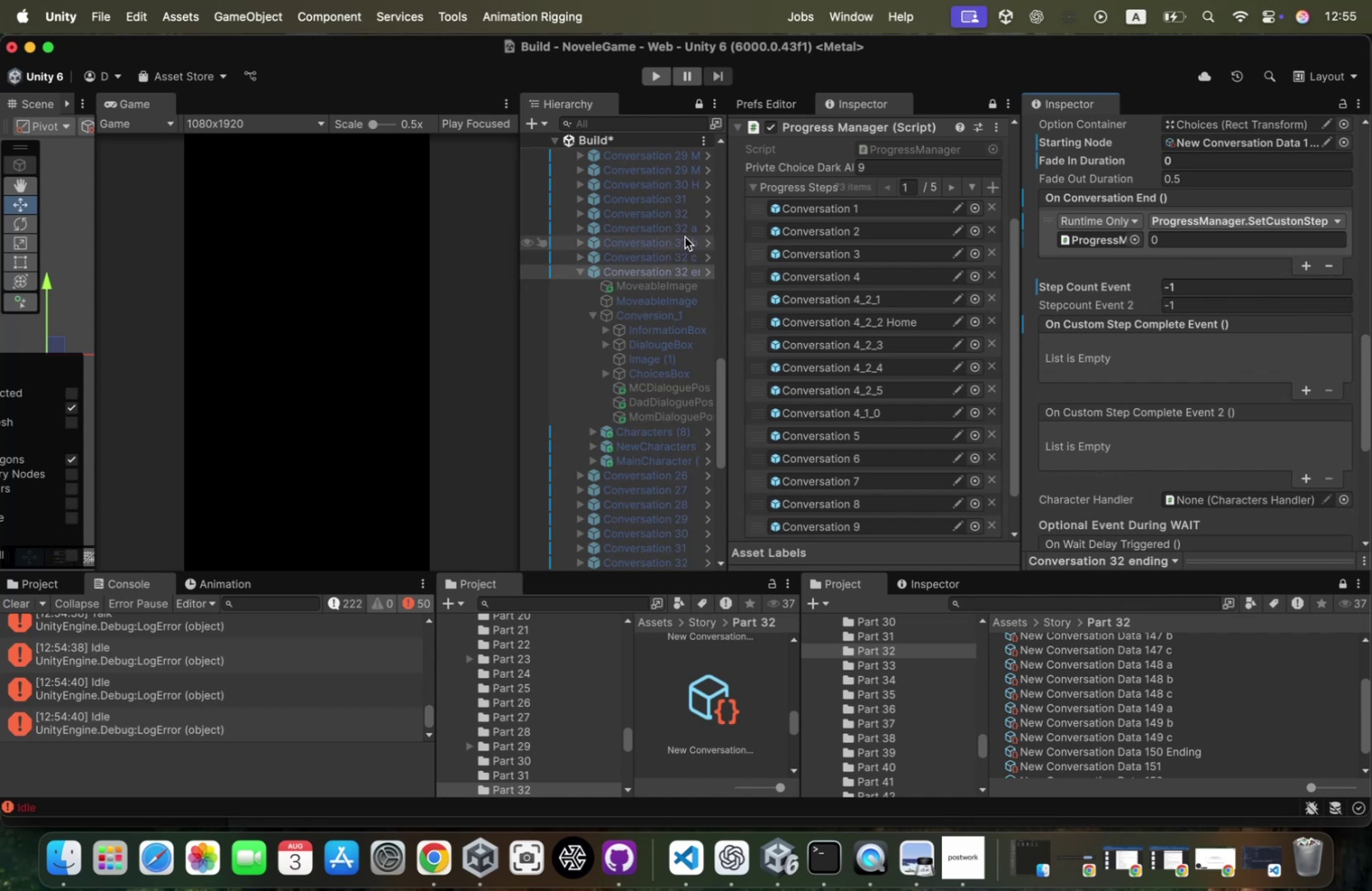 
double_click([951, 189])
 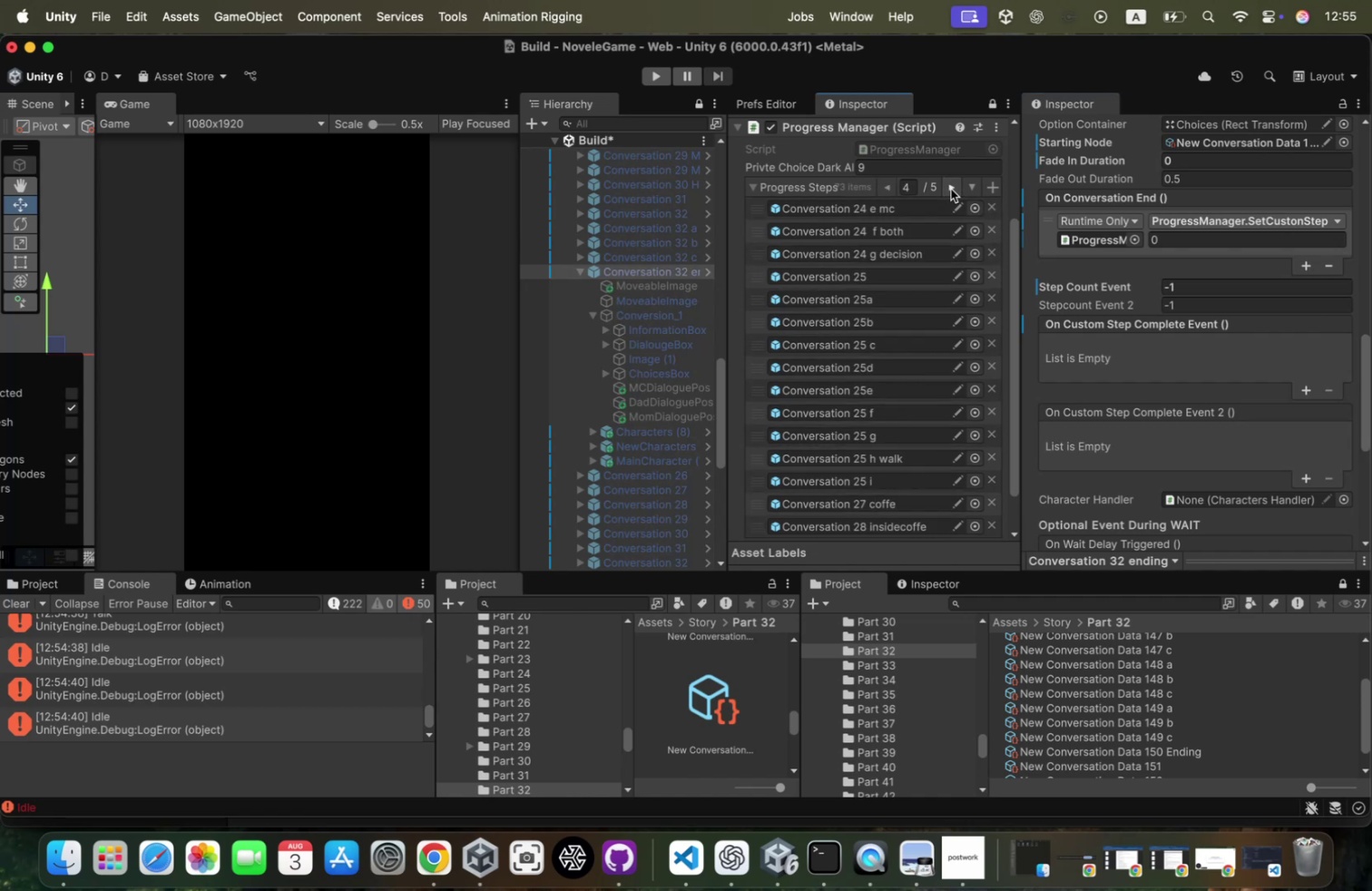 
double_click([951, 189])
 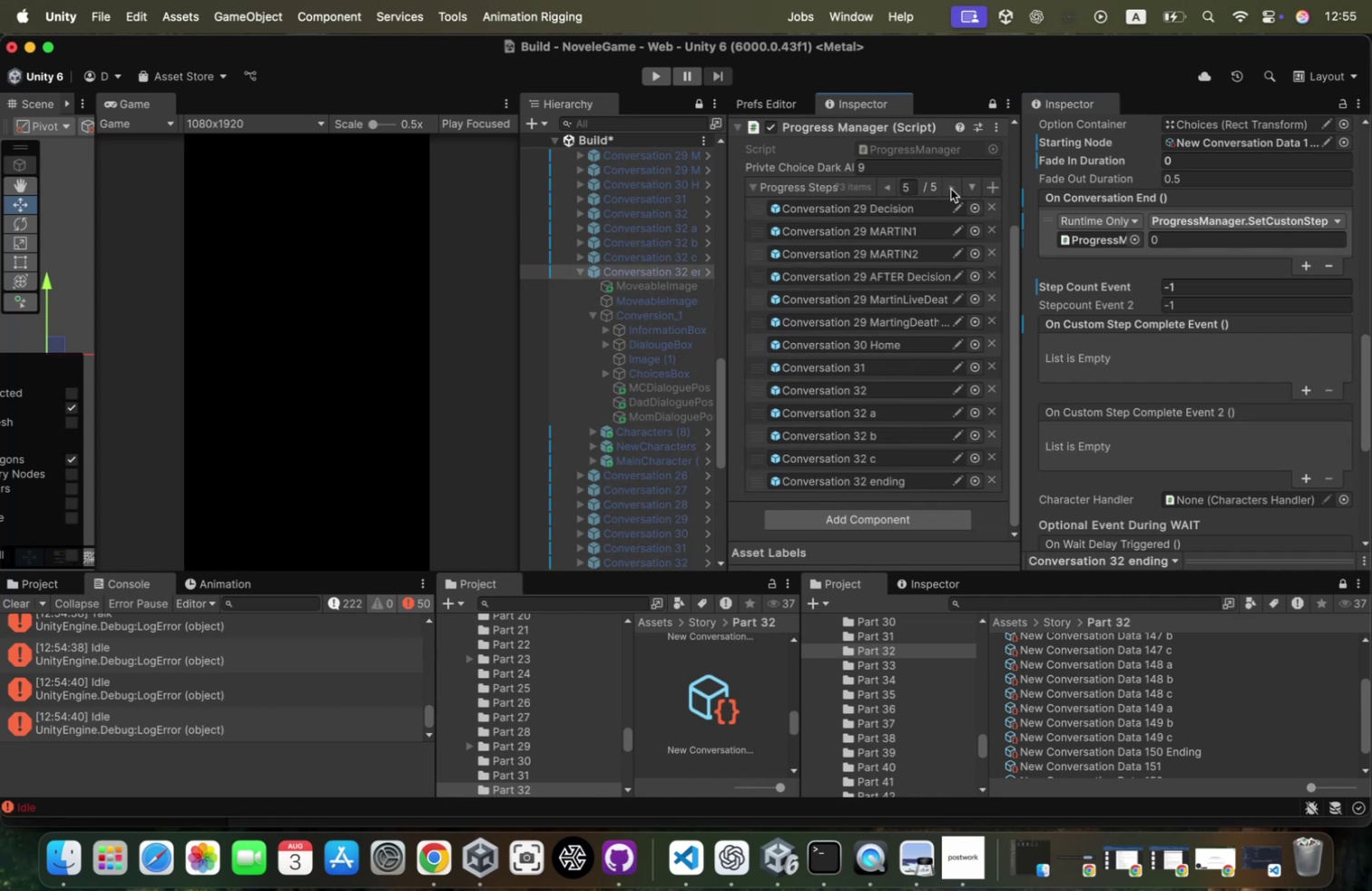 
left_click([951, 189])
 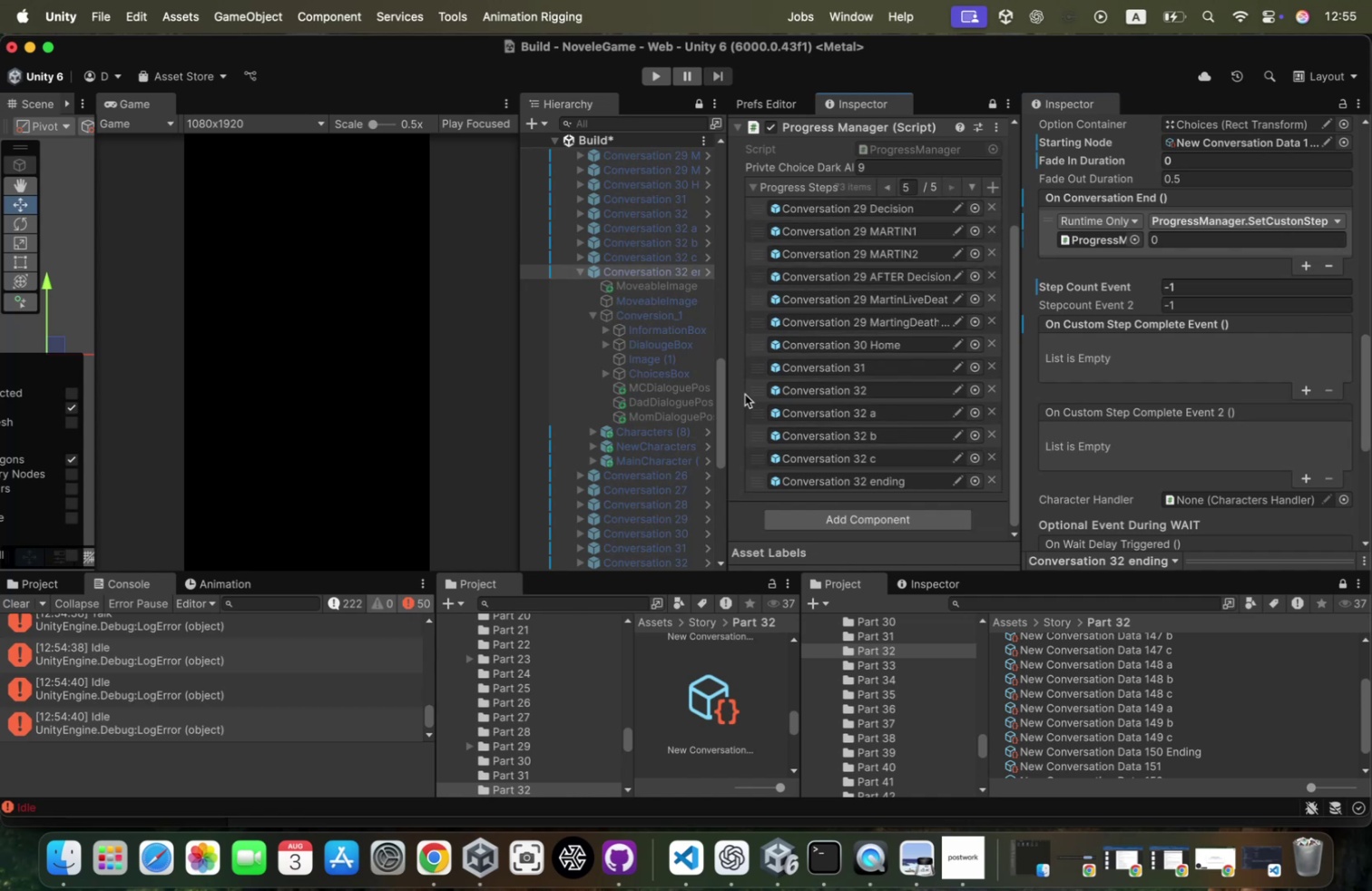 
left_click_drag(start_coordinate=[728, 379], to_coordinate=[602, 382])
 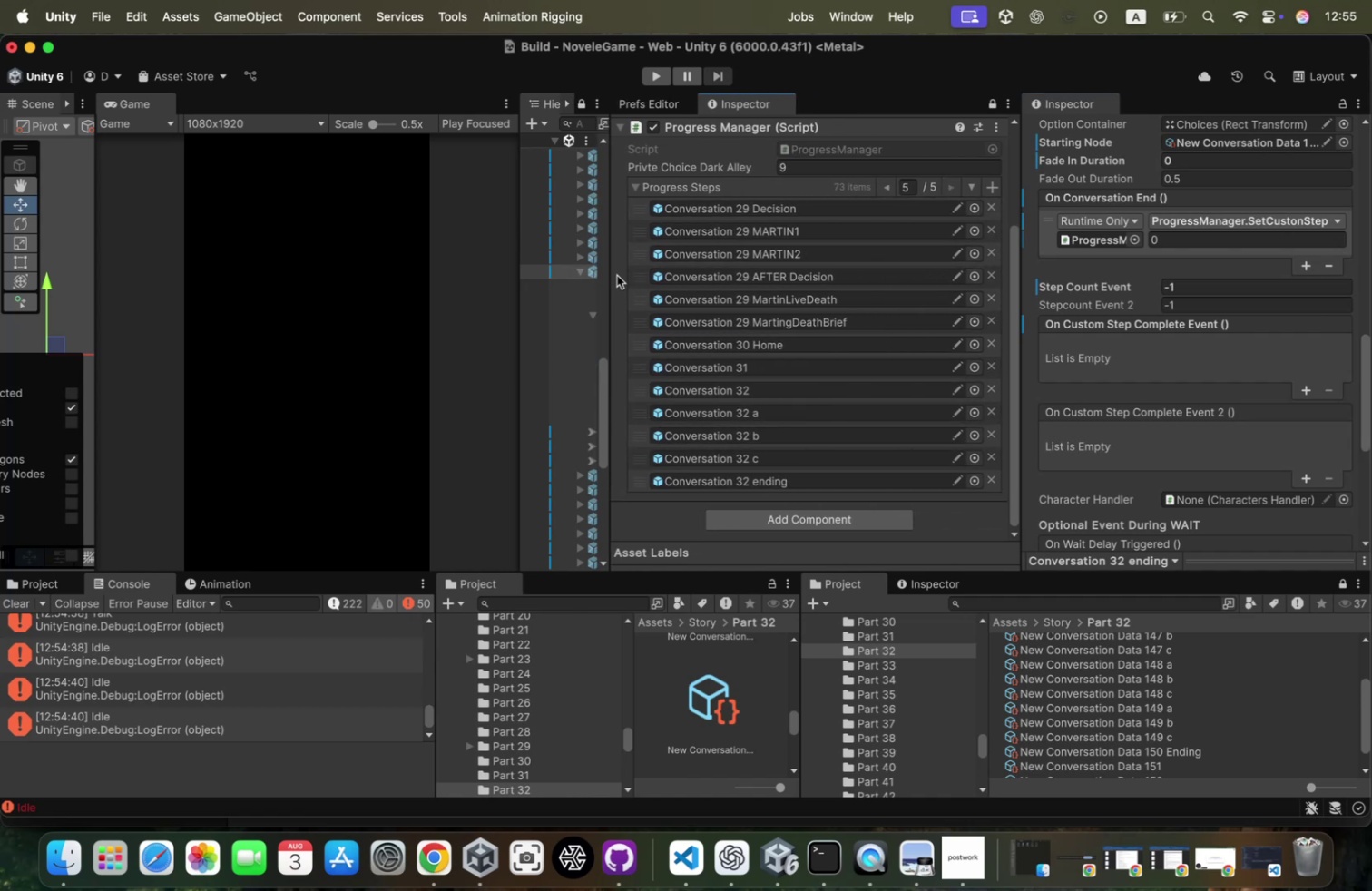 
wait(5.59)
 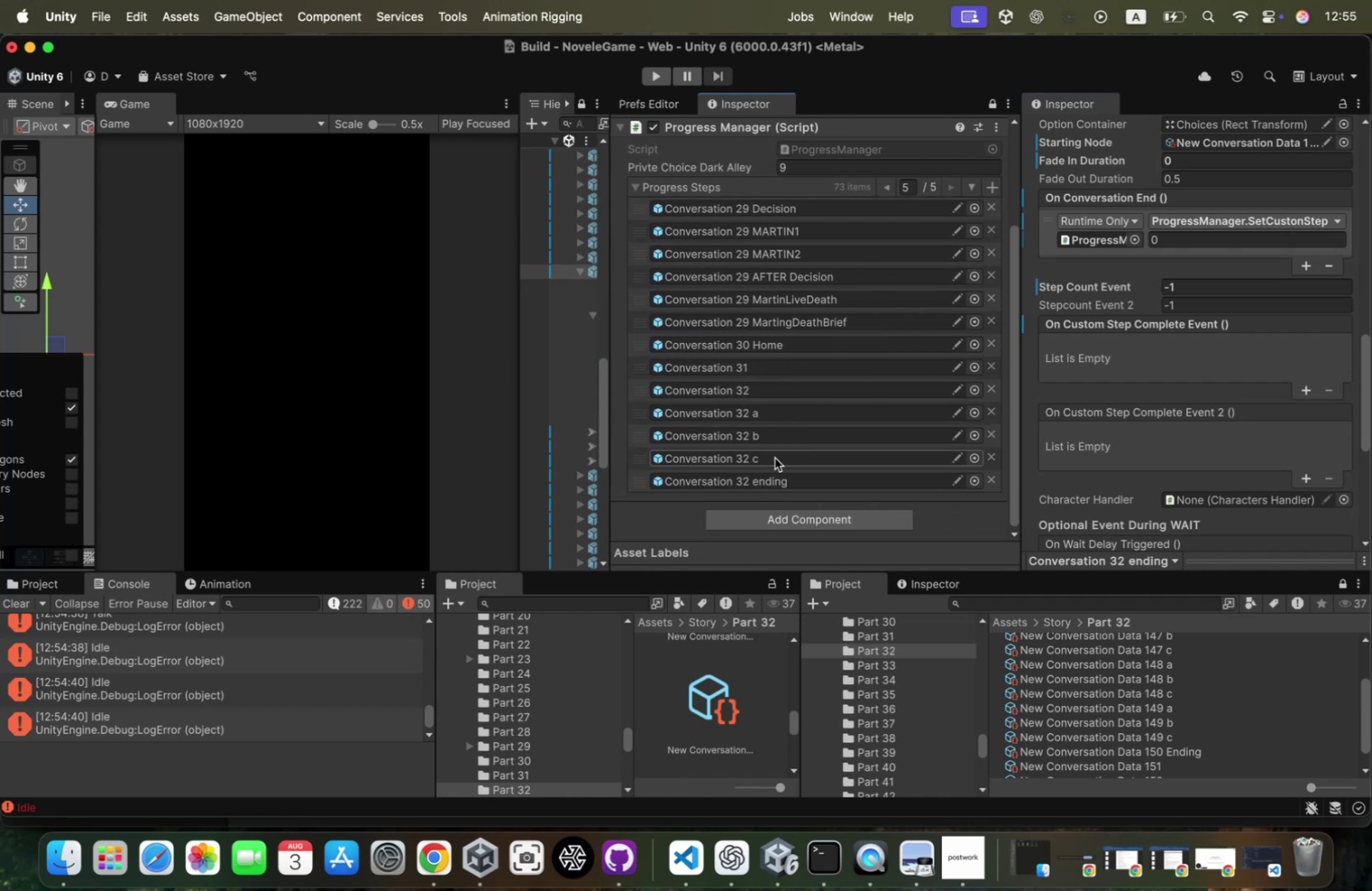 
left_click([1260, 238])
 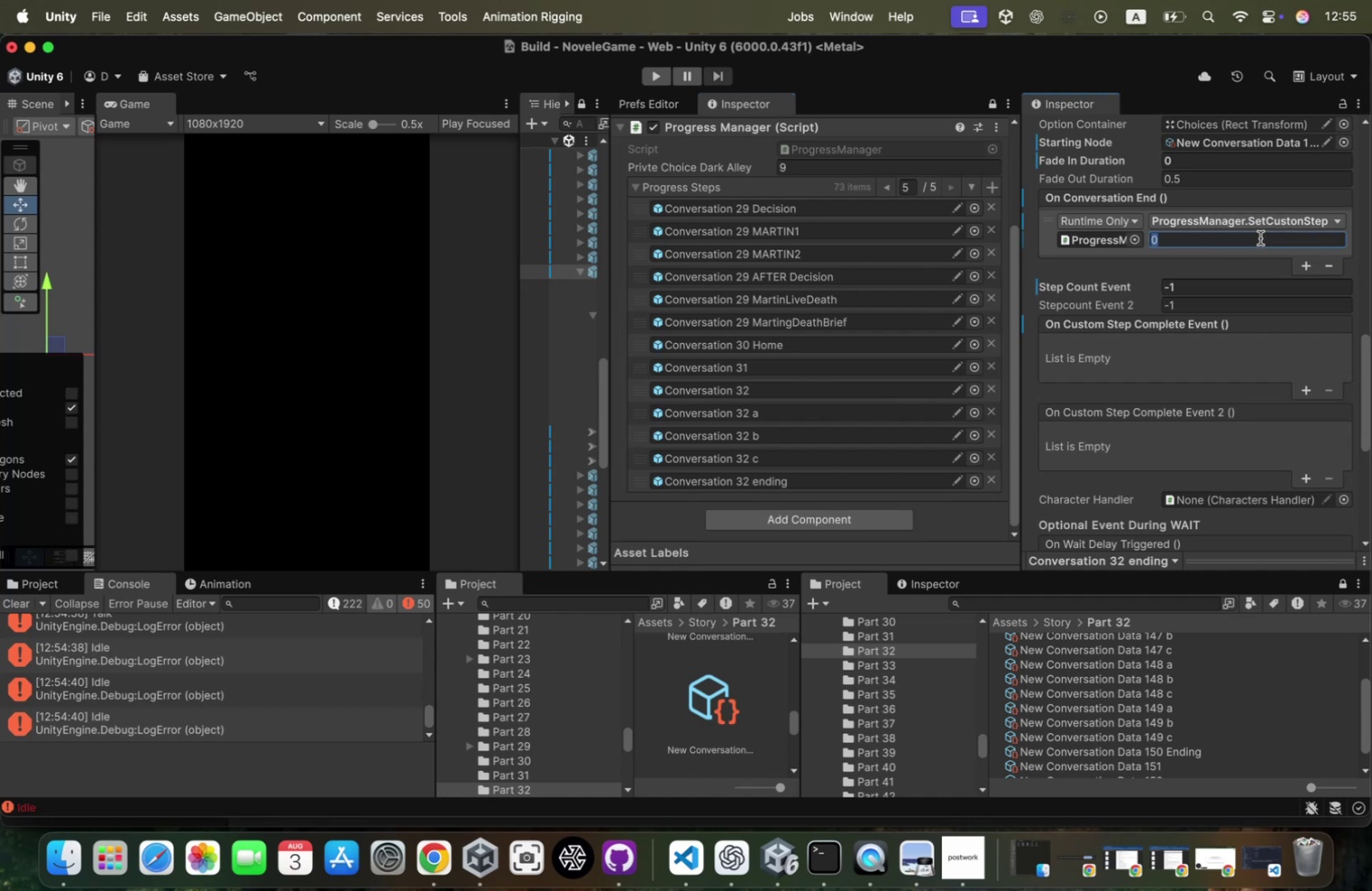 
type(68)
 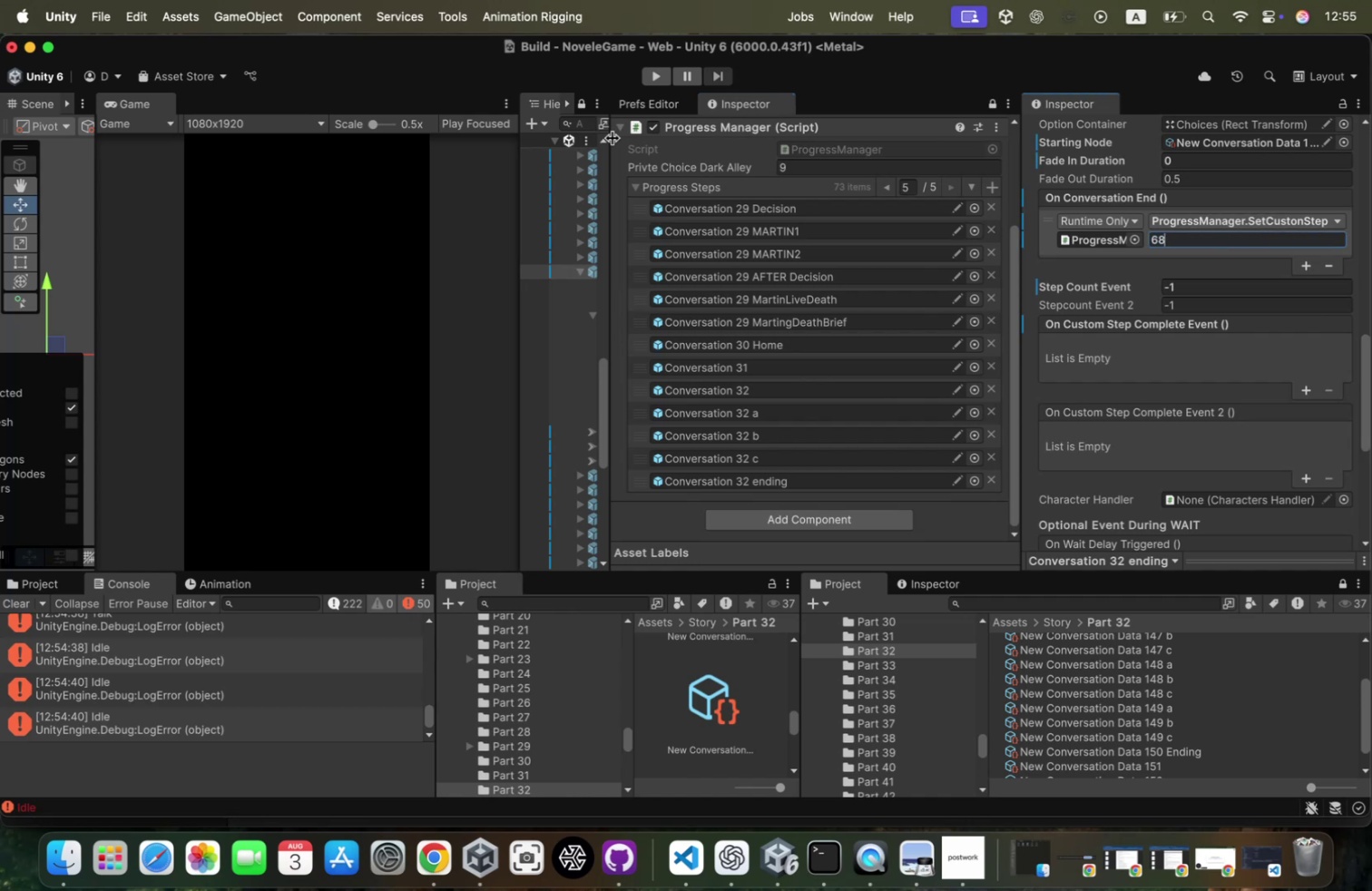 
left_click_drag(start_coordinate=[606, 169], to_coordinate=[785, 199])
 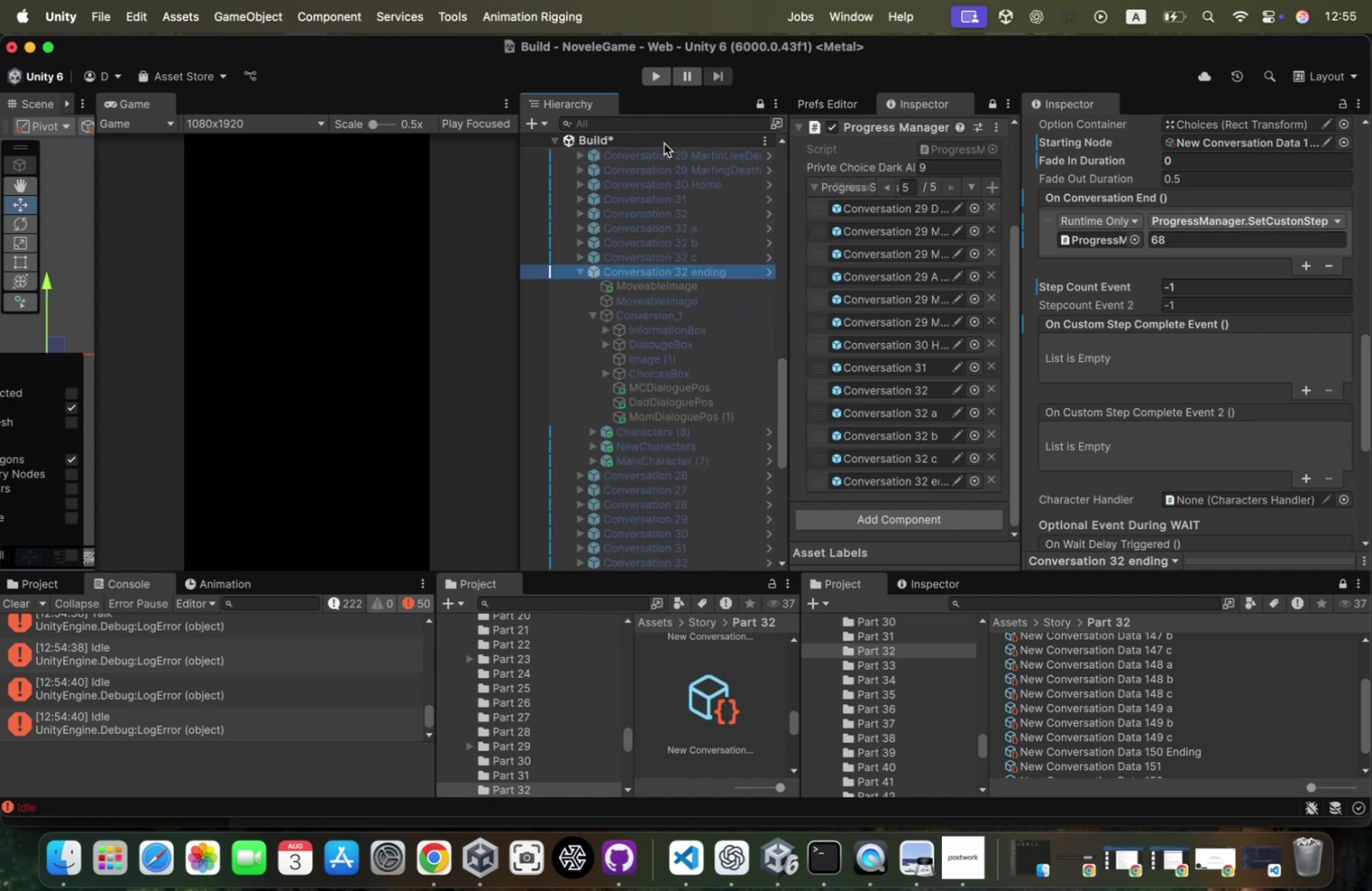 
right_click([664, 142])
 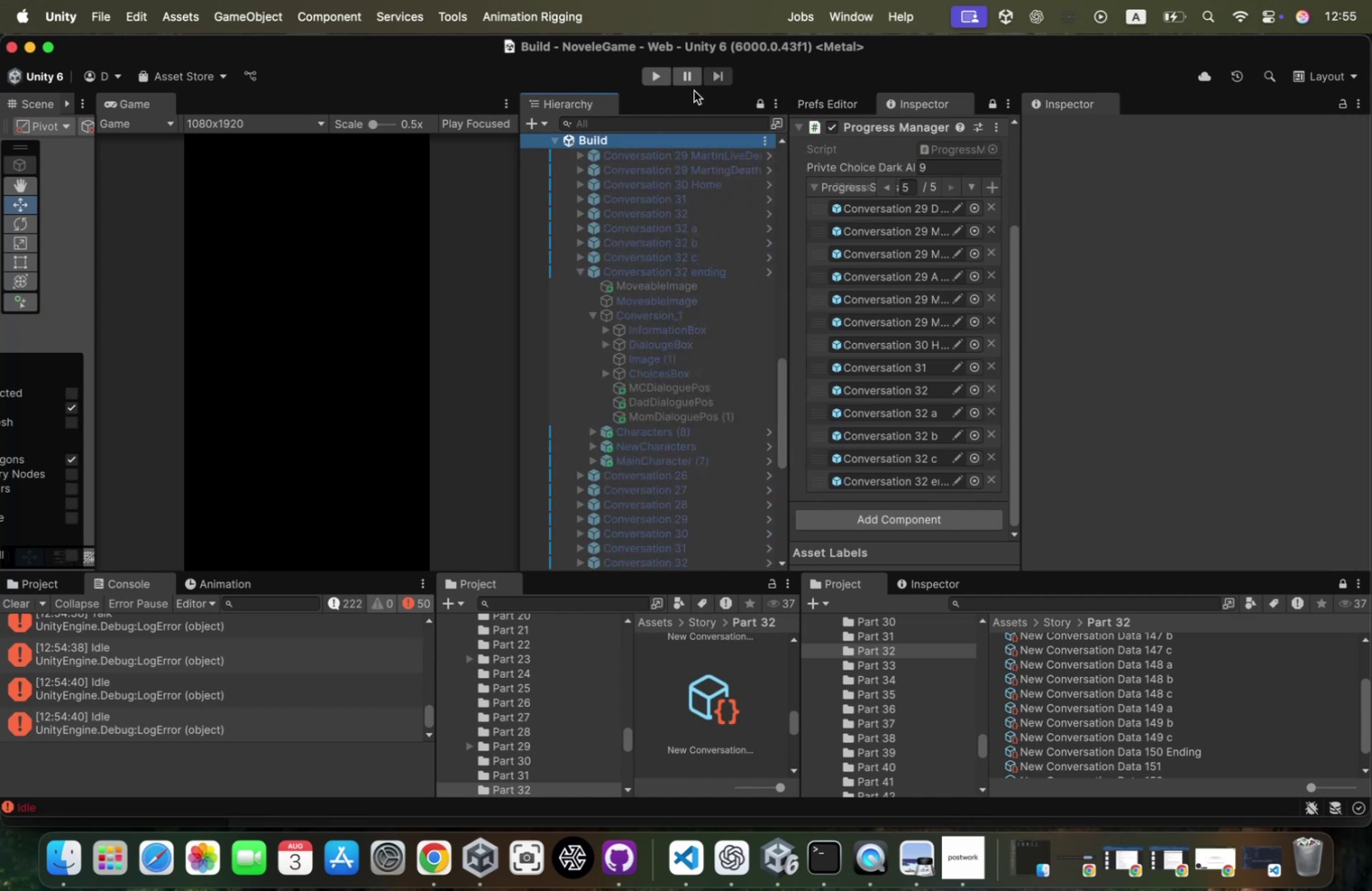 
left_click([656, 80])
 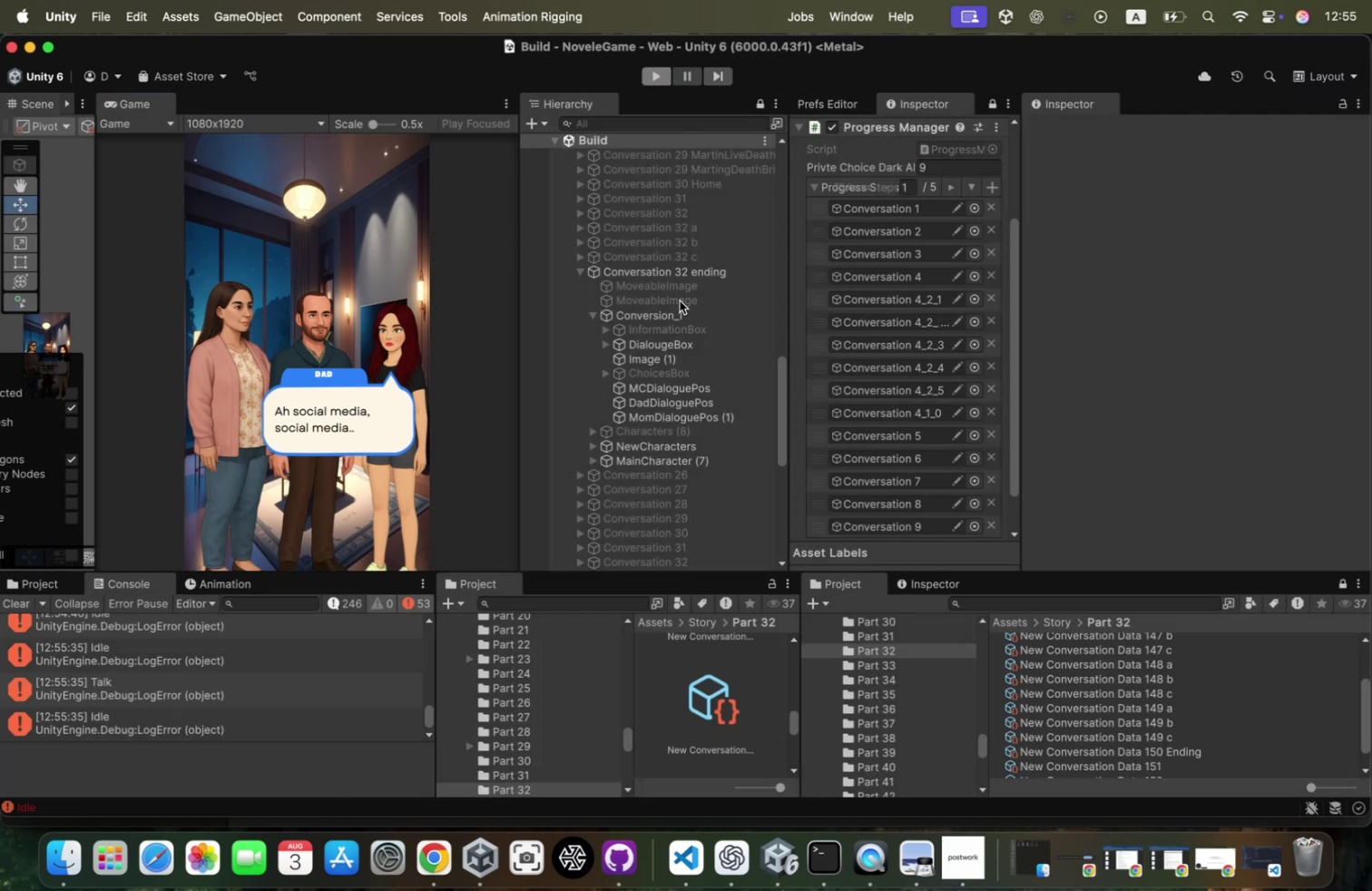 
left_click([689, 271])
 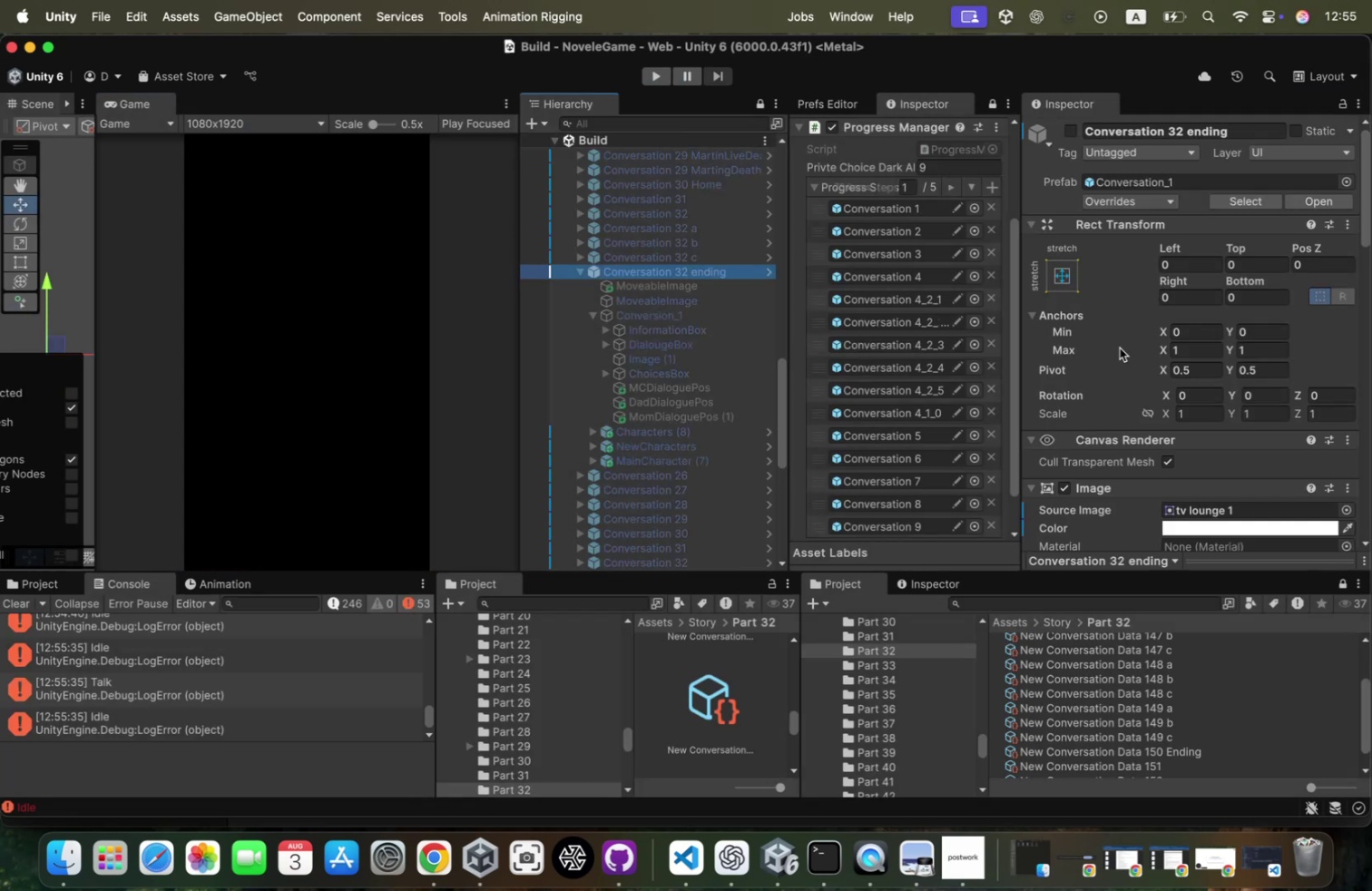 
scroll: coordinate [1120, 348], scroll_direction: down, amount: 43.0
 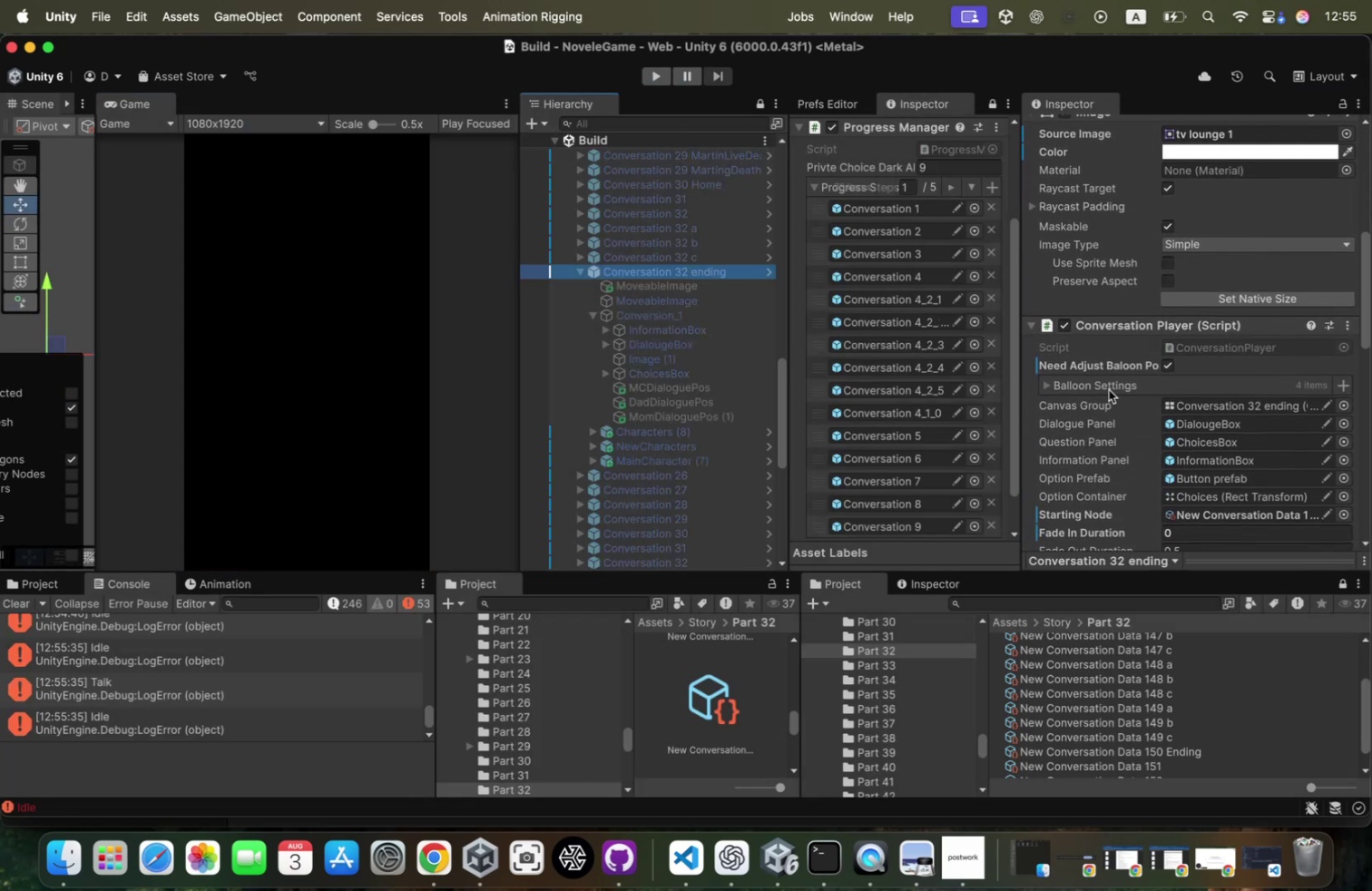 
left_click([1113, 381])
 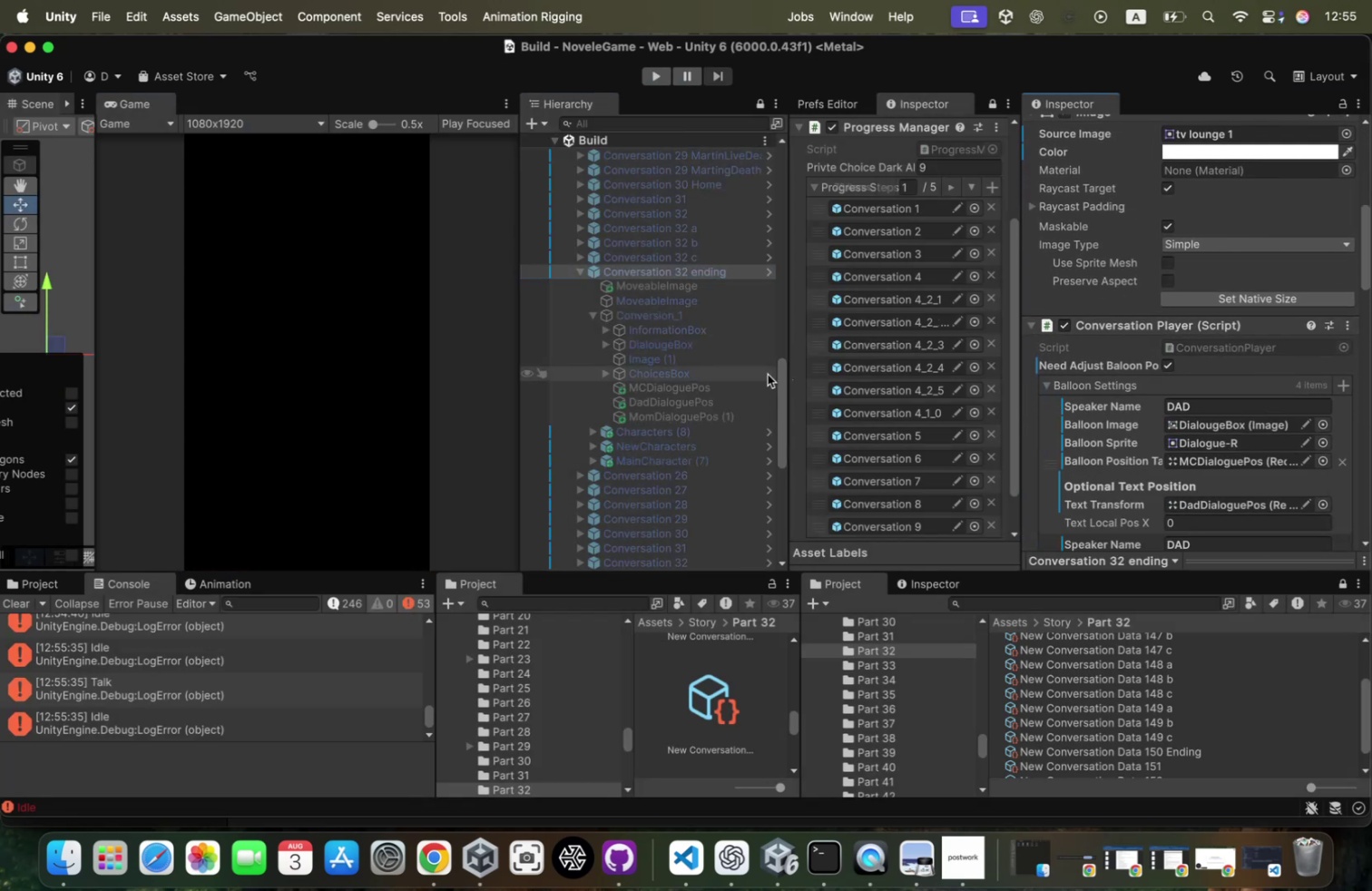 
left_click_drag(start_coordinate=[714, 398], to_coordinate=[1264, 460])
 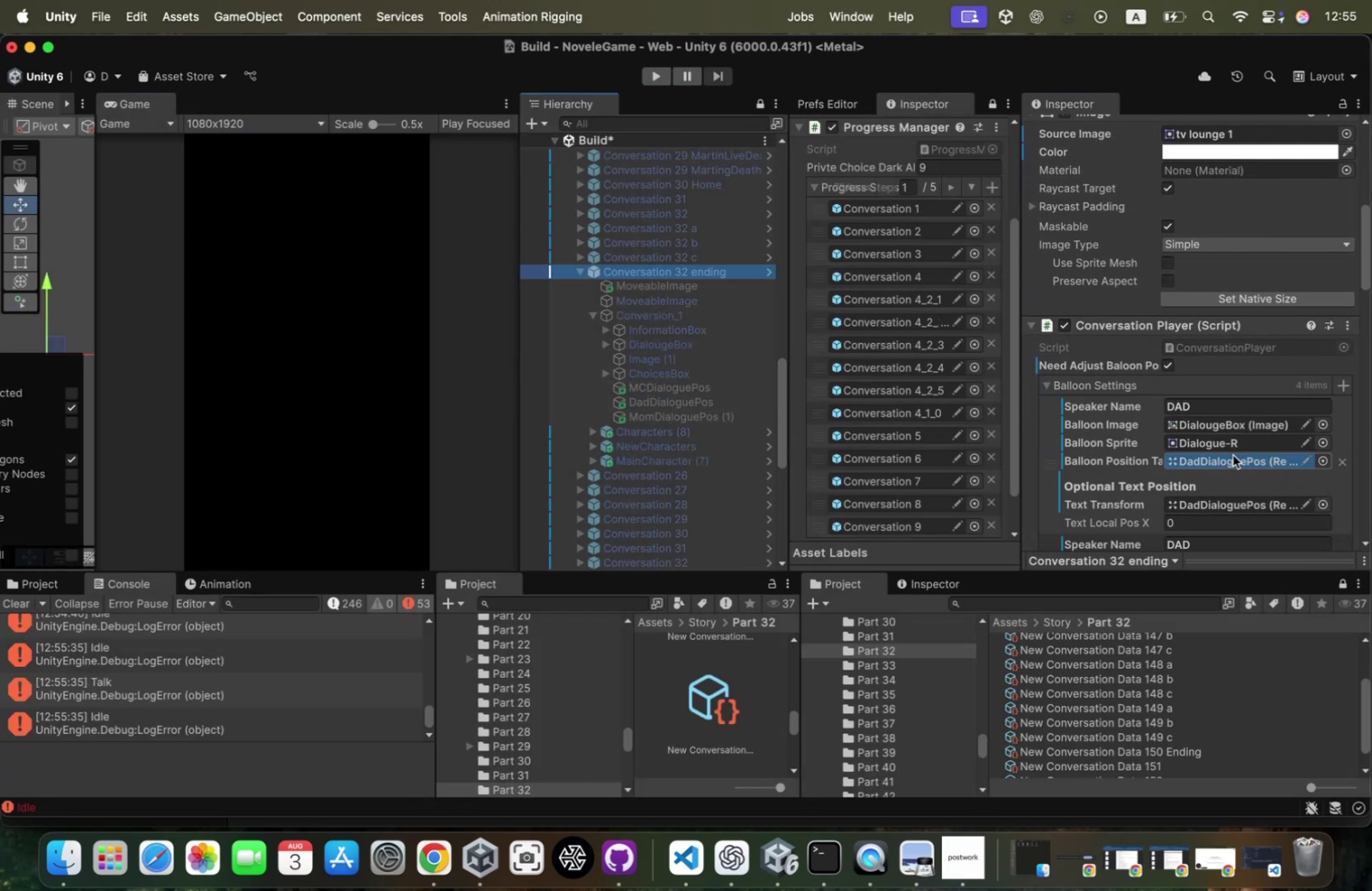 
scroll: coordinate [1233, 455], scroll_direction: down, amount: 15.0
 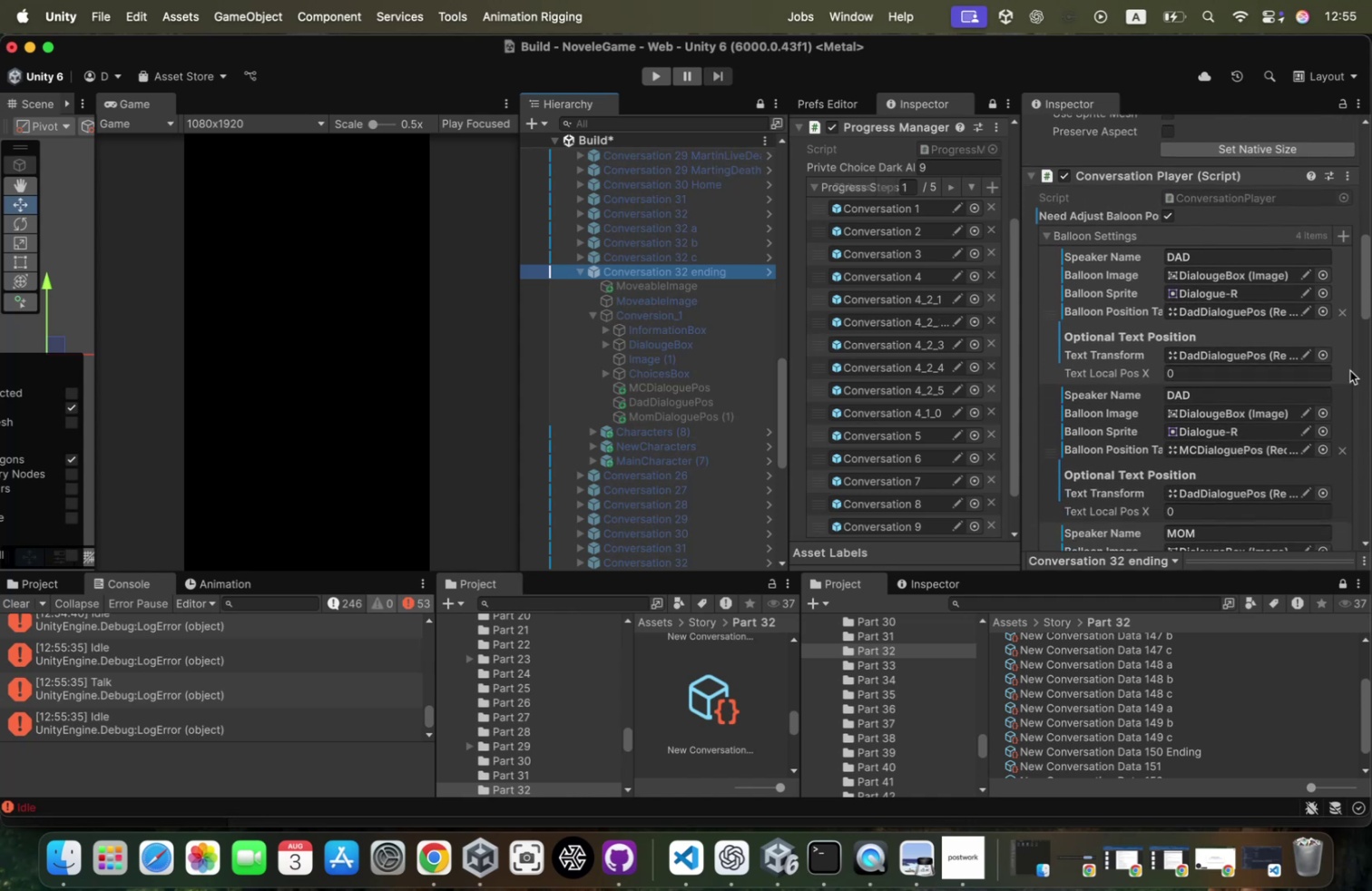 
left_click([1324, 356])
 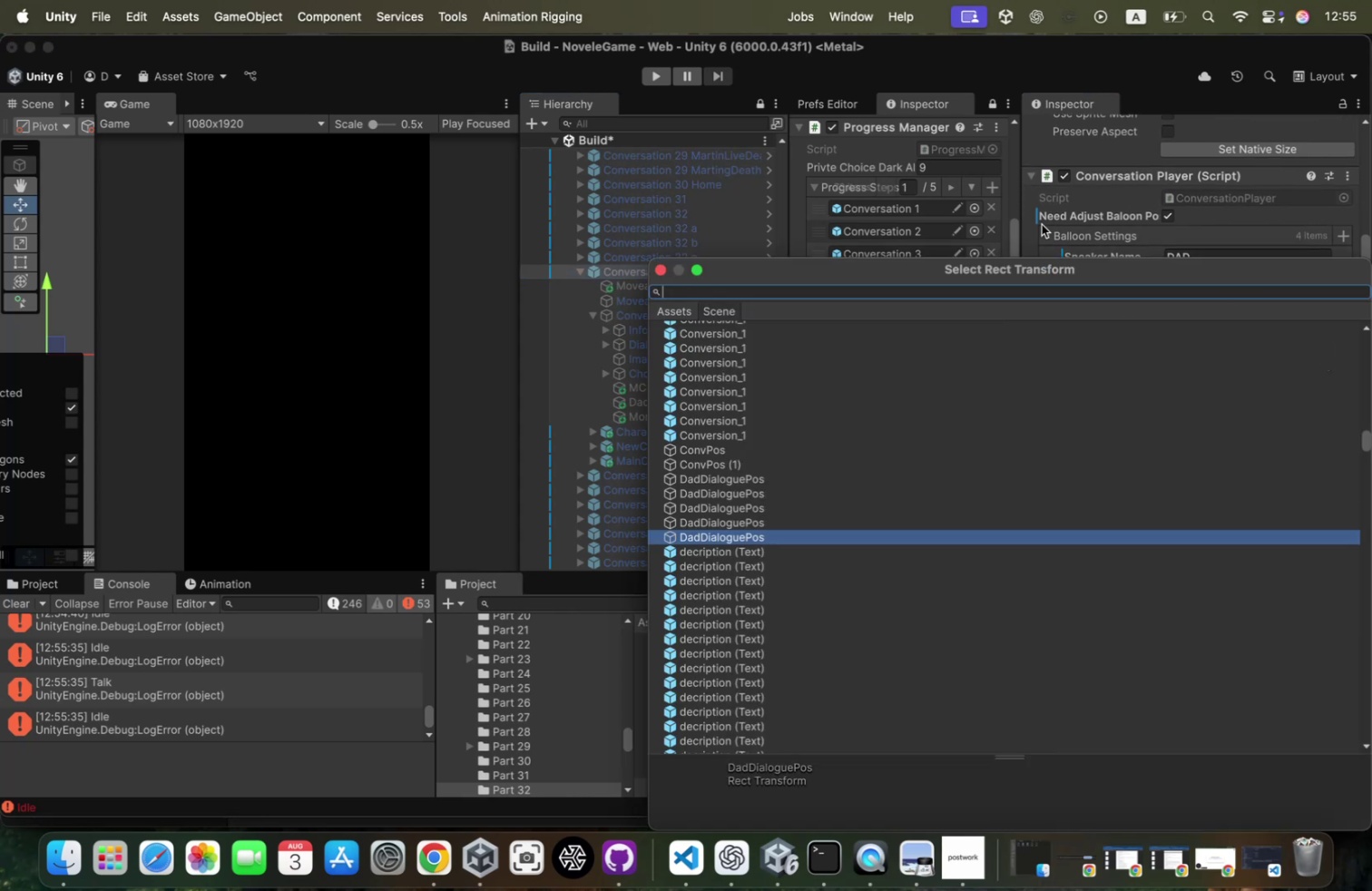 
type(none)
 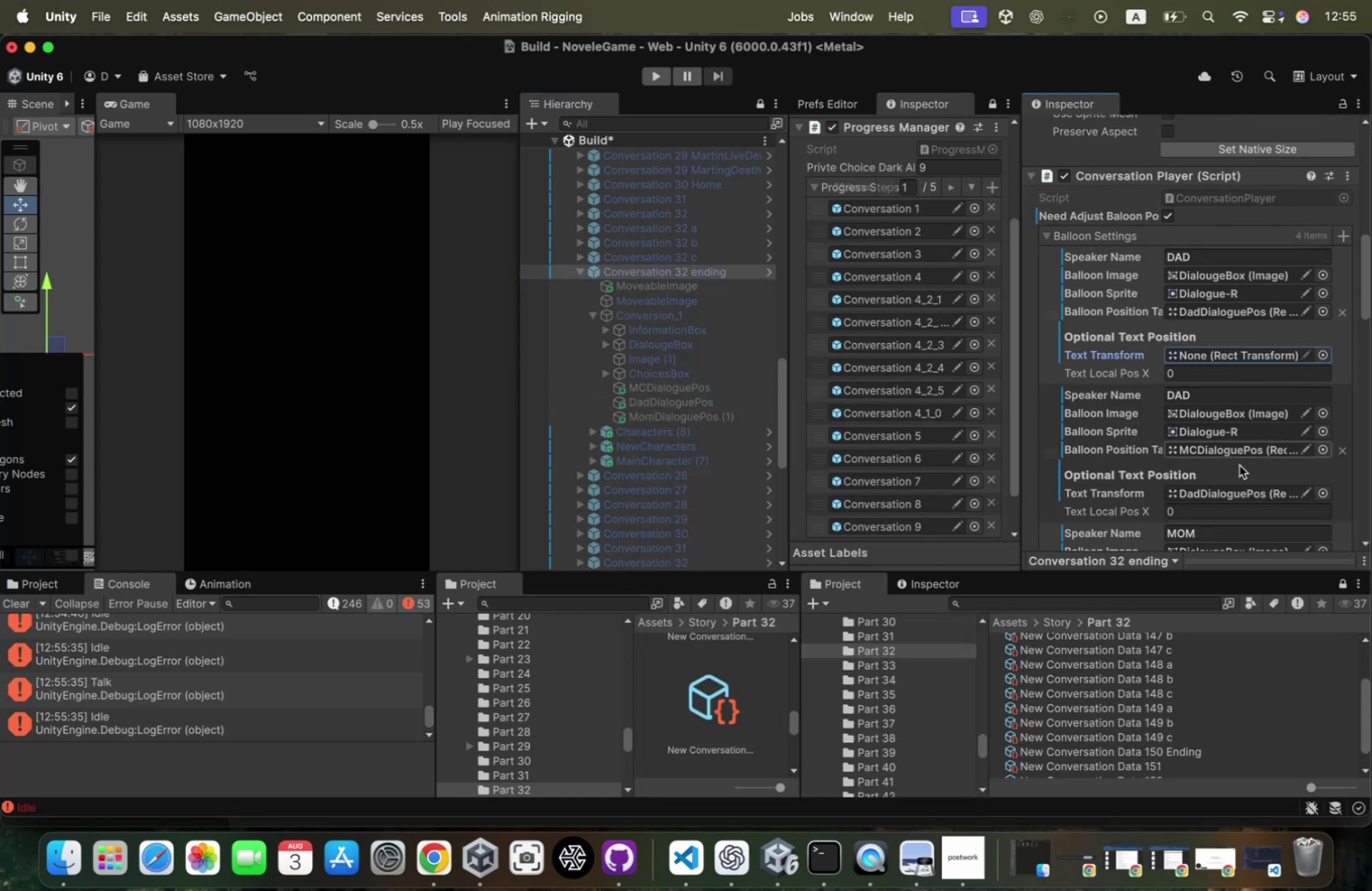 
left_click([1328, 493])
 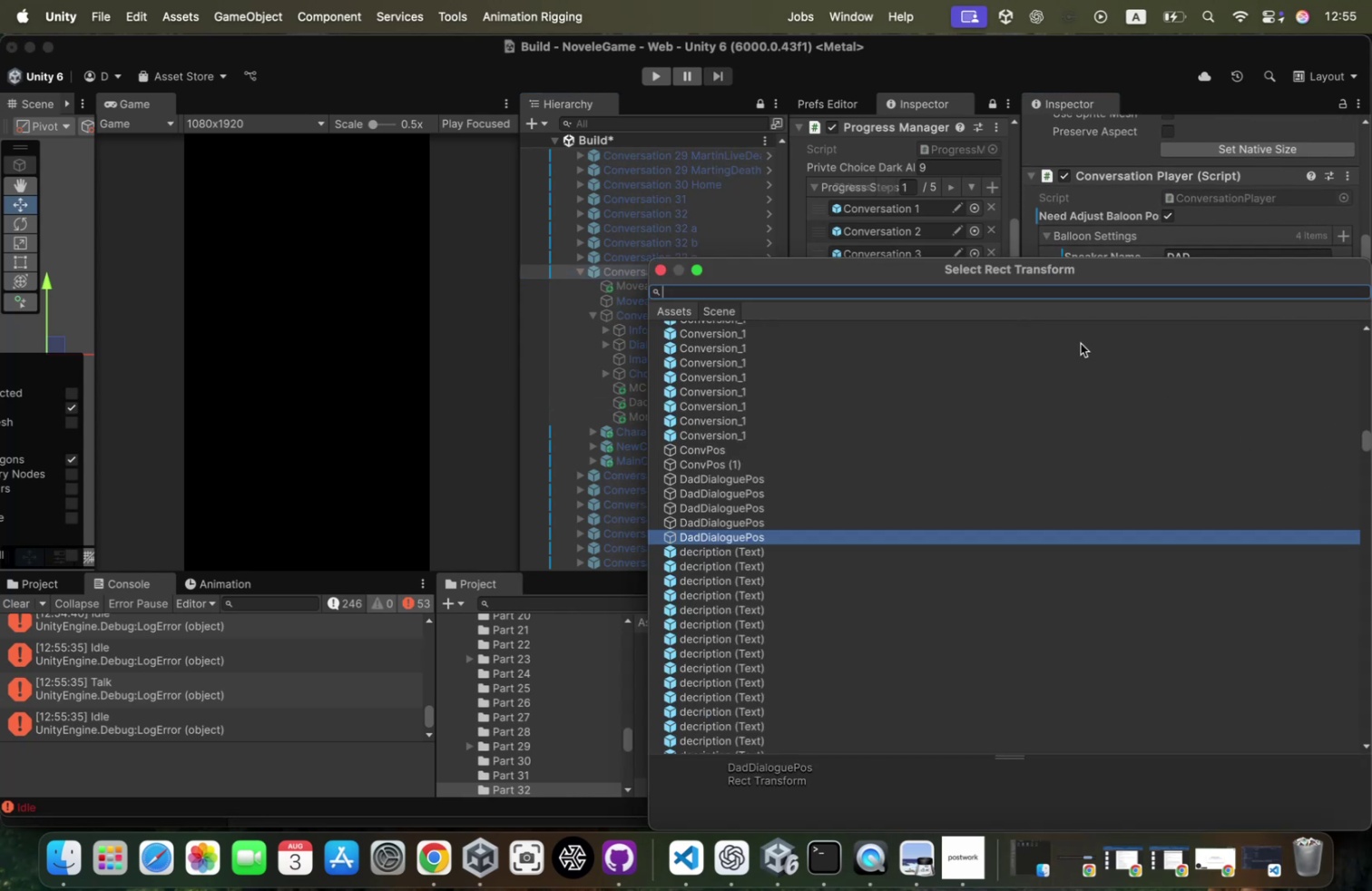 
type(none)
 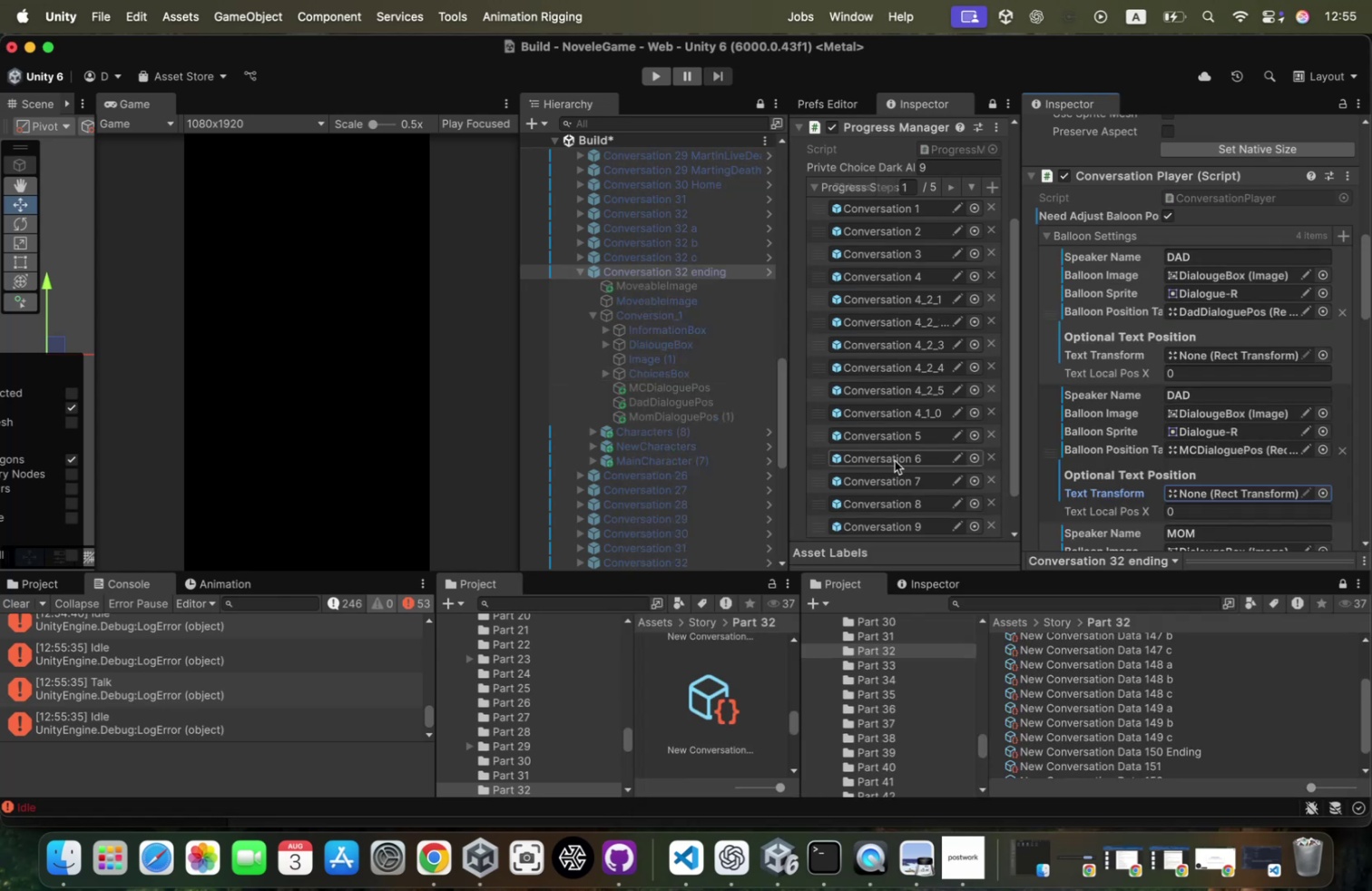 
left_click_drag(start_coordinate=[686, 398], to_coordinate=[1218, 446])
 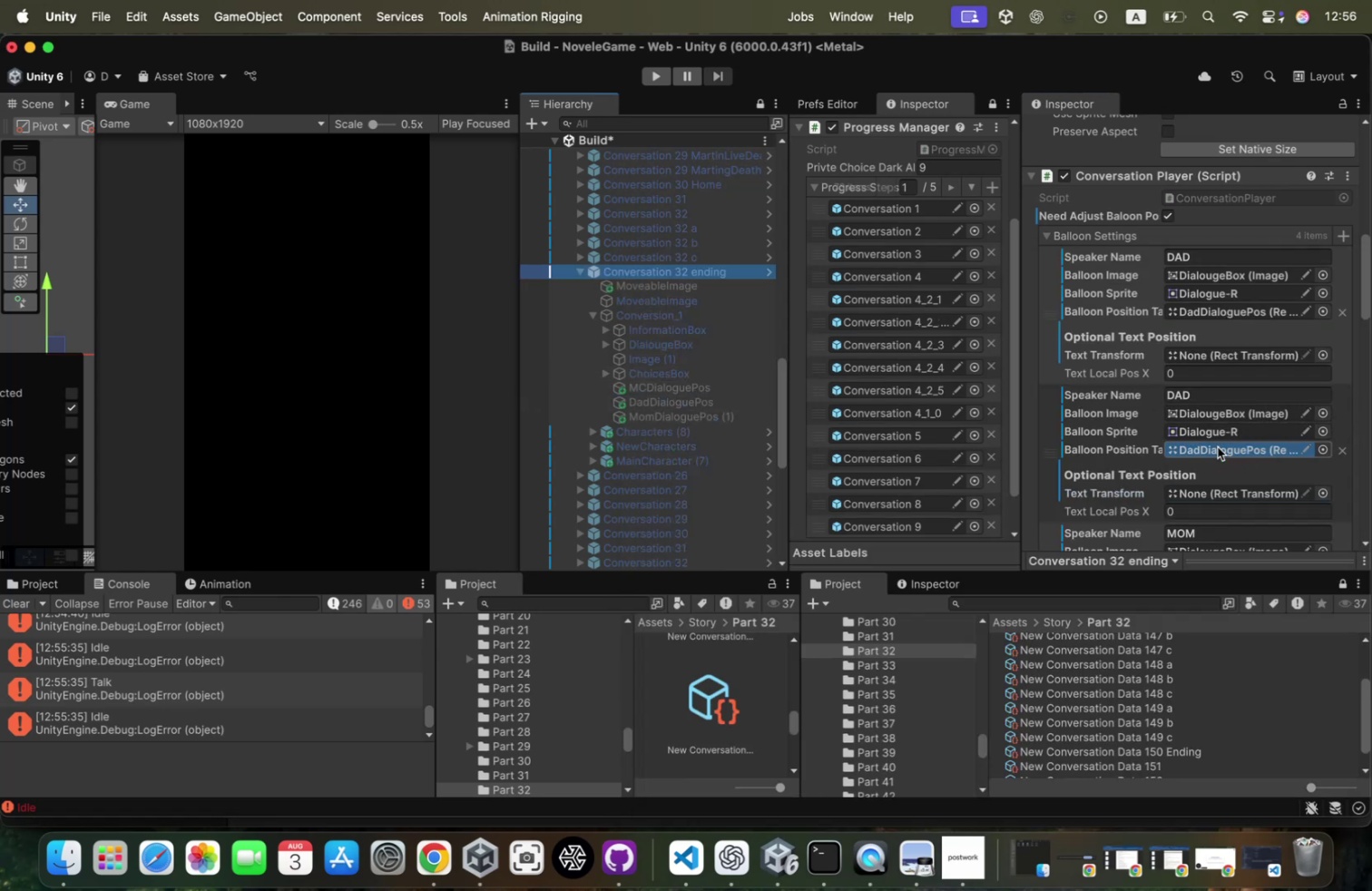 
scroll: coordinate [1200, 484], scroll_direction: down, amount: 48.0
 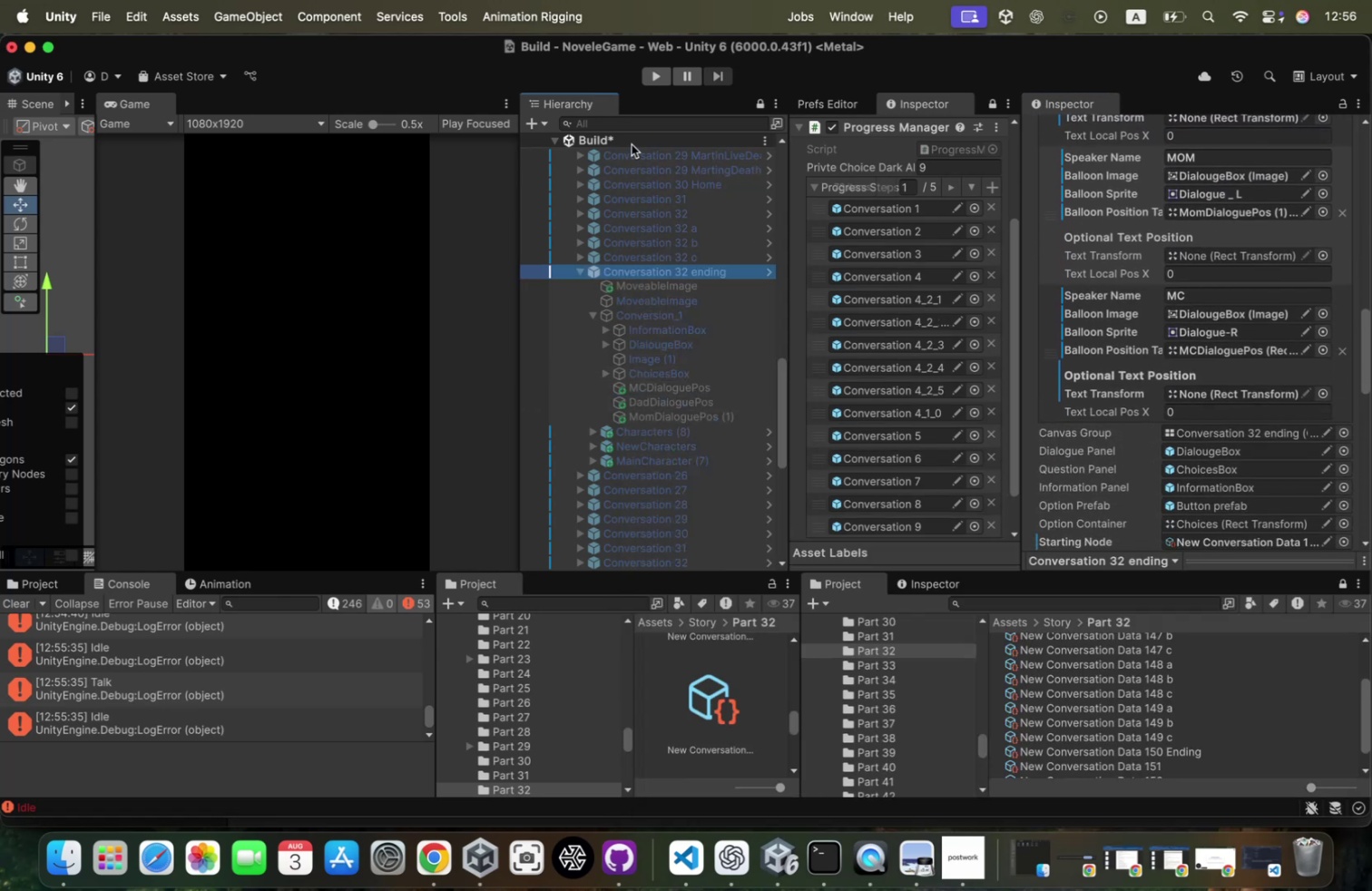 
right_click([632, 144])
 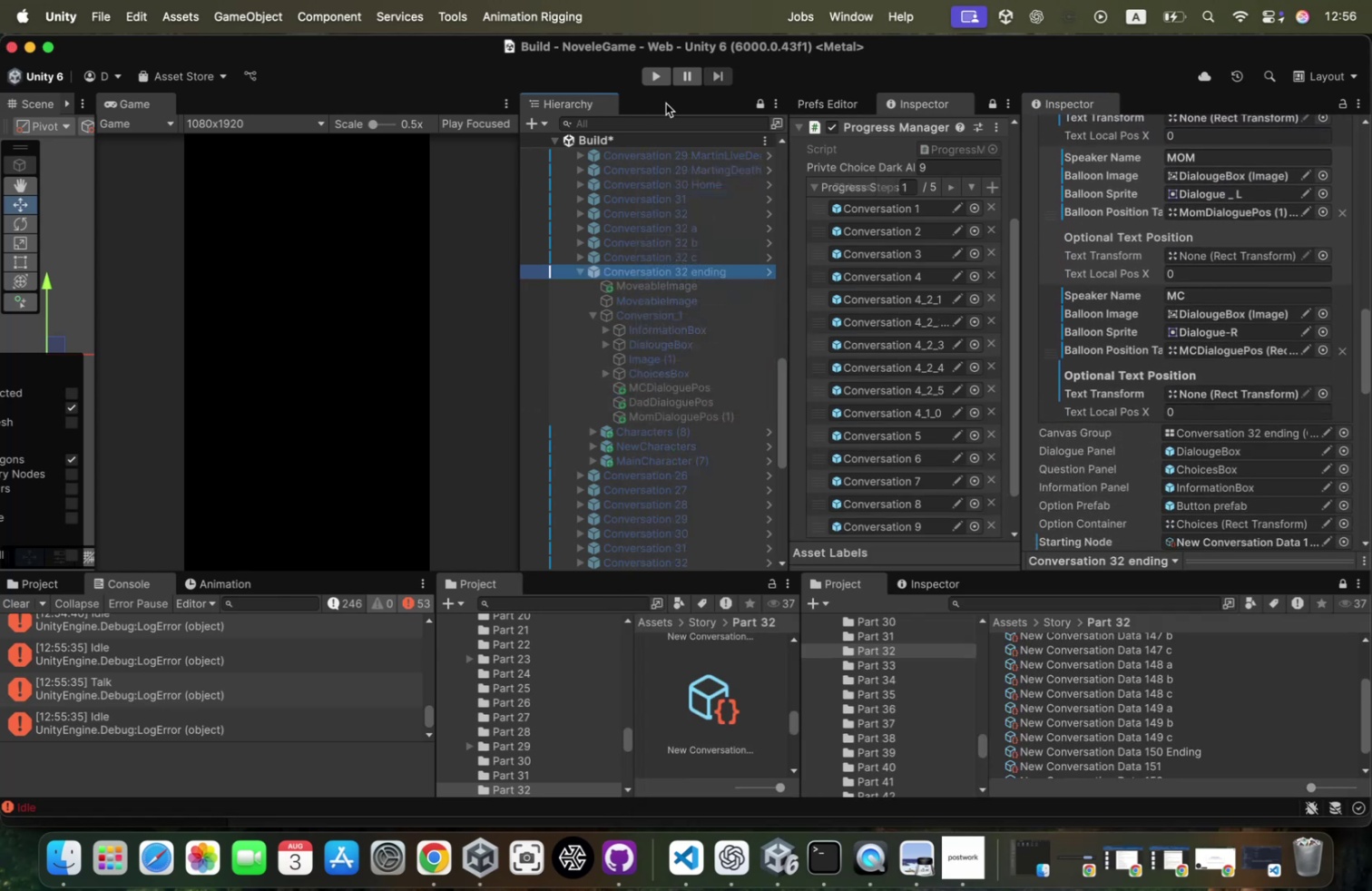 
left_click([659, 84])
 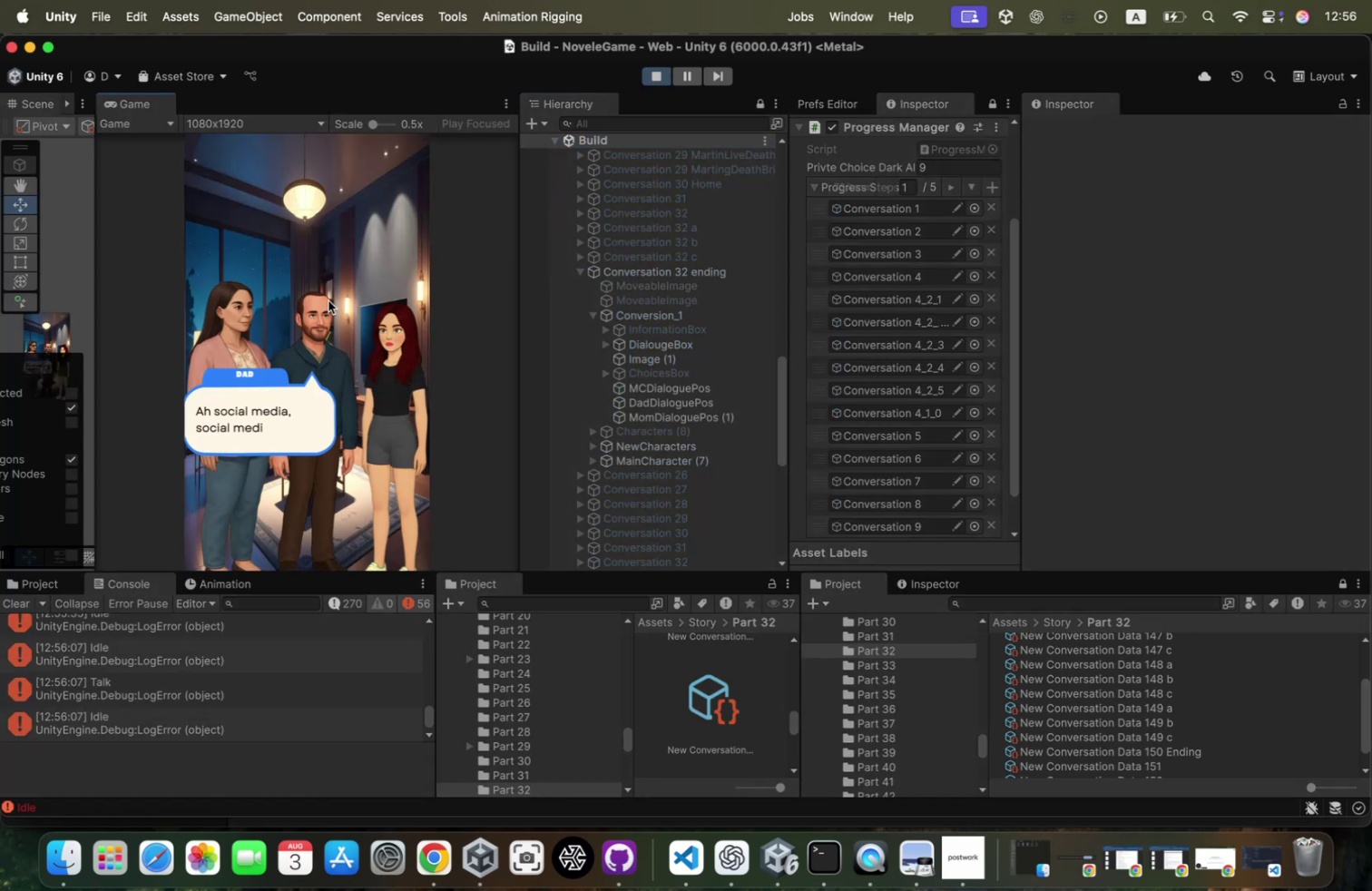 
left_click([328, 299])
 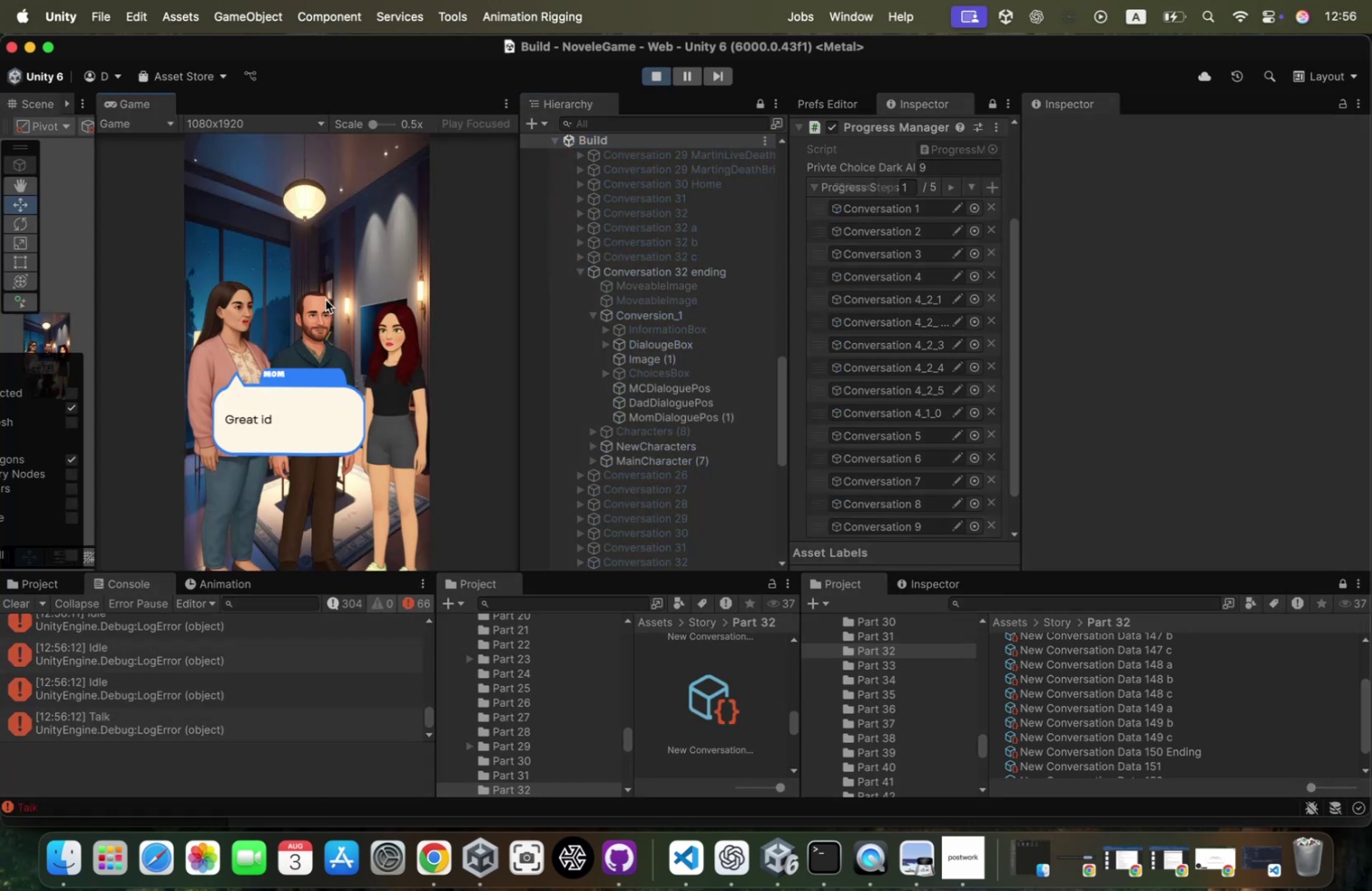 
wait(5.4)
 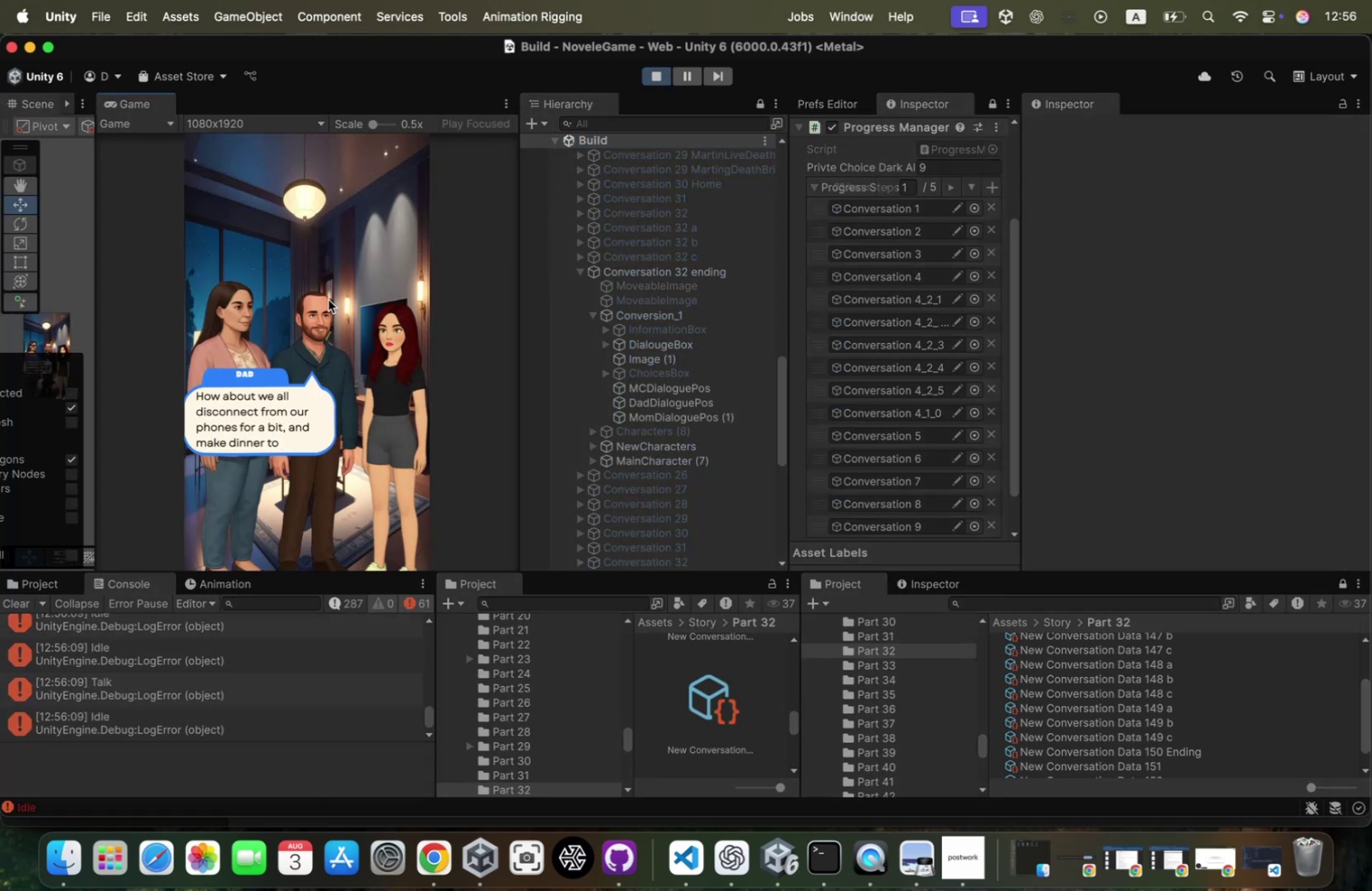 
left_click([326, 299])
 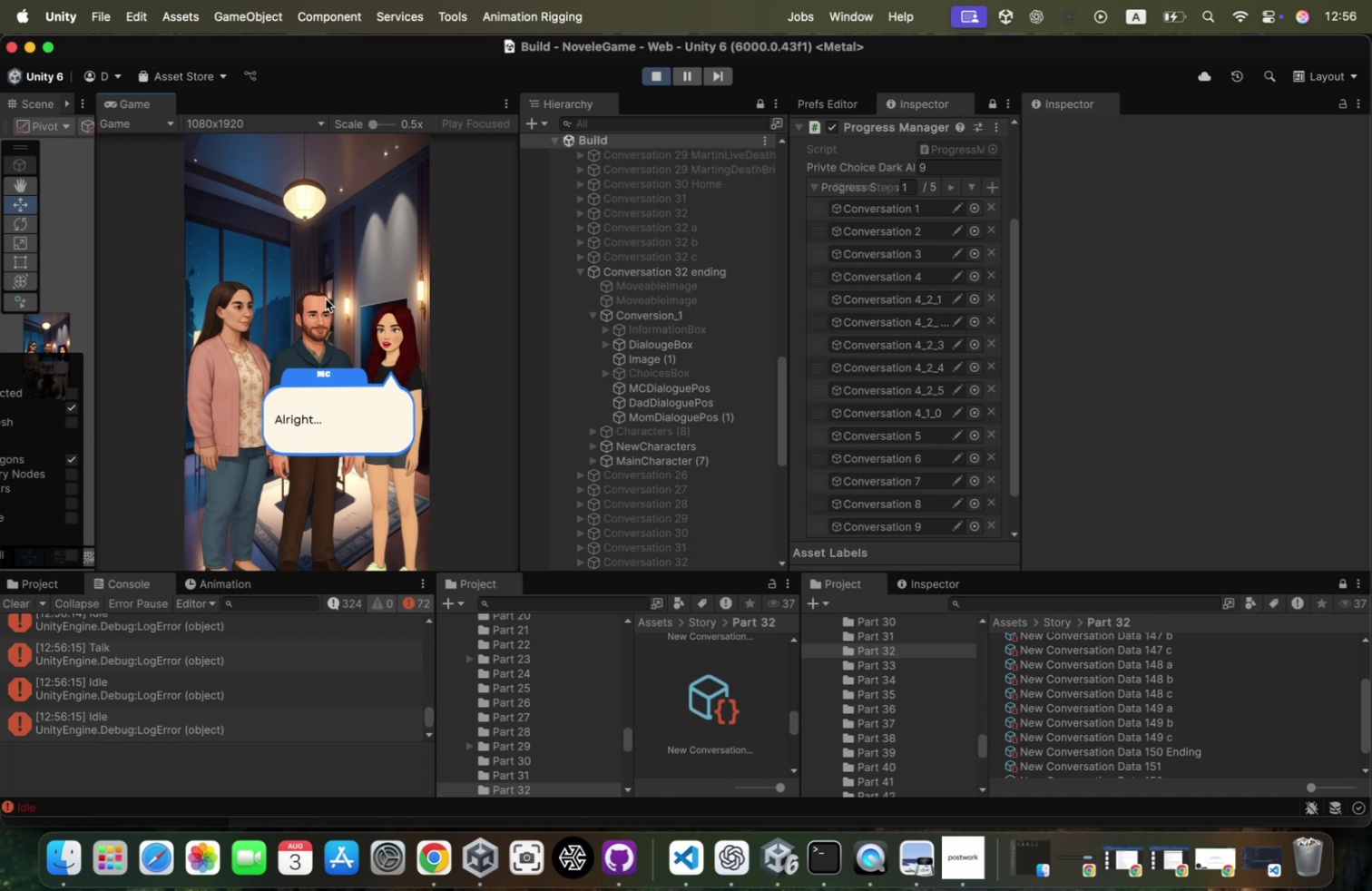 
left_click([326, 299])
 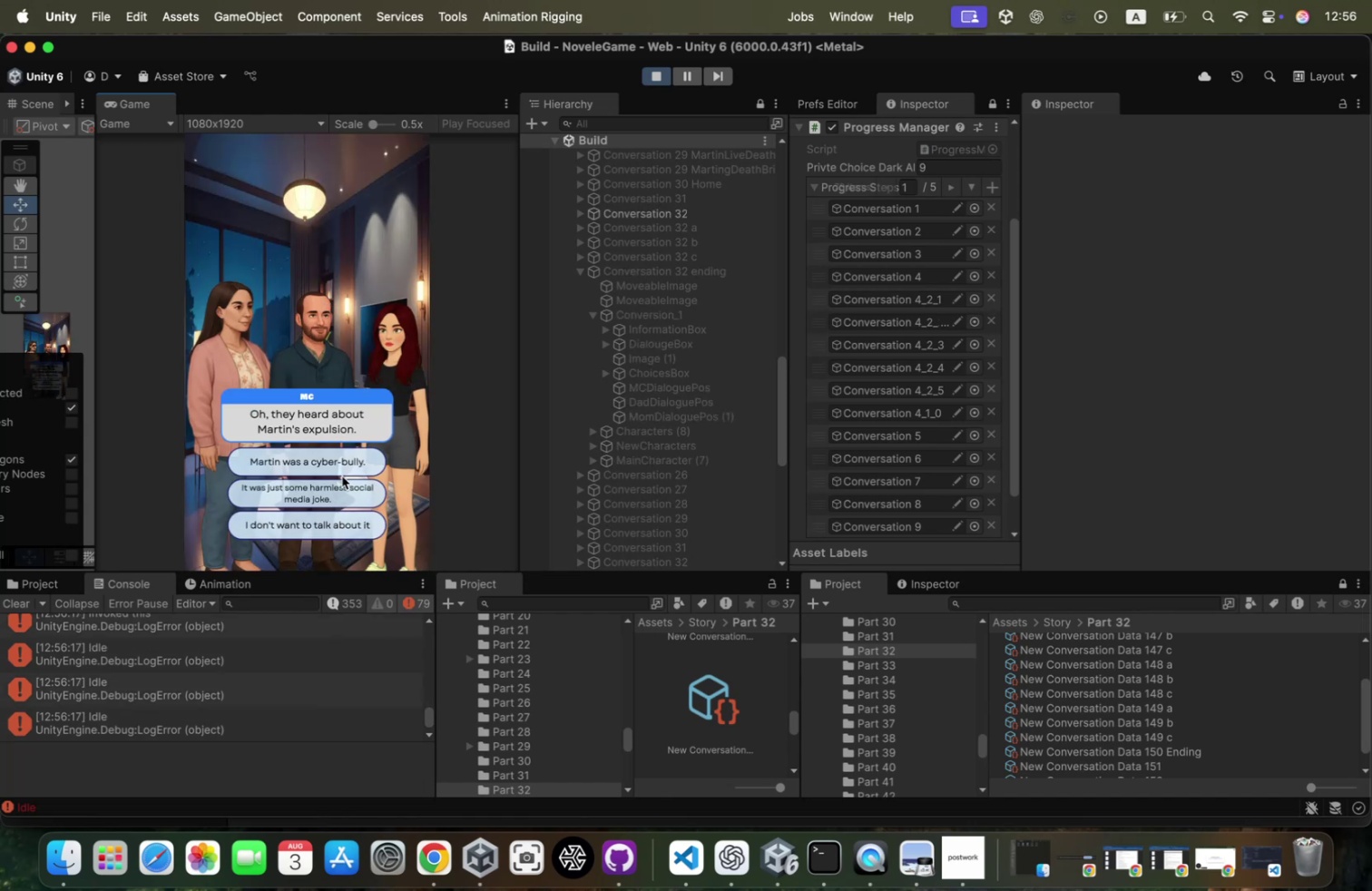 
left_click([321, 490])
 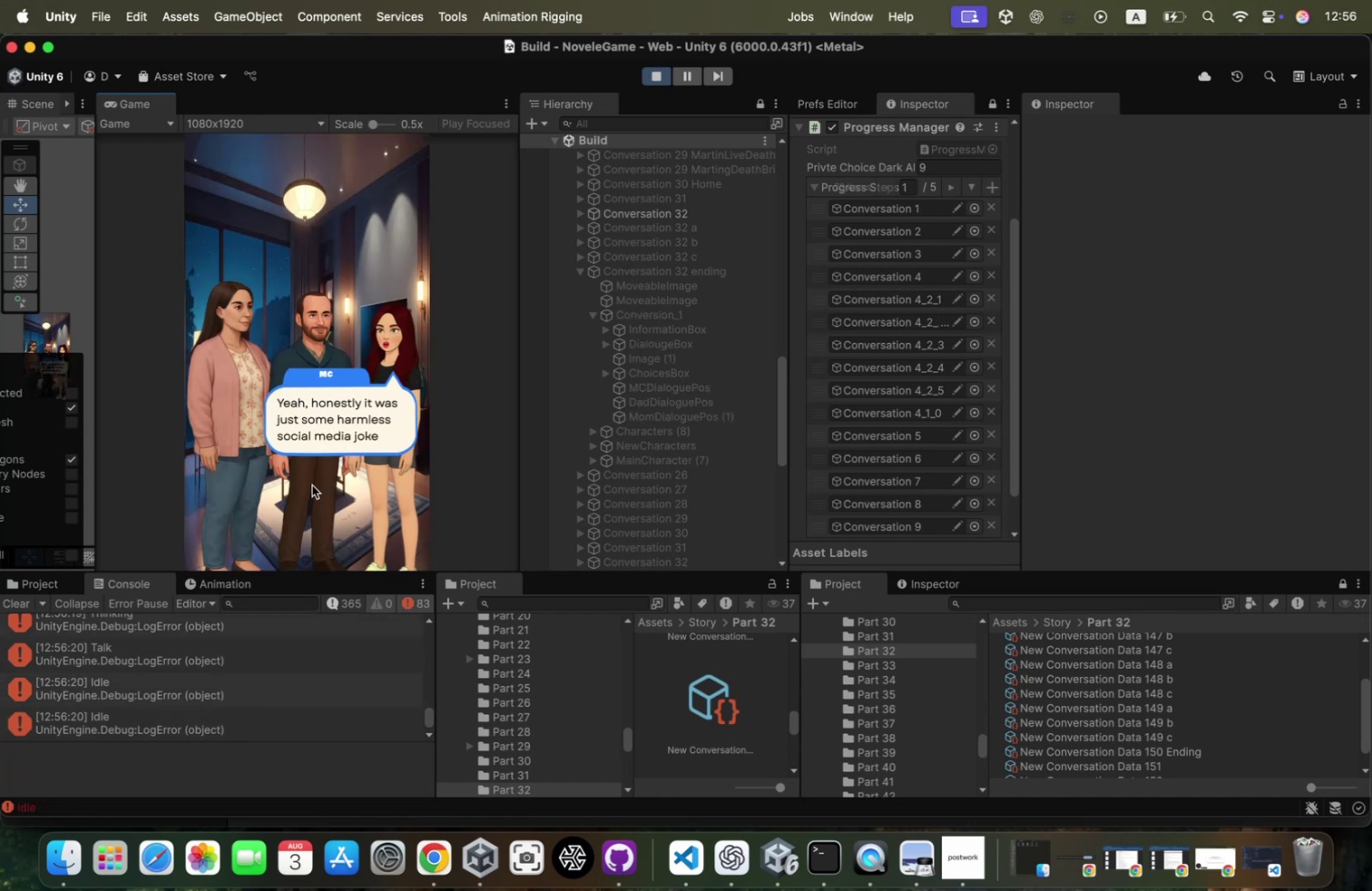 
left_click([313, 483])
 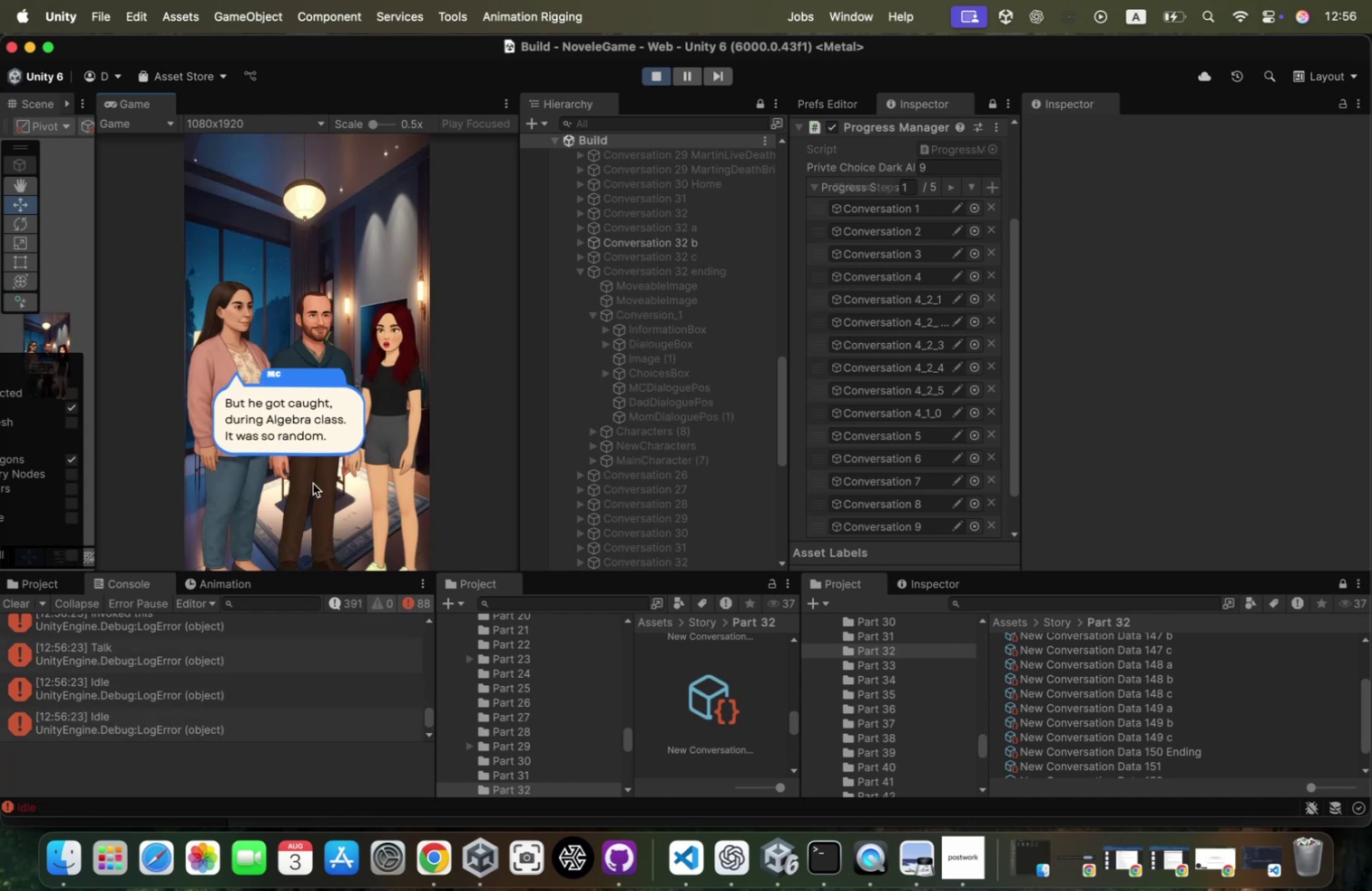 
left_click([312, 483])
 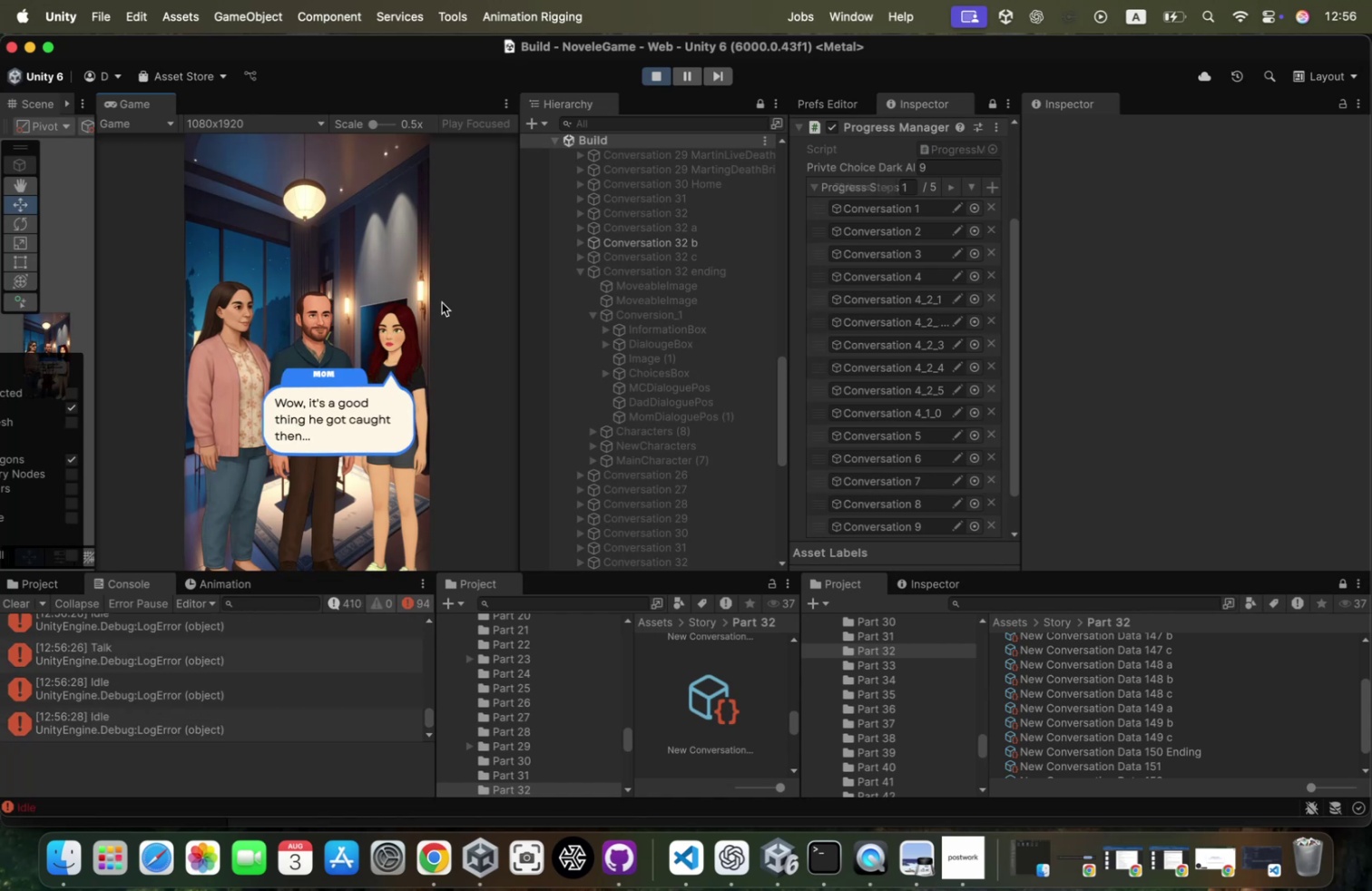 
left_click([642, 243])
 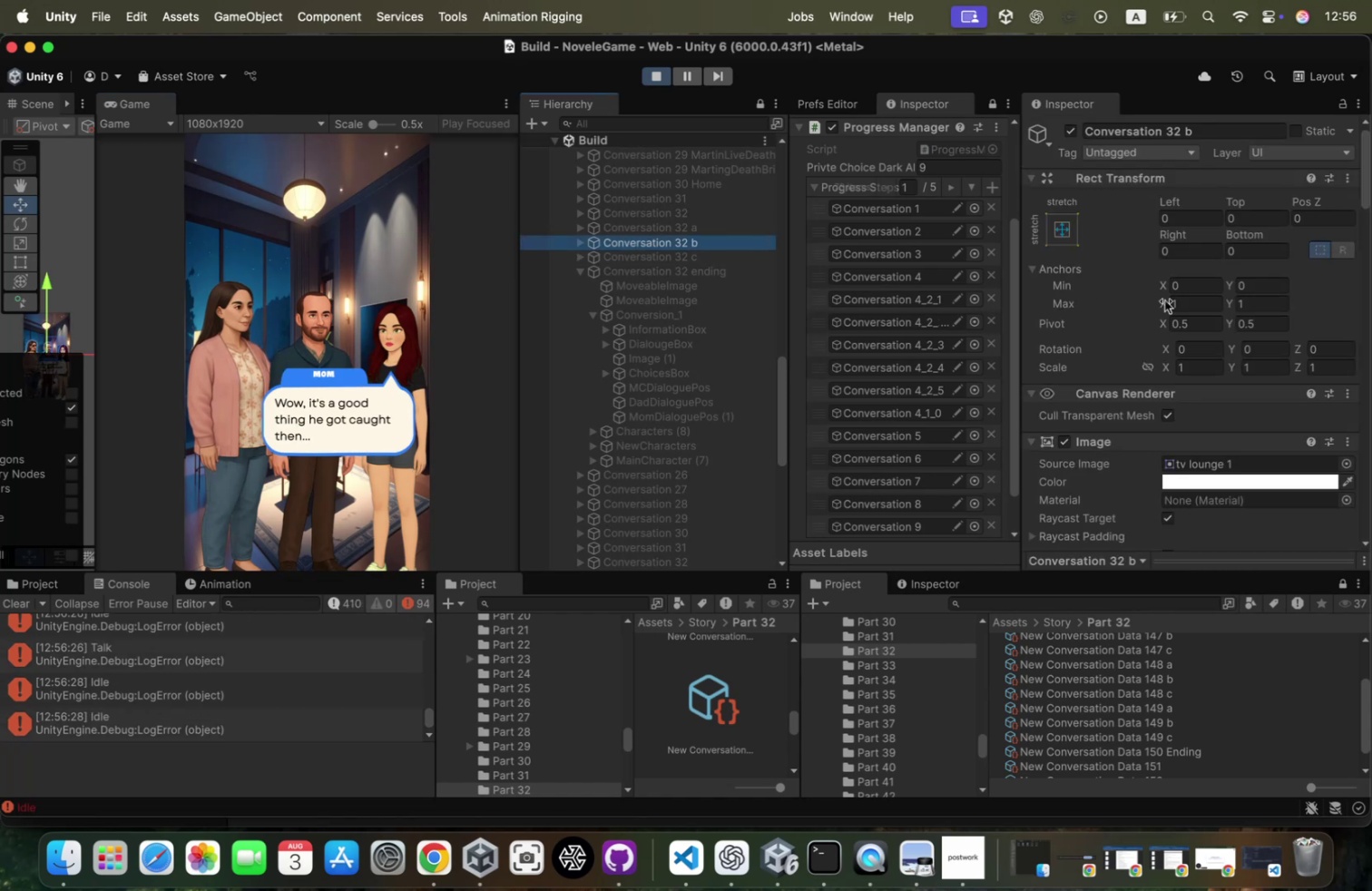 
scroll: coordinate [1164, 300], scroll_direction: down, amount: 67.0
 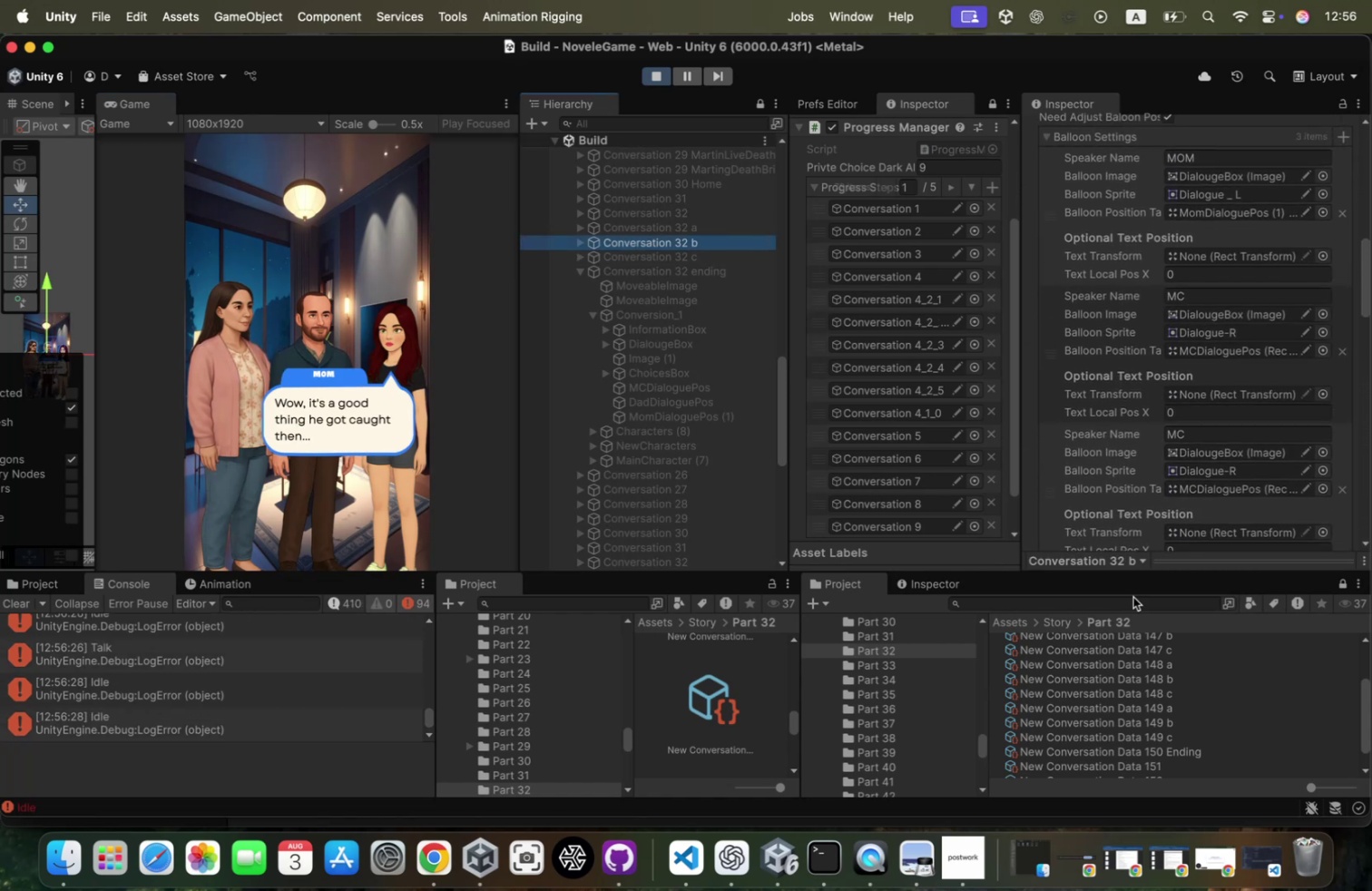 
scroll: coordinate [1167, 703], scroll_direction: up, amount: 44.0
 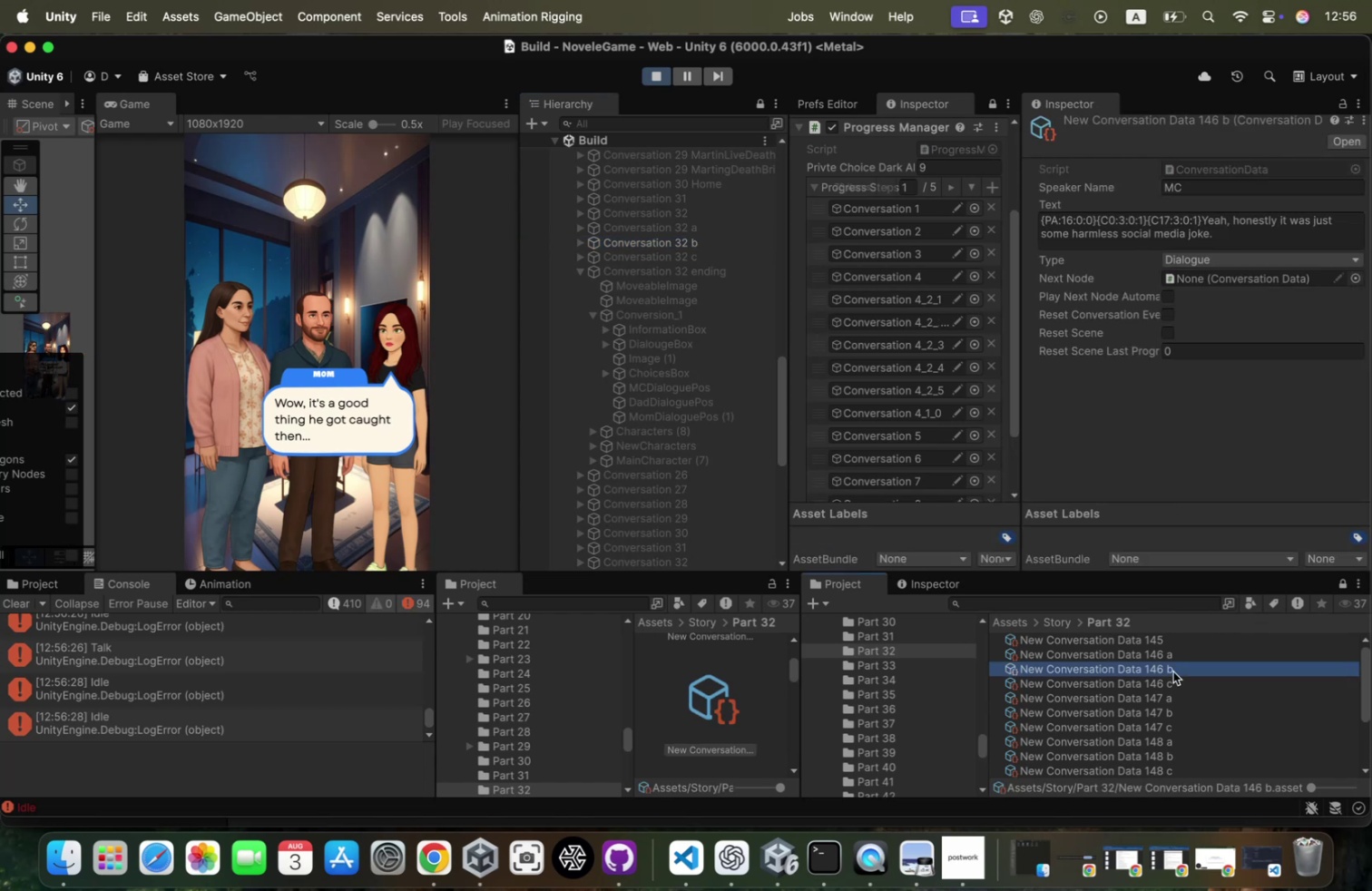 
wait(6.56)
 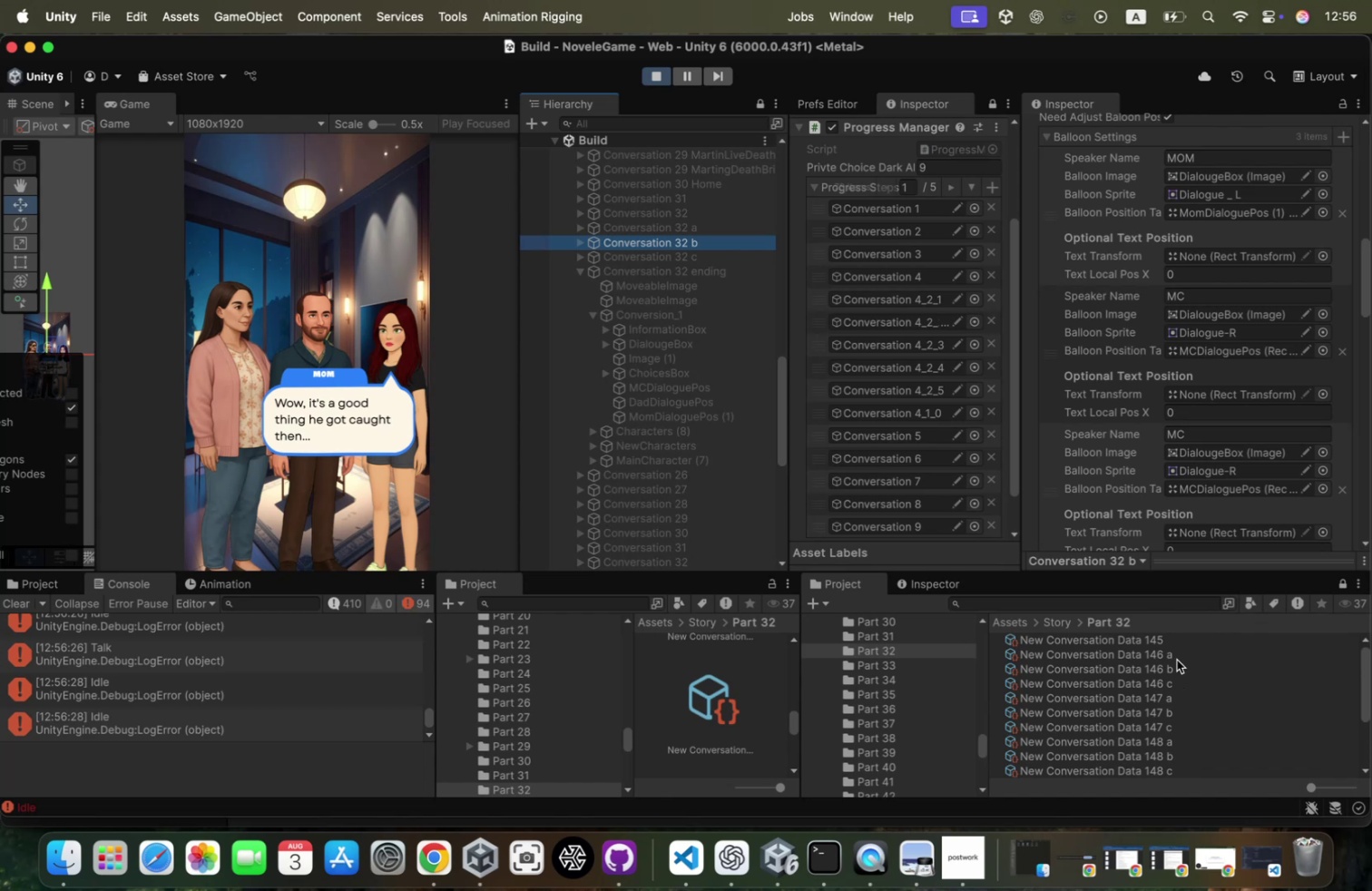 
left_click([659, 239])
 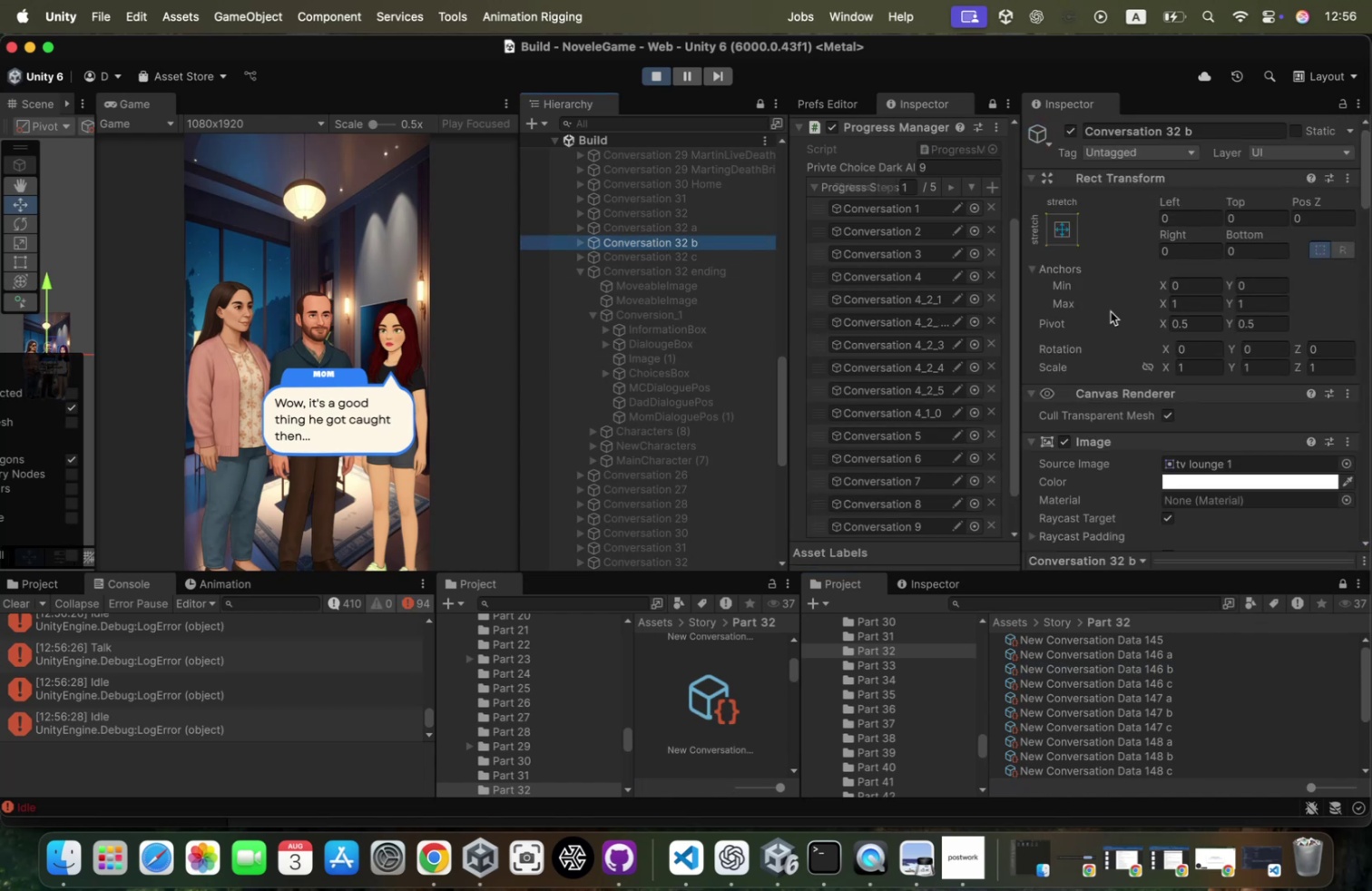 
scroll: coordinate [1111, 311], scroll_direction: down, amount: 46.0
 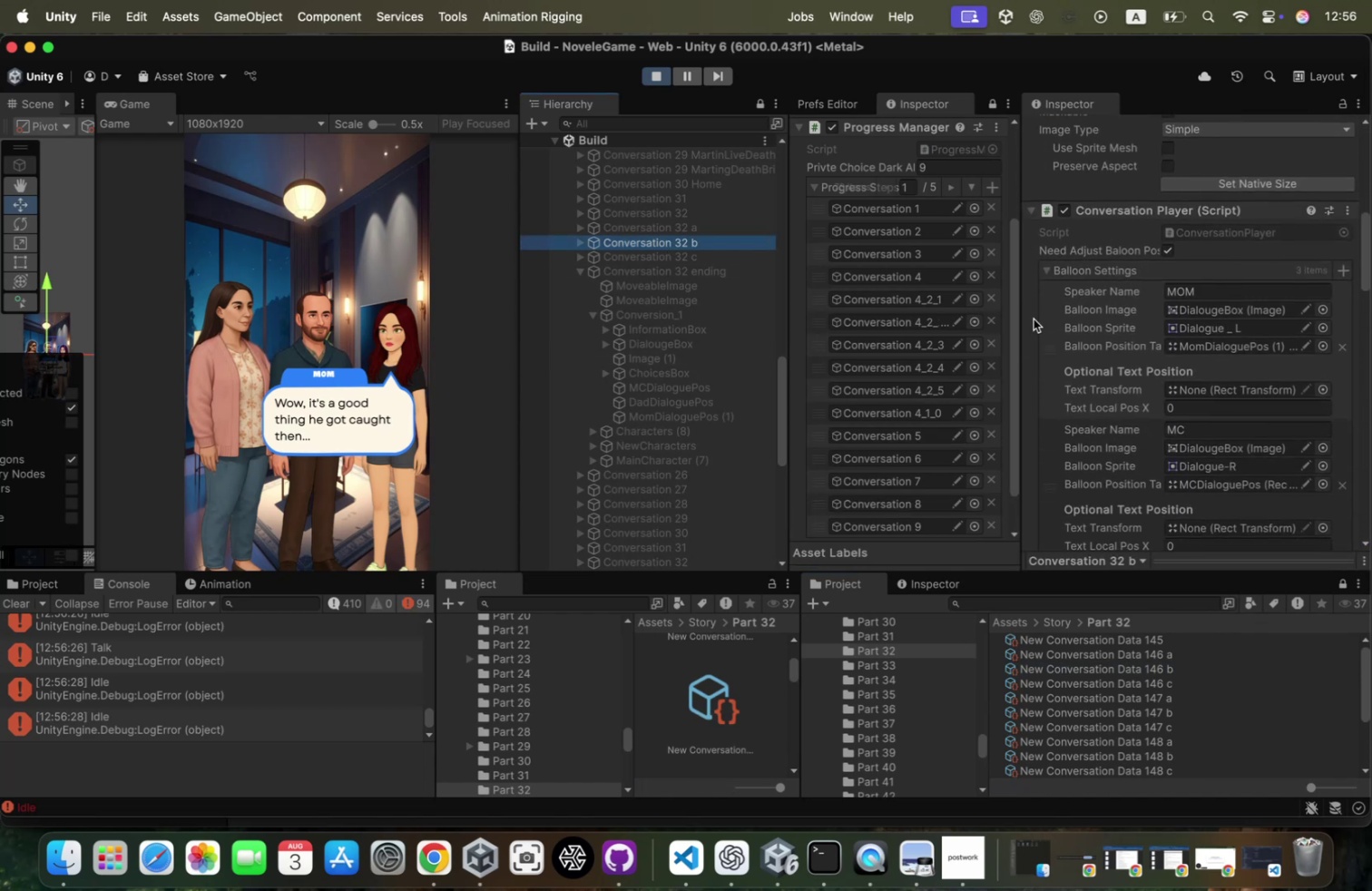 
left_click_drag(start_coordinate=[1050, 331], to_coordinate=[1051, 445])
 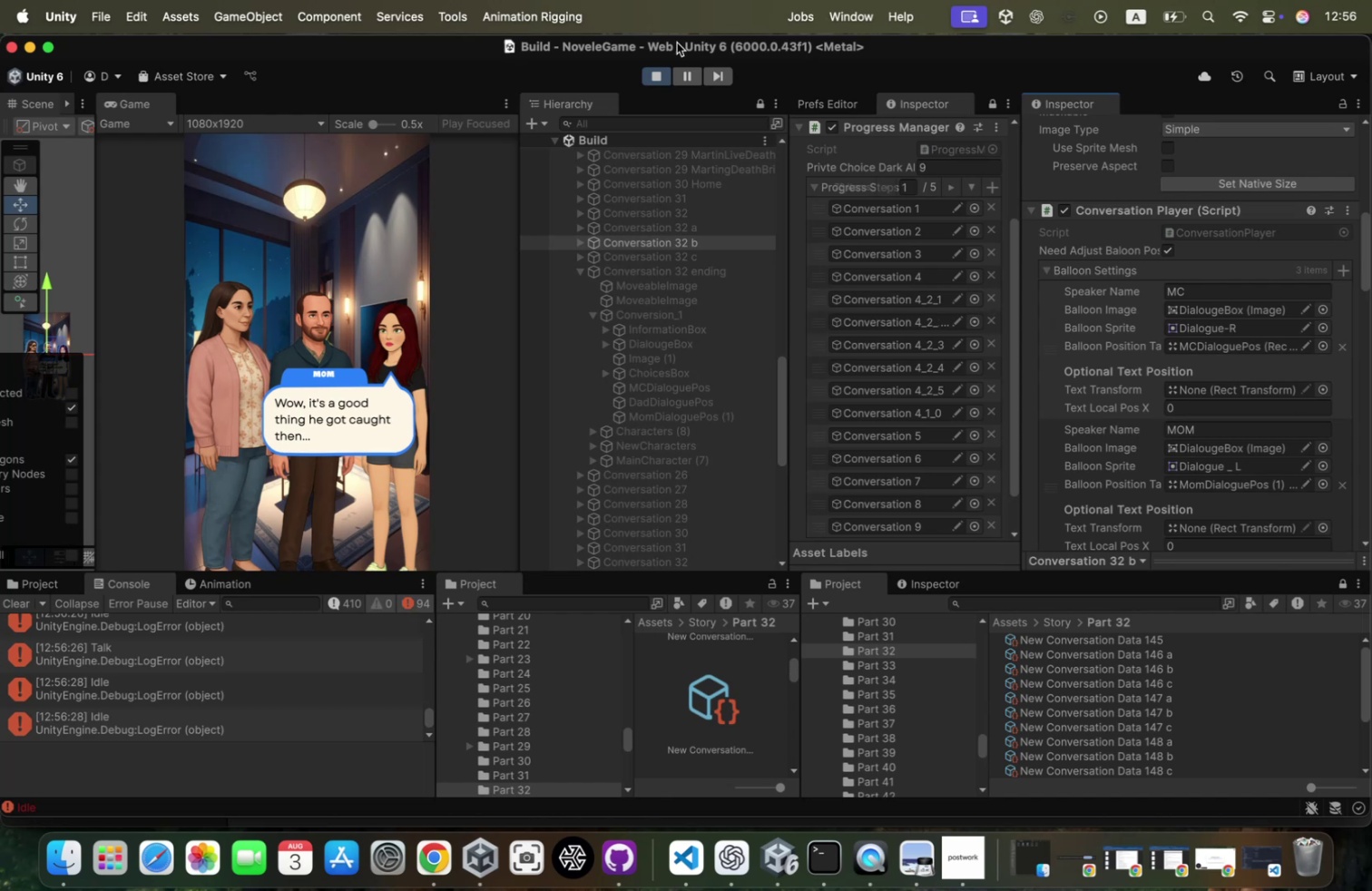 
left_click([662, 73])
 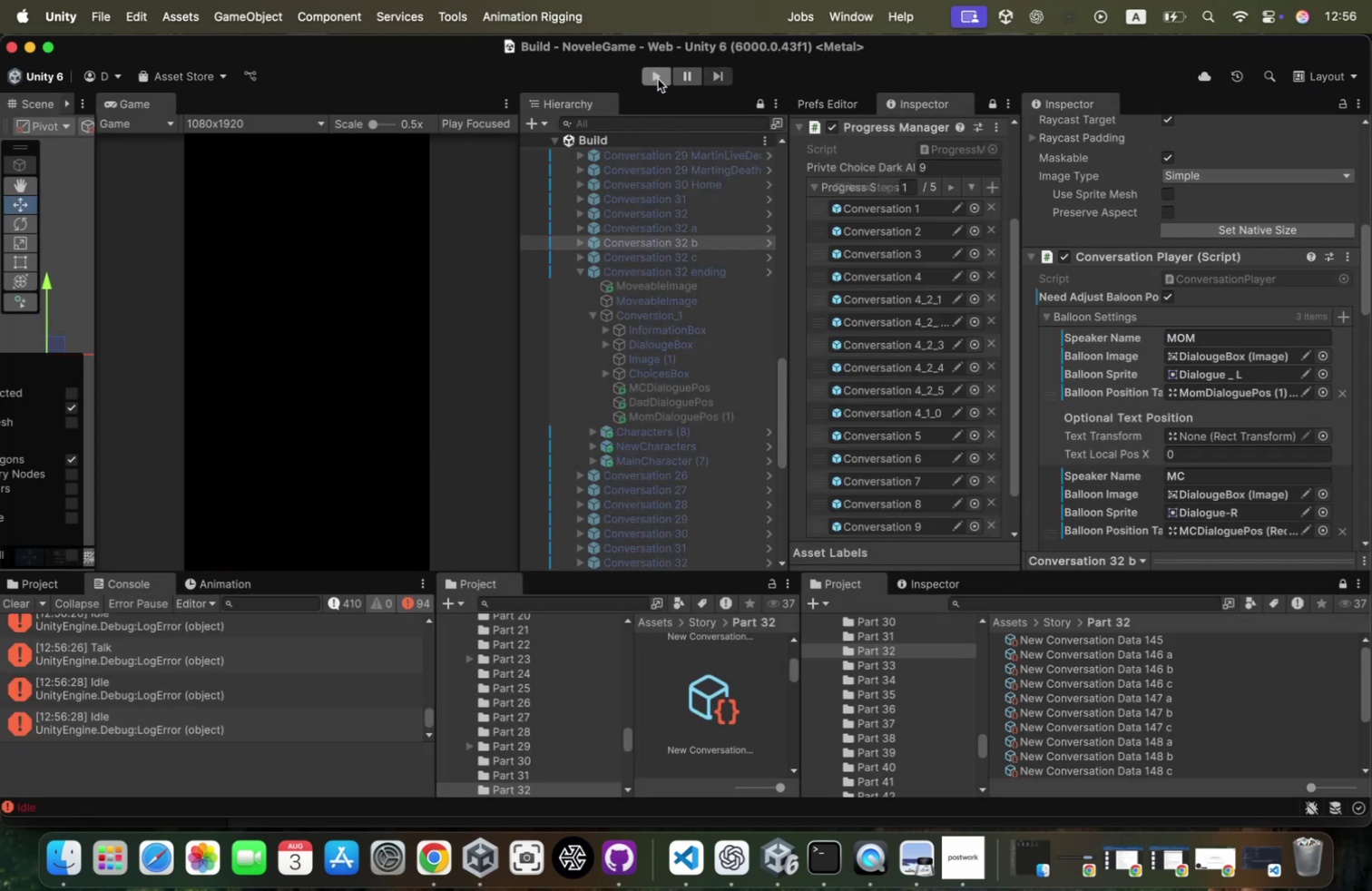 
left_click([658, 78])
 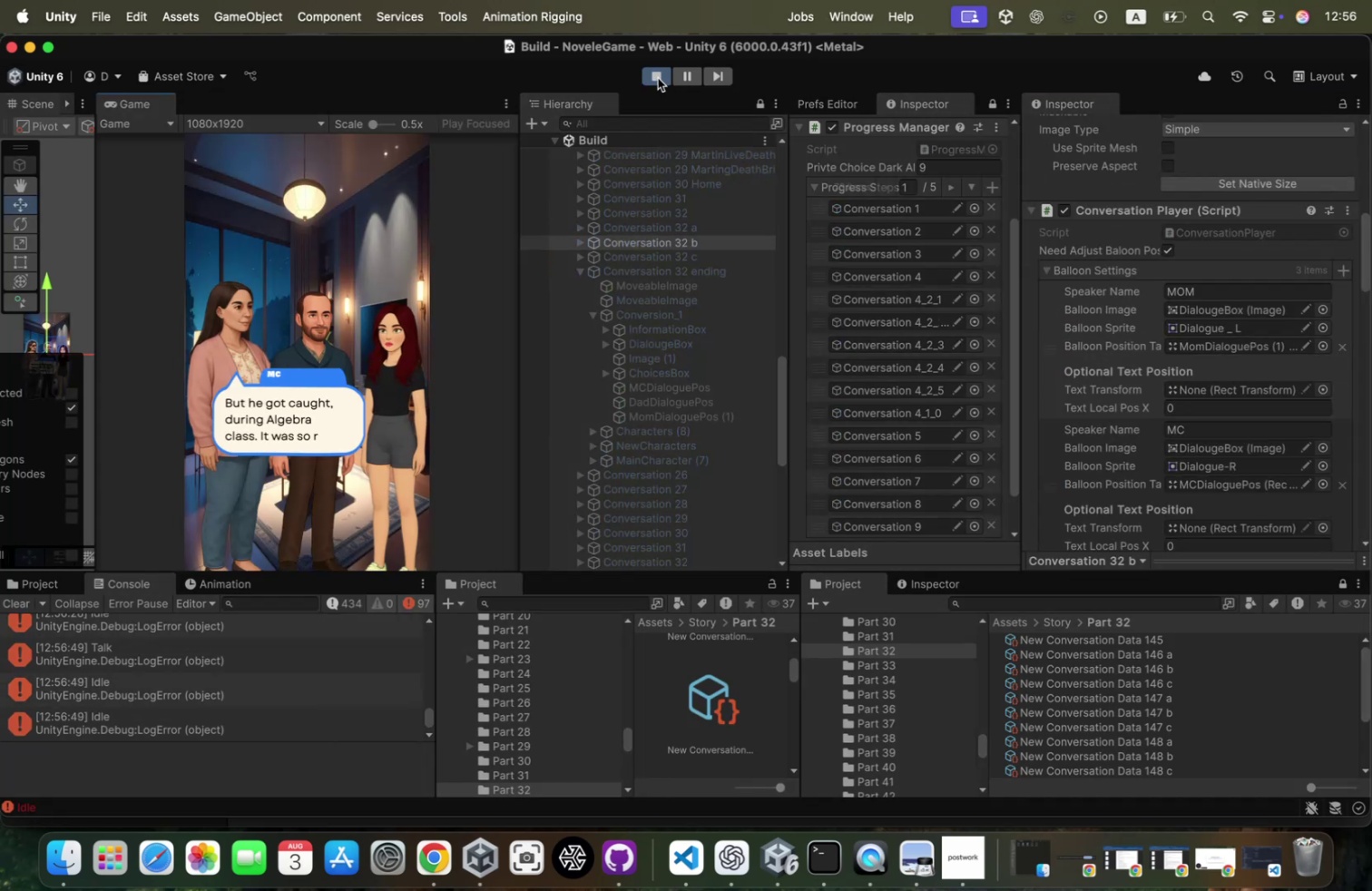 
left_click([656, 78])
 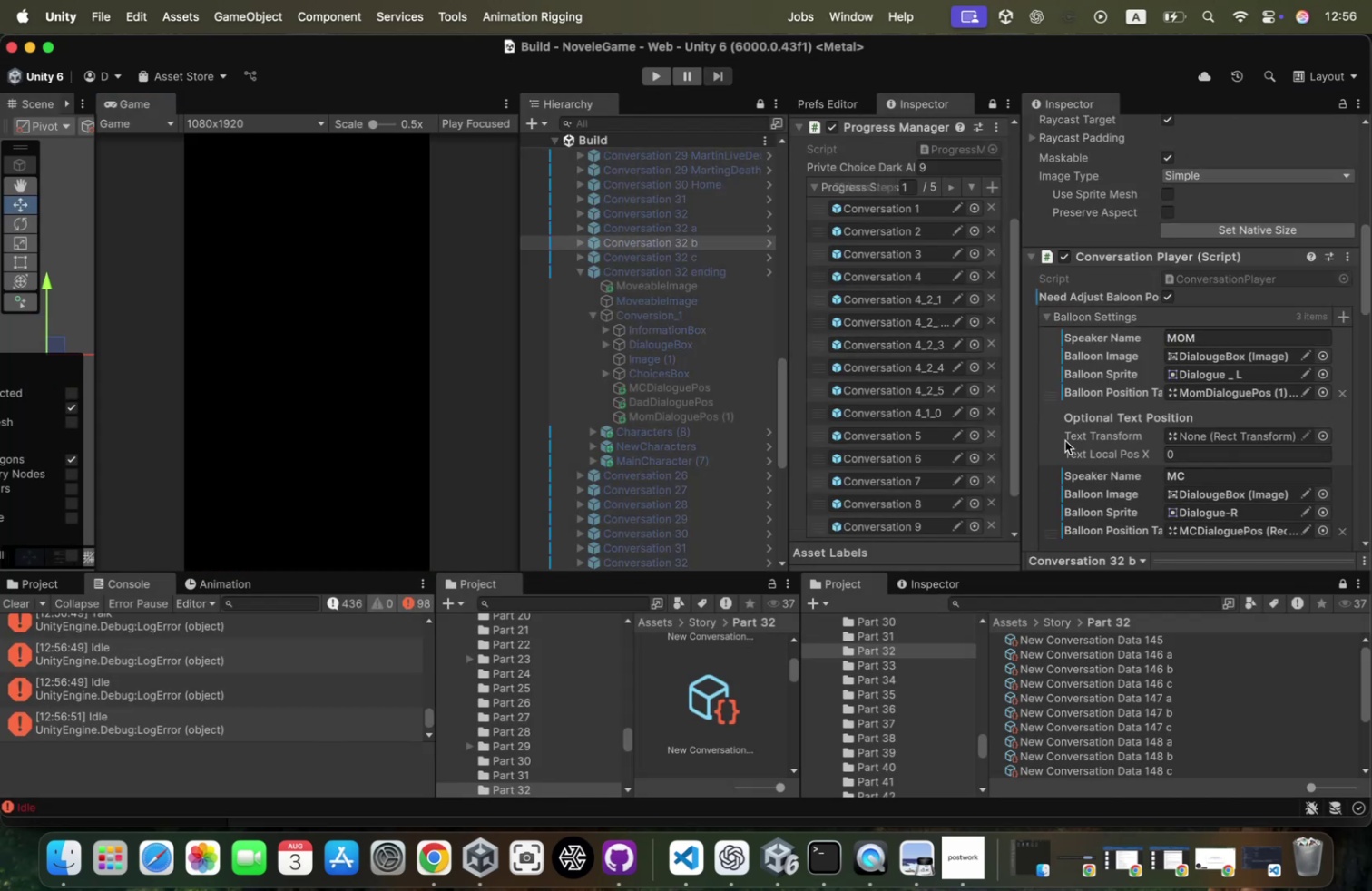 
left_click_drag(start_coordinate=[1044, 497], to_coordinate=[1051, 386])
 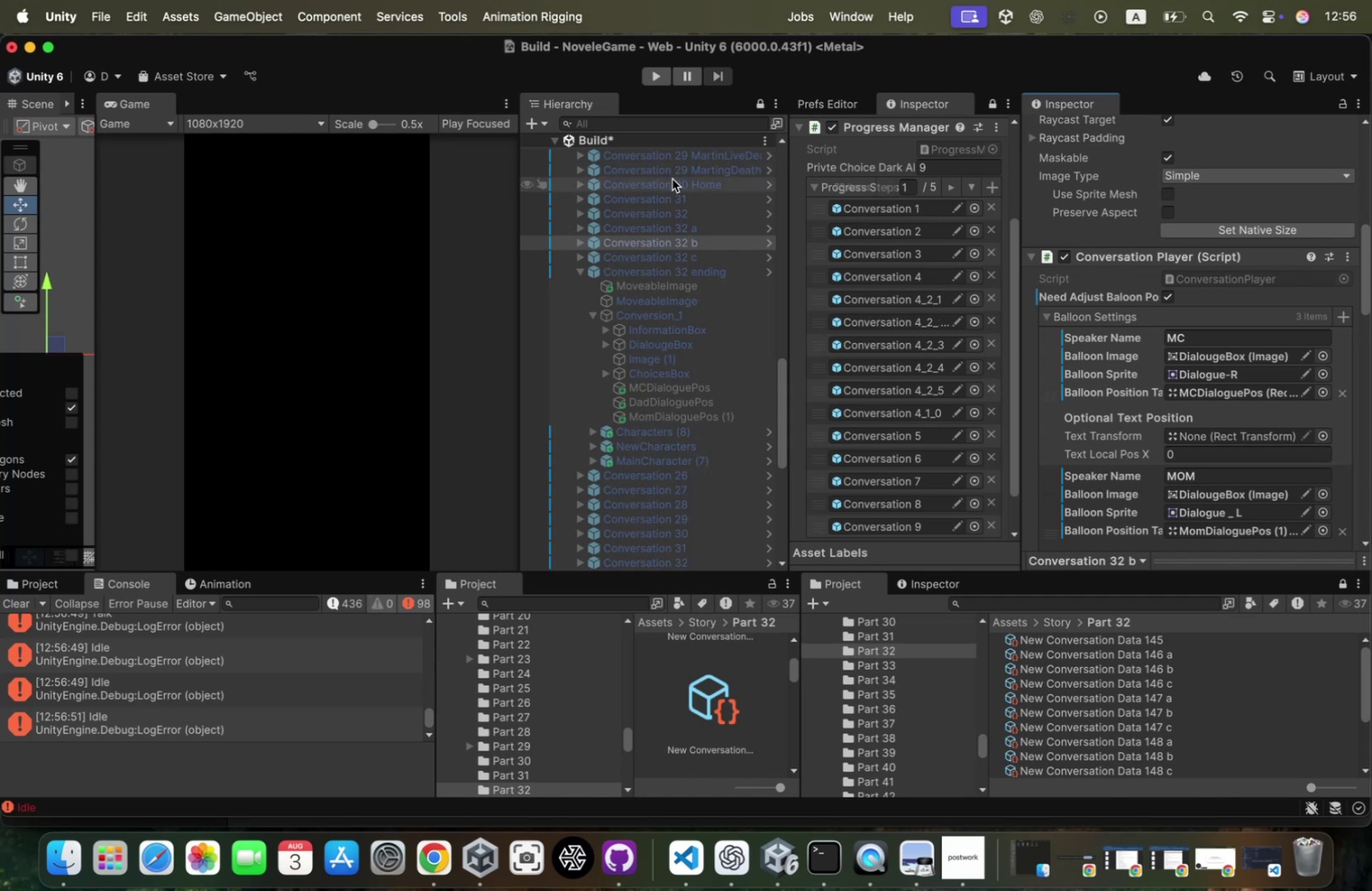 
right_click([673, 139])
 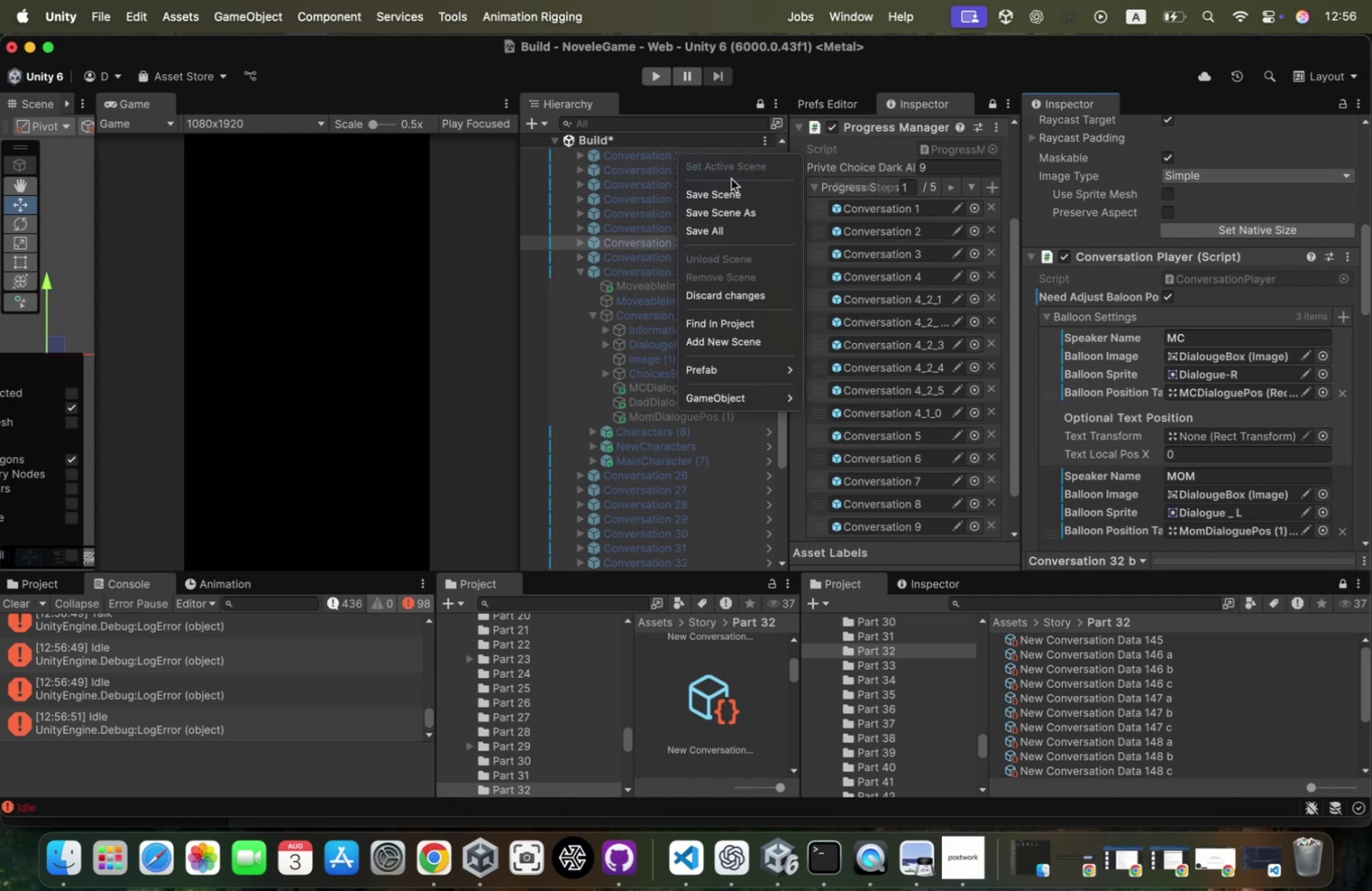 
left_click([731, 179])
 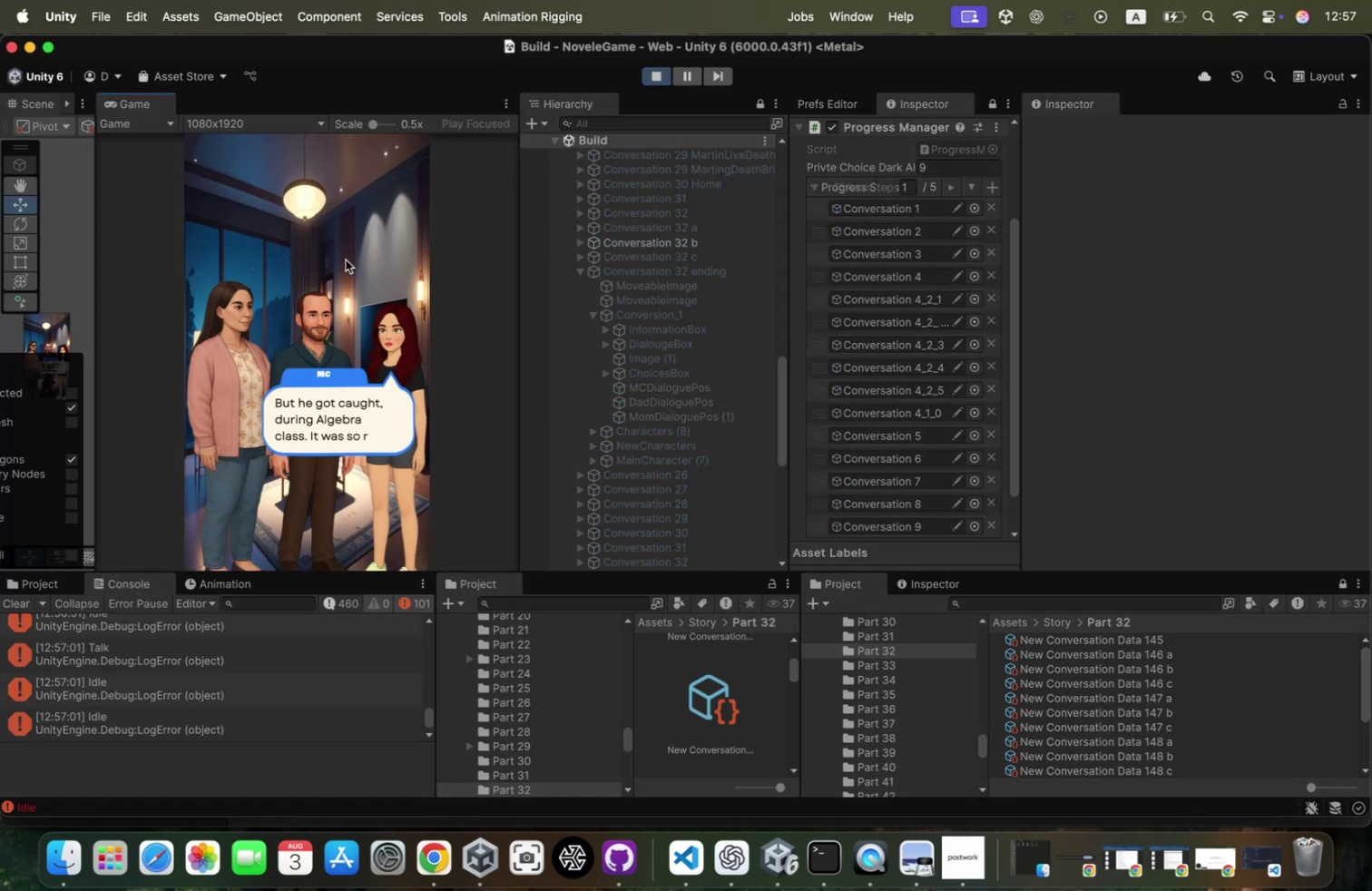 
wait(5.89)
 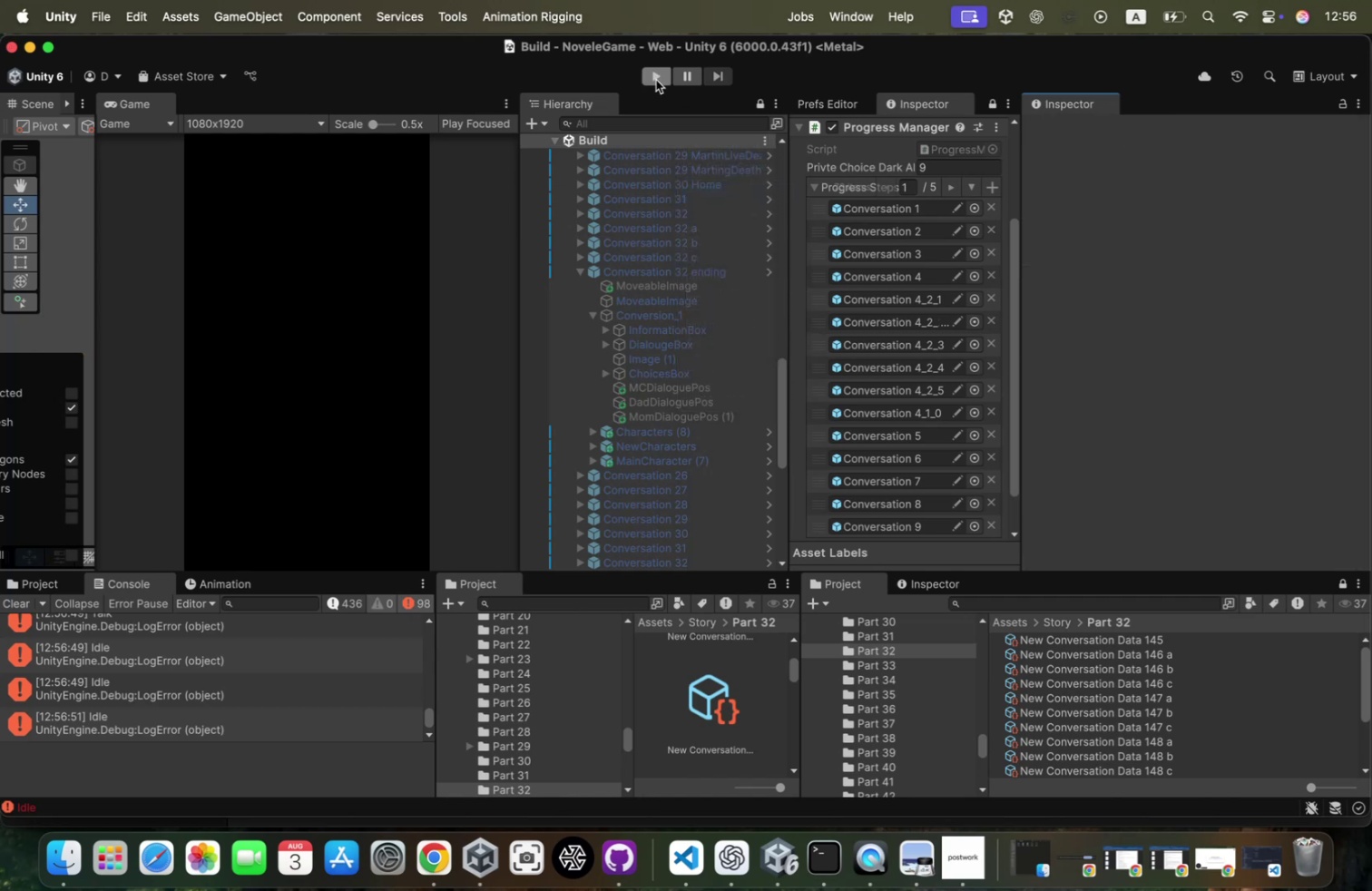 
left_click([343, 259])
 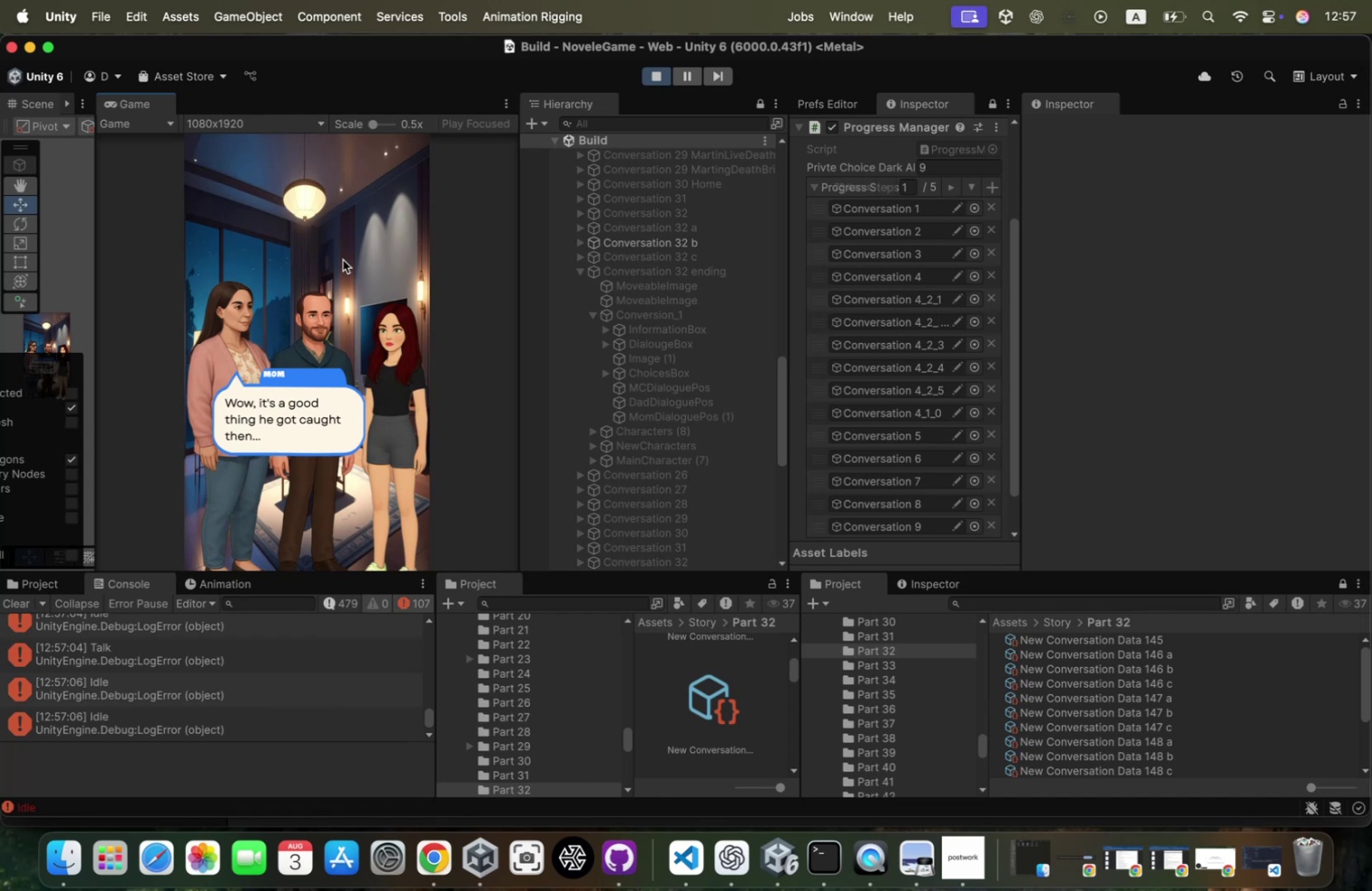 
left_click([339, 259])
 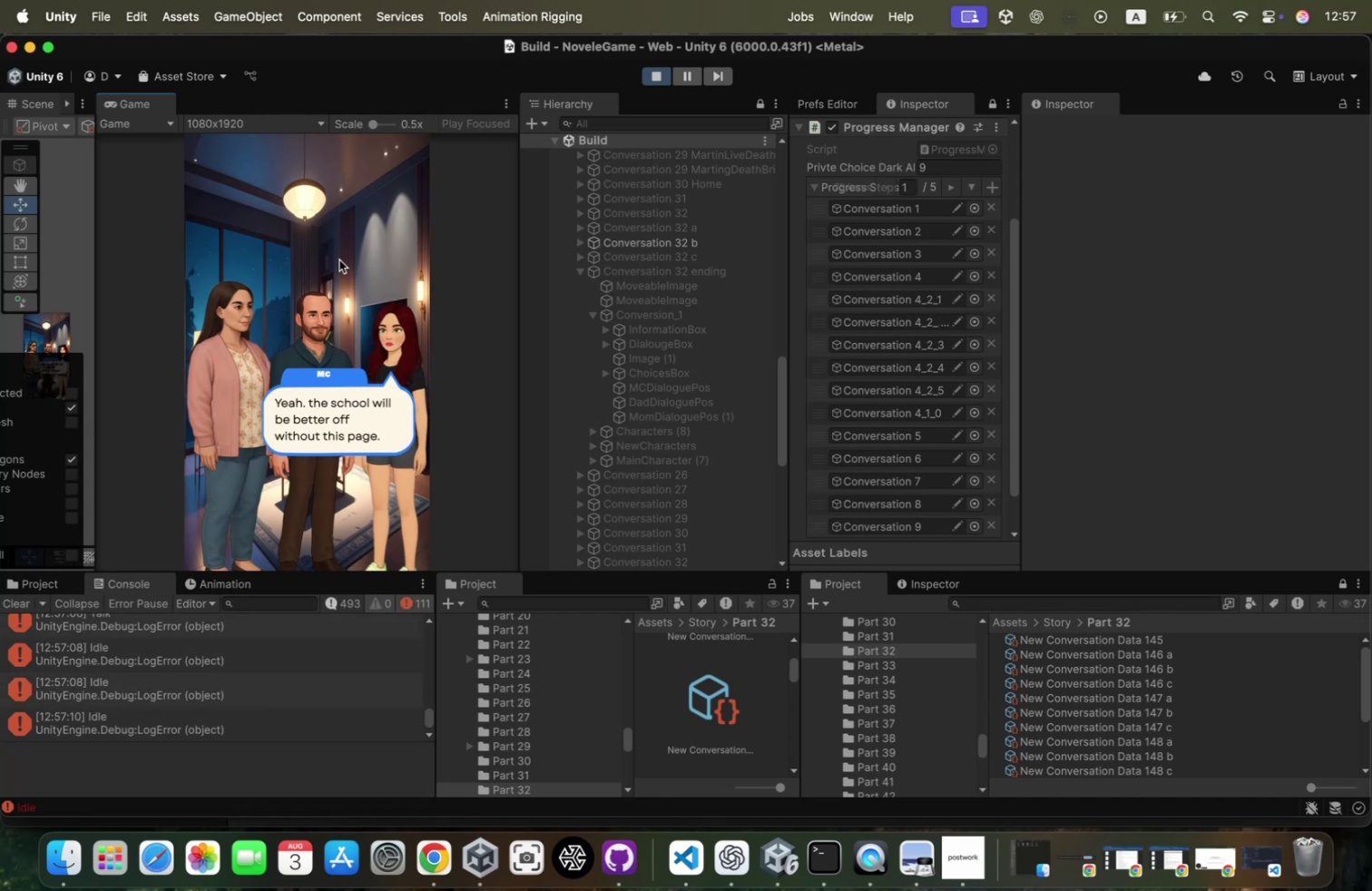 
left_click([339, 259])
 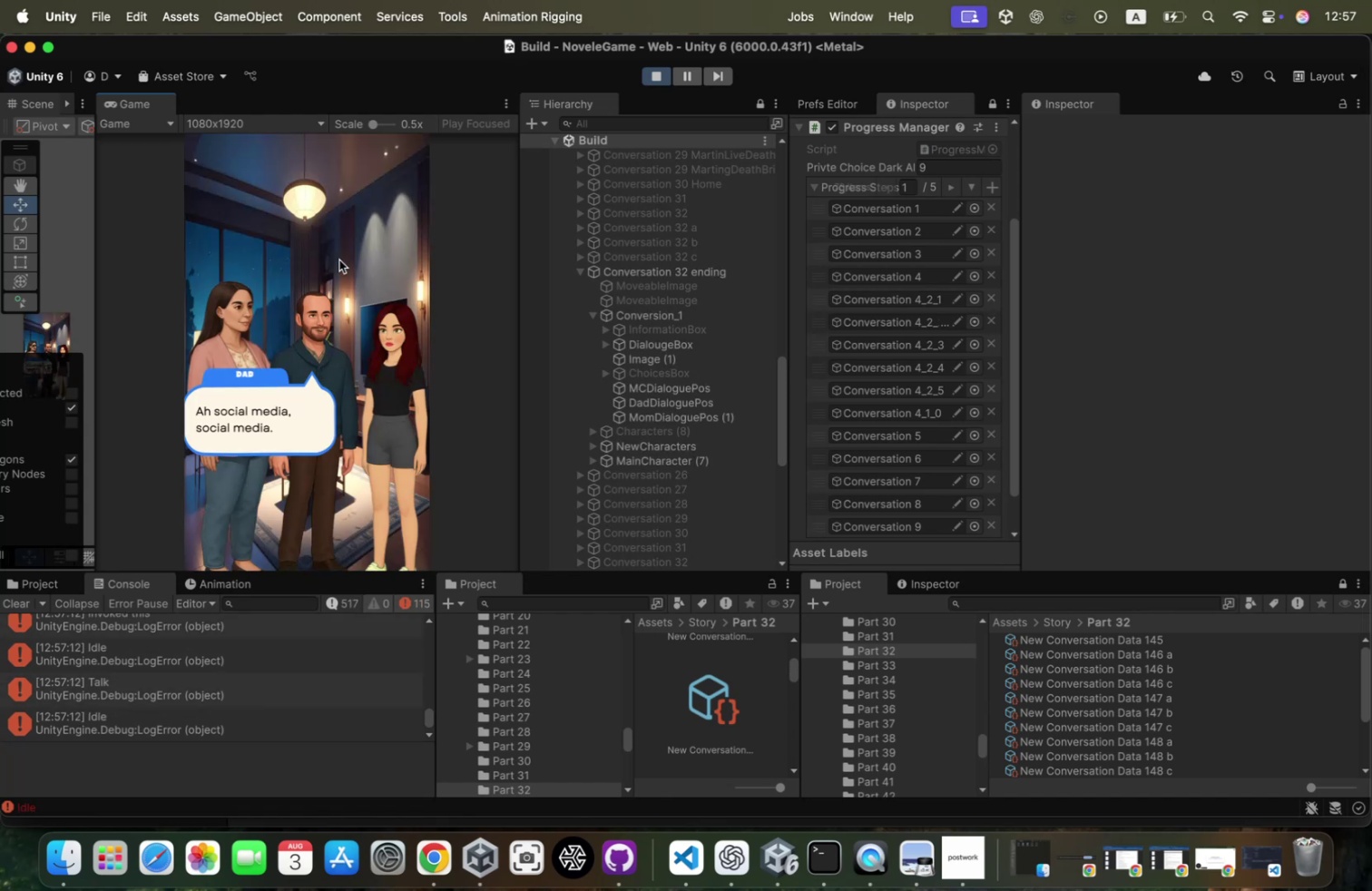 
left_click([338, 259])
 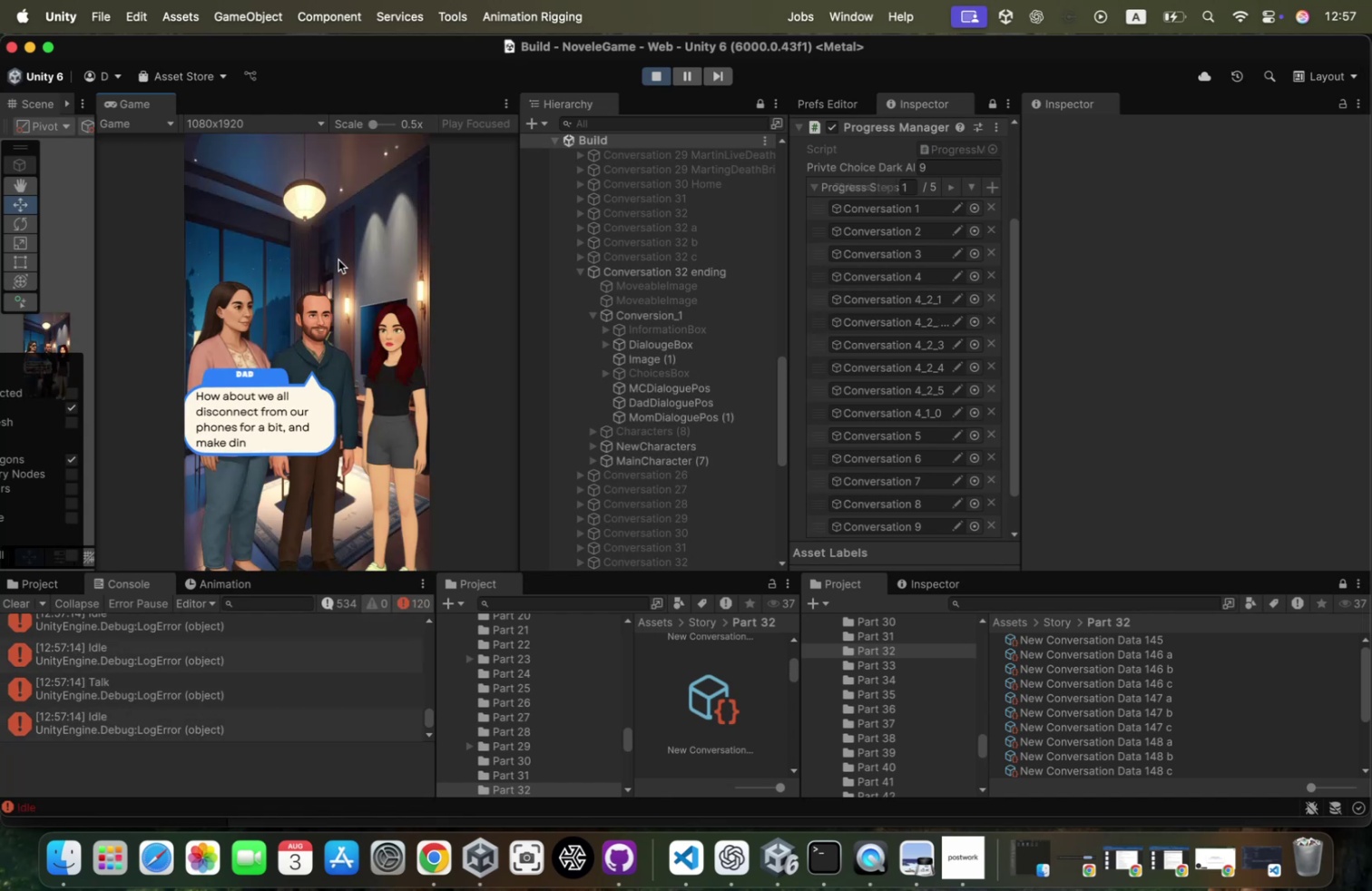 
left_click([338, 259])
 